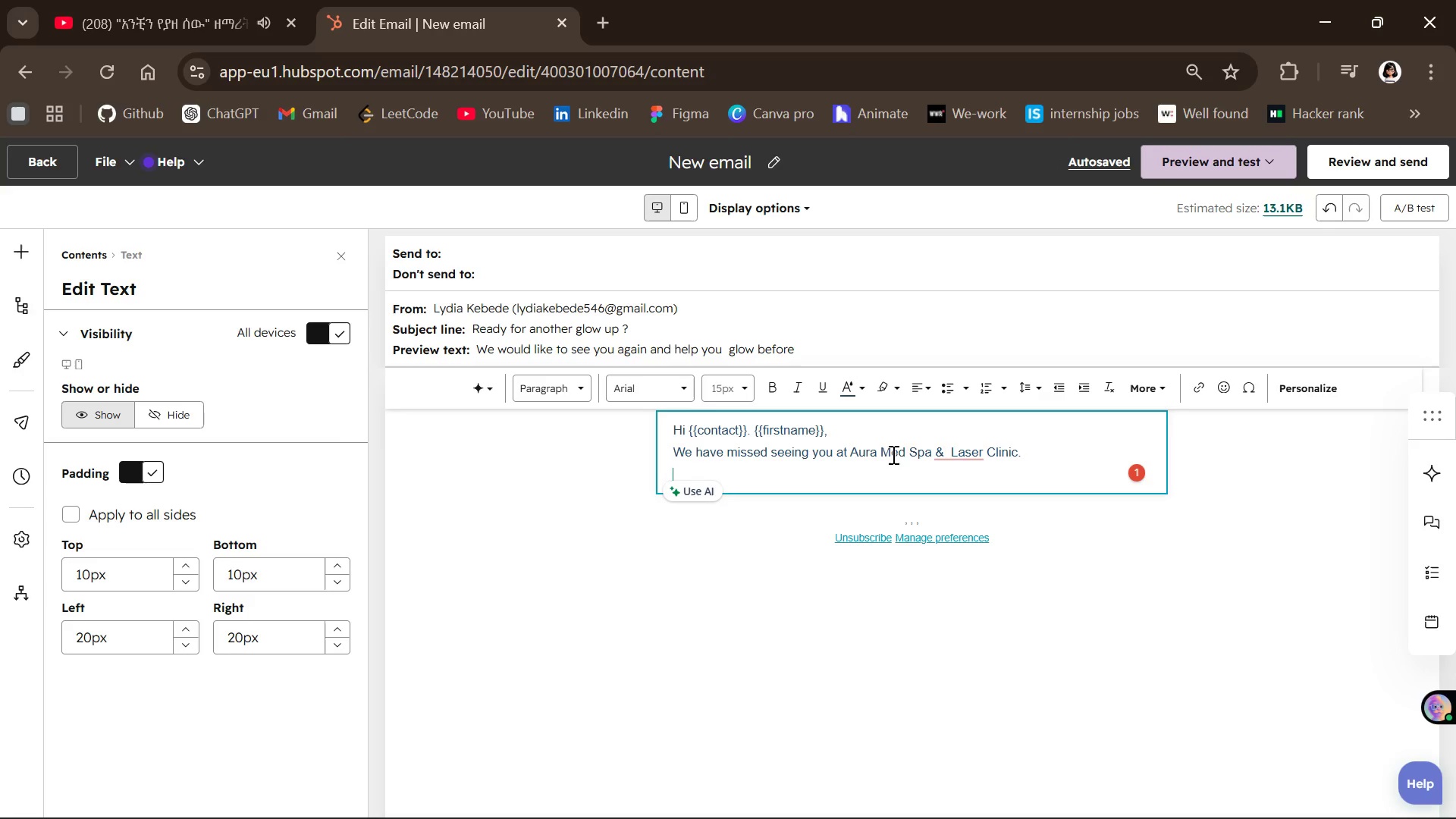 
wait(20.42)
 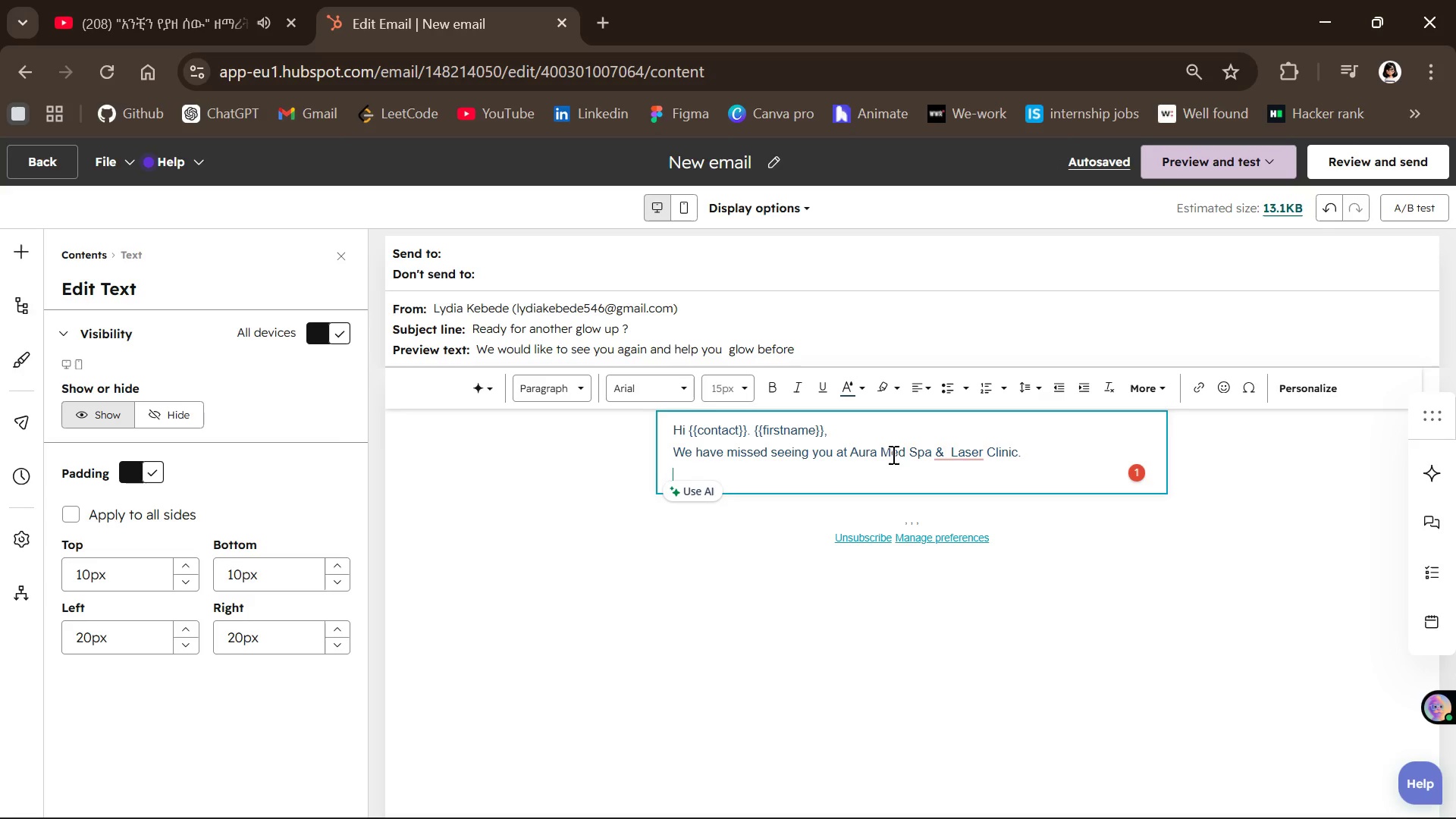 
type(Your last treatment with us was {{}})
 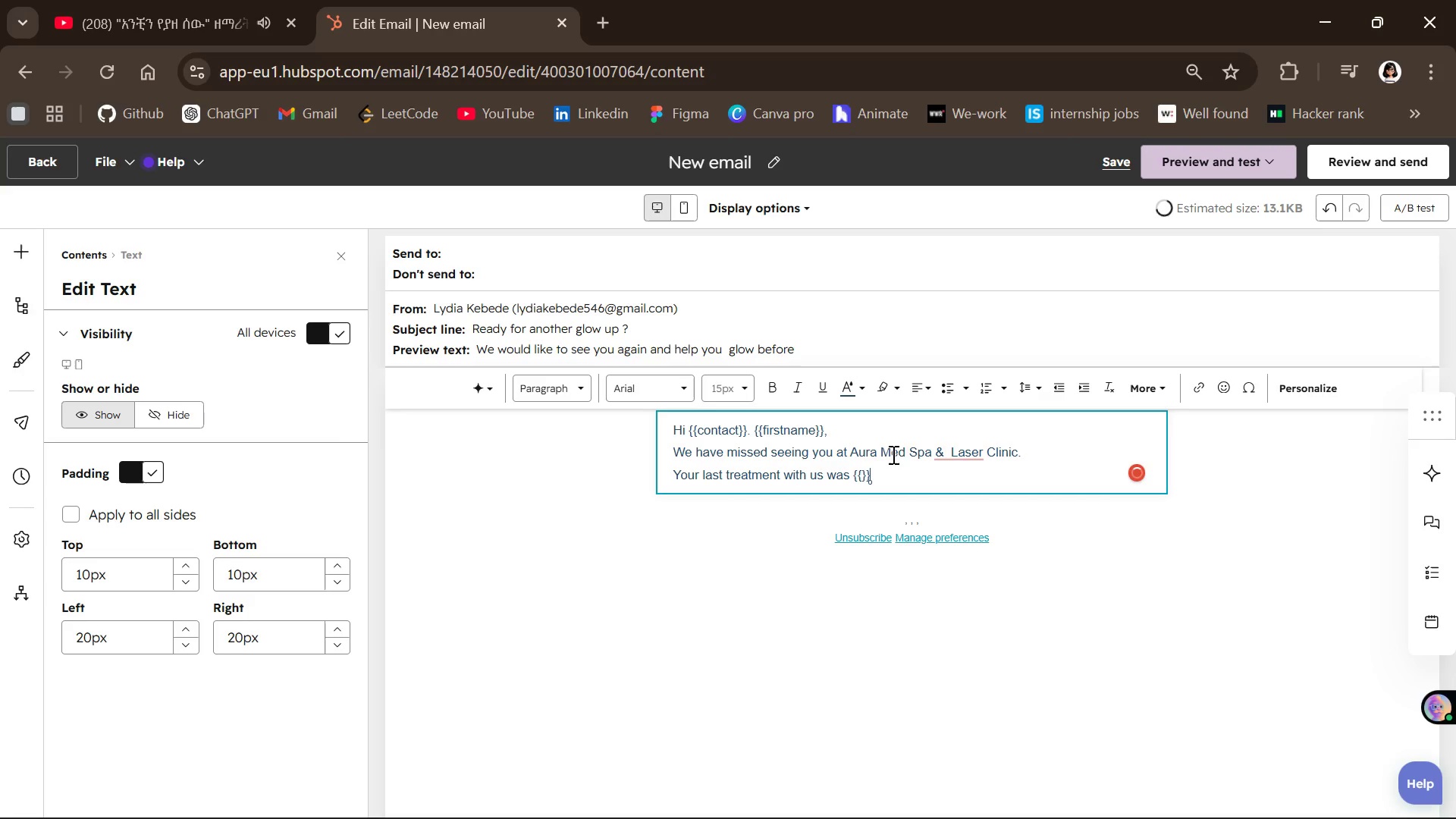 
key(ArrowLeft)
 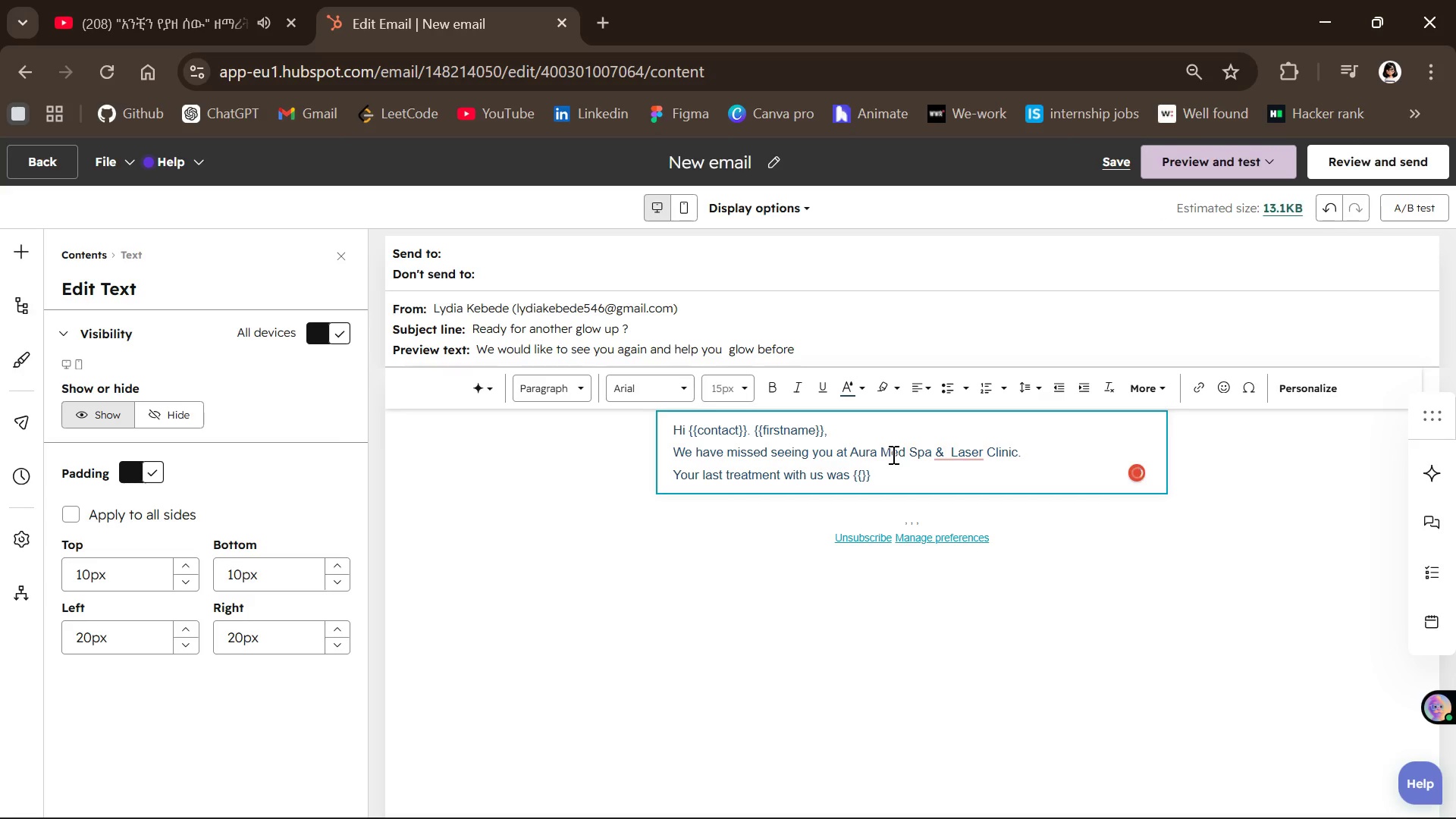 
key(ArrowLeft)
 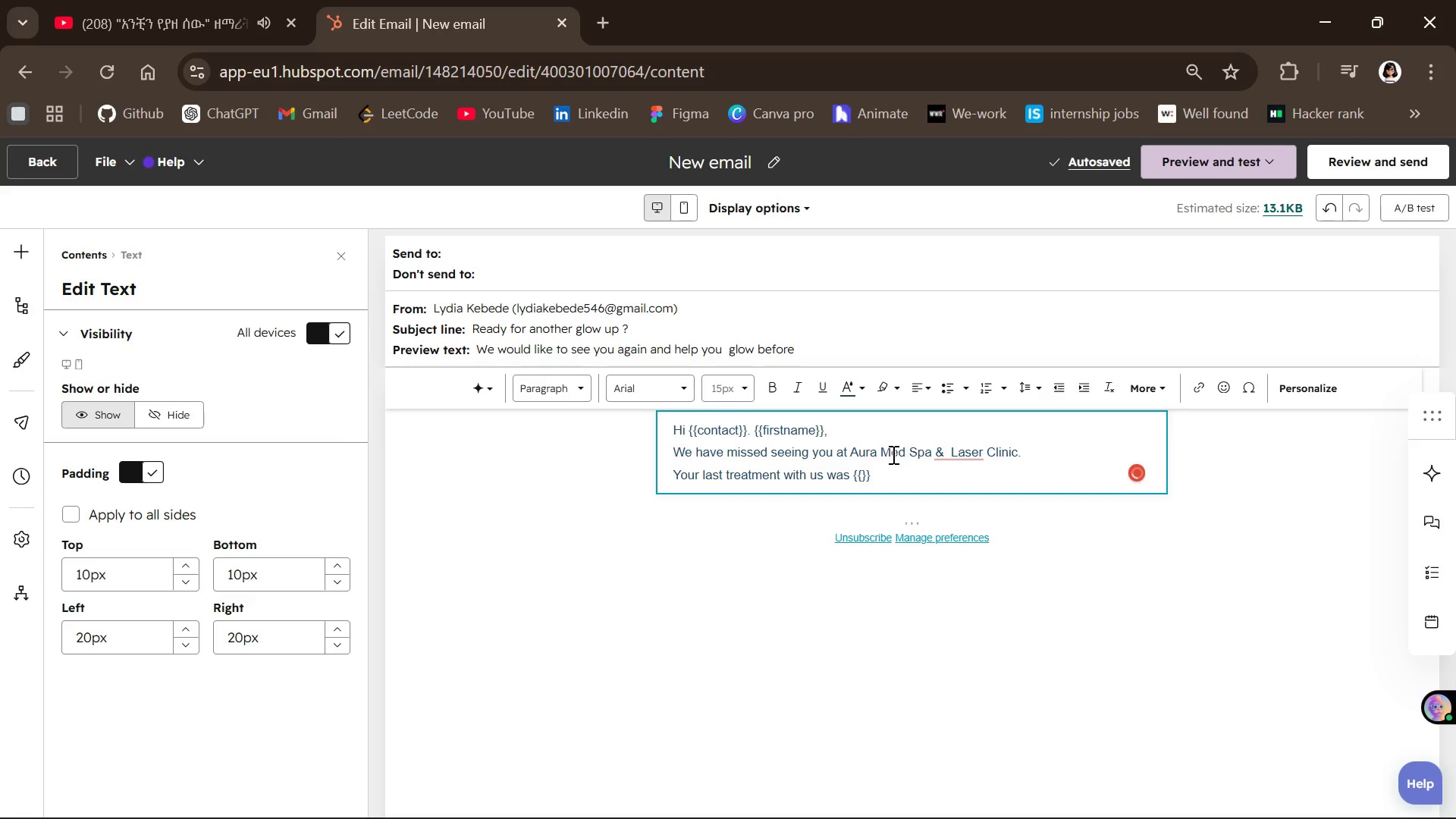 
type(contact.last_Teatment)
 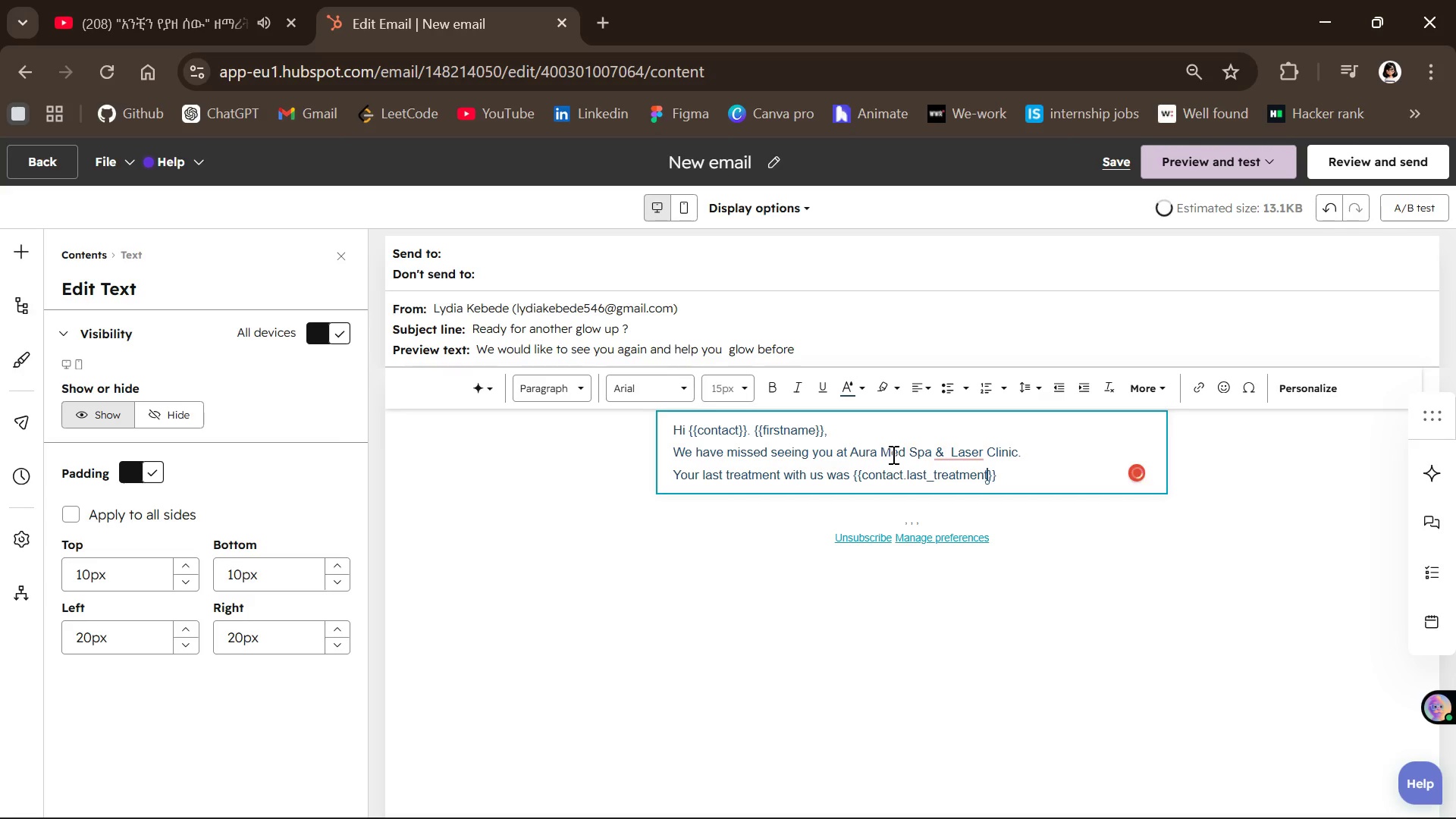 
 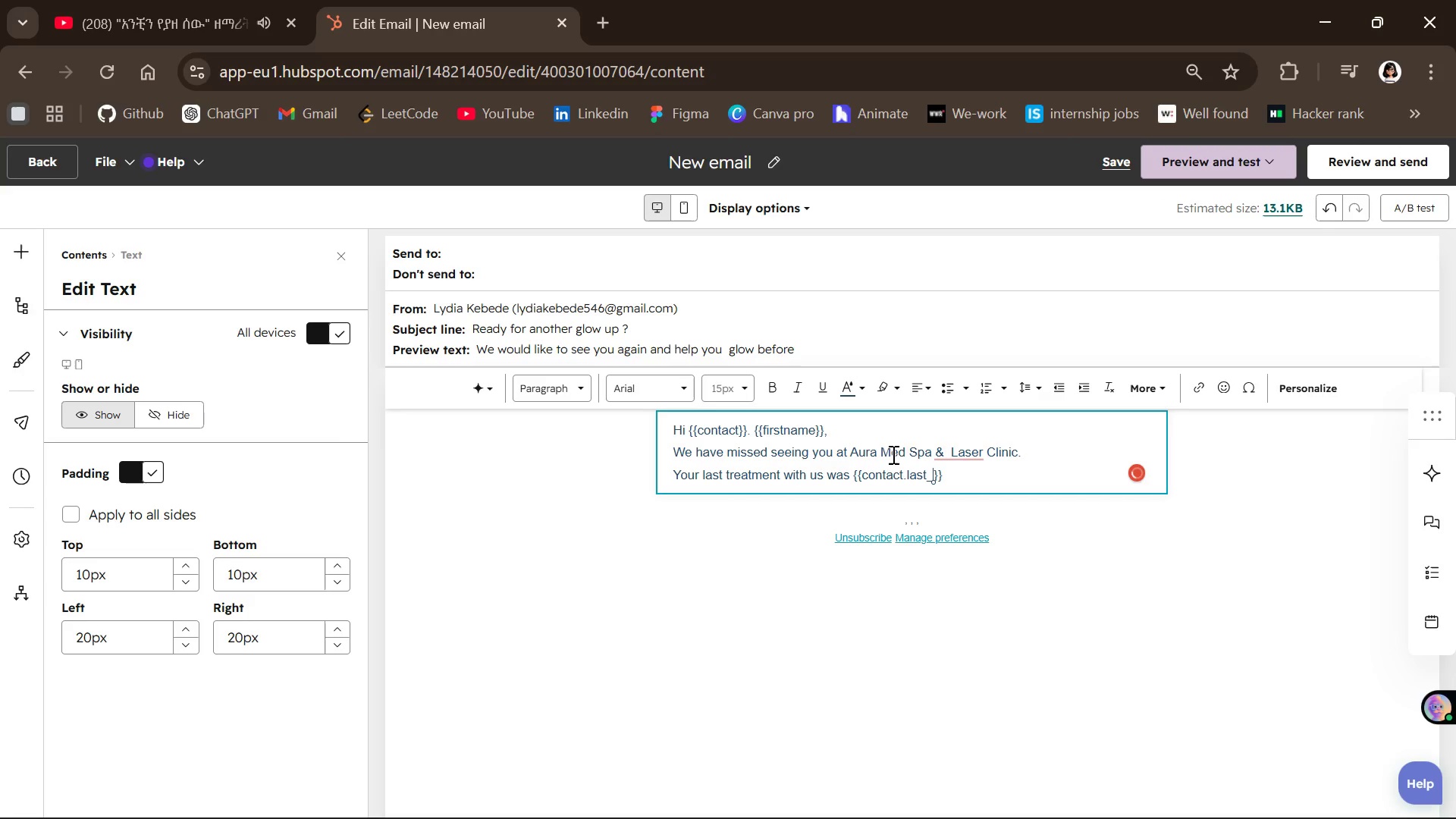 
hold_key(key=R, duration=27.84)
 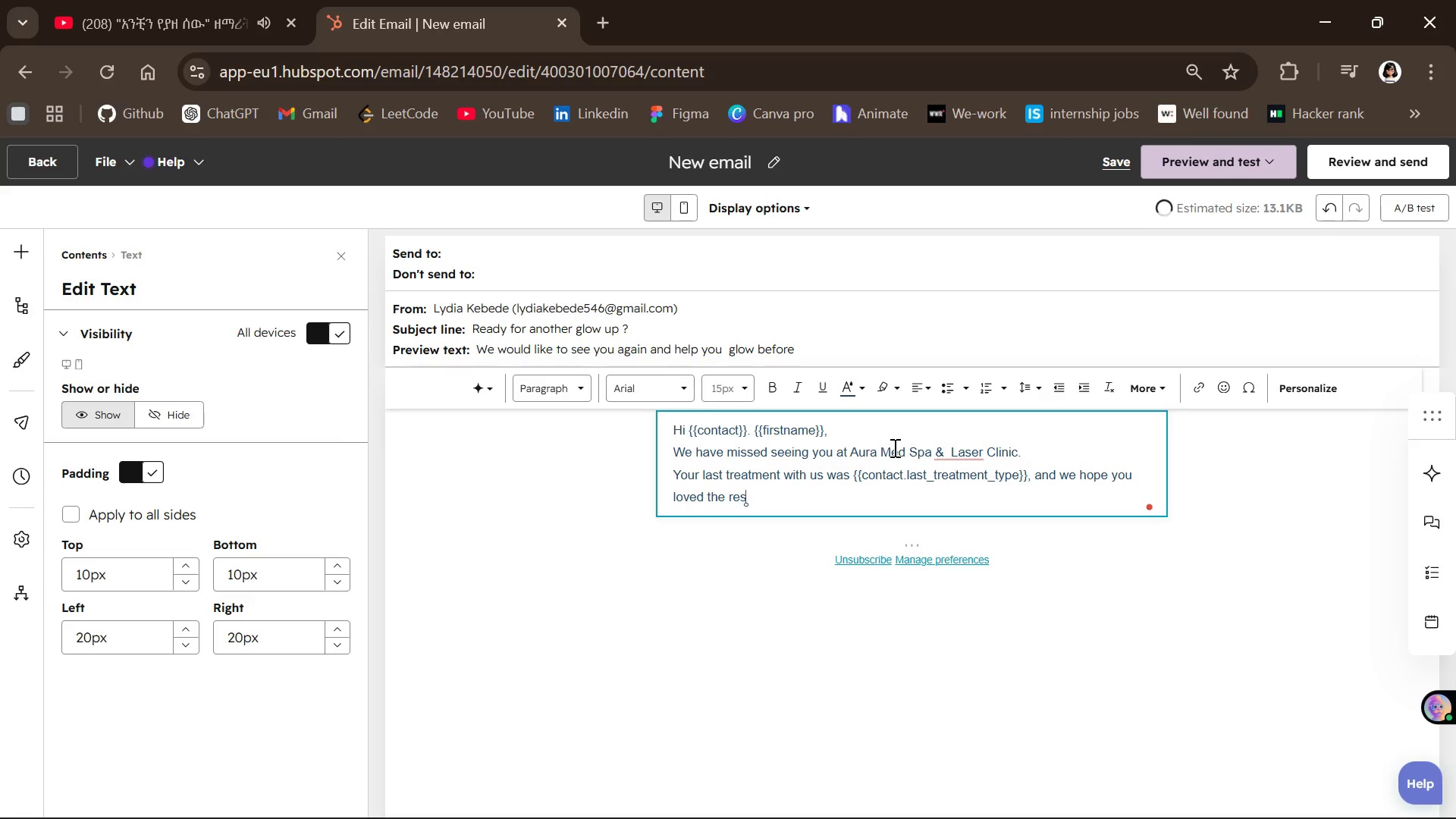 
type(_TYPE)
 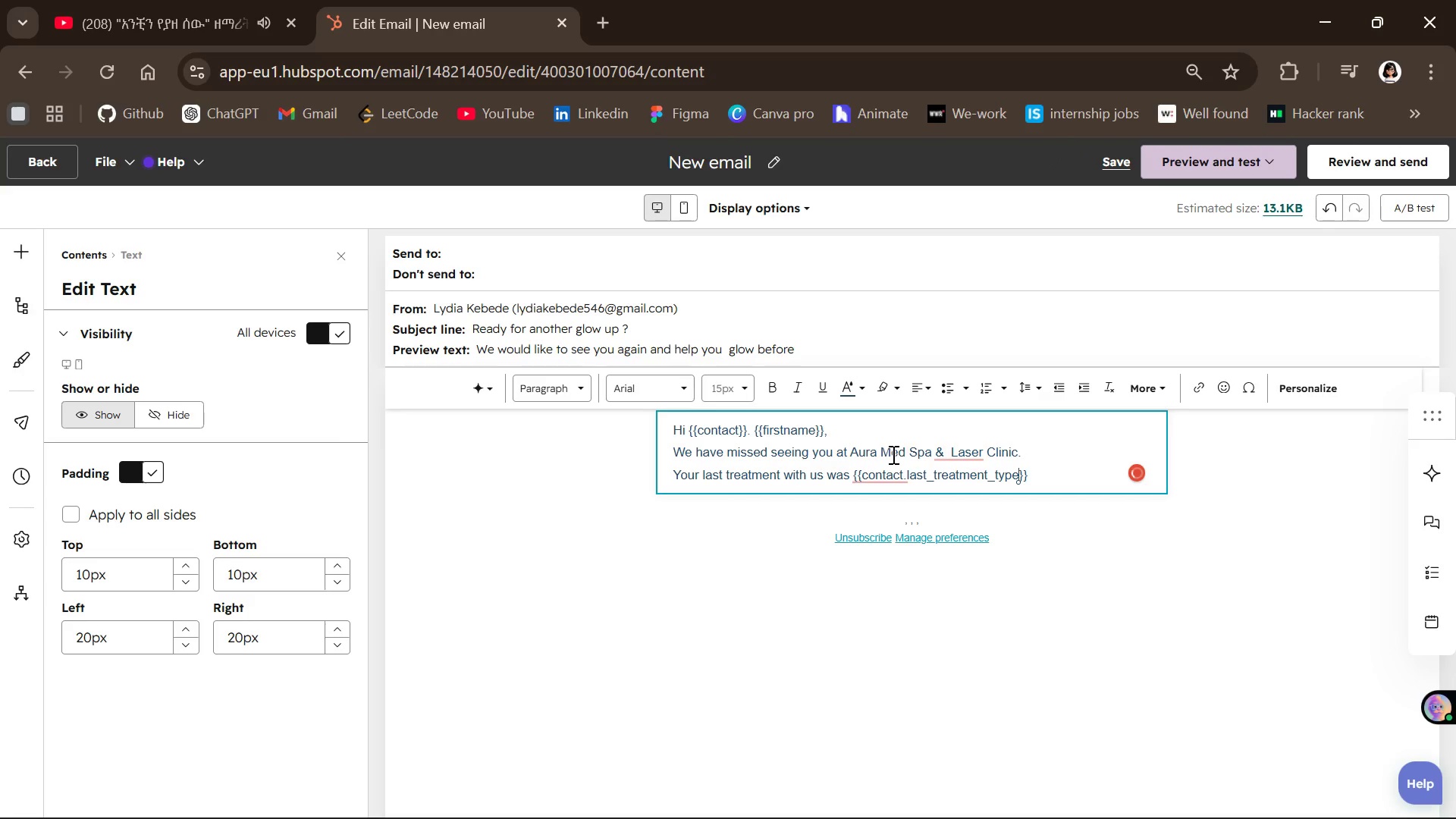 
key(ArrowRight)
 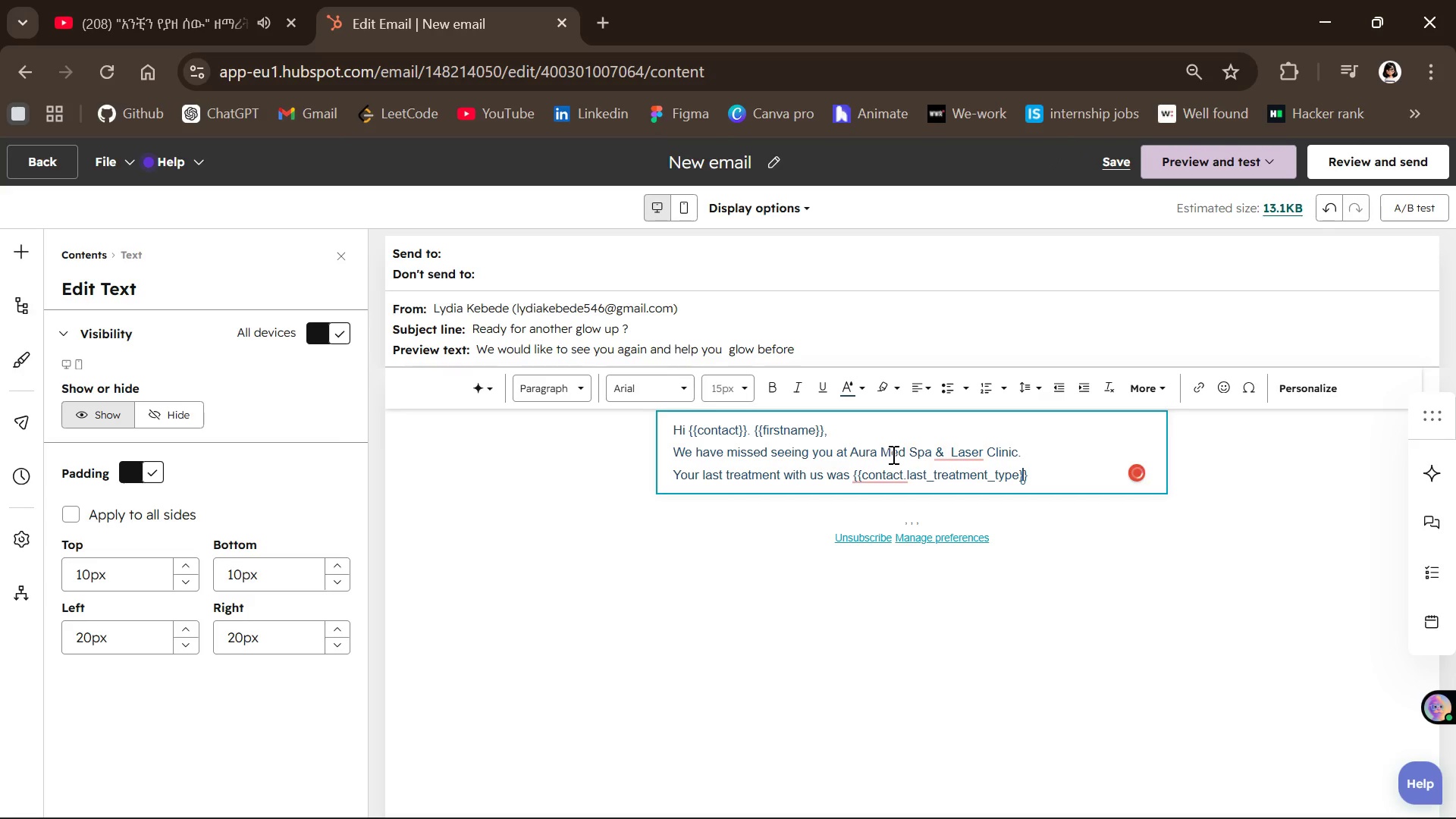 
key(ArrowRight)
 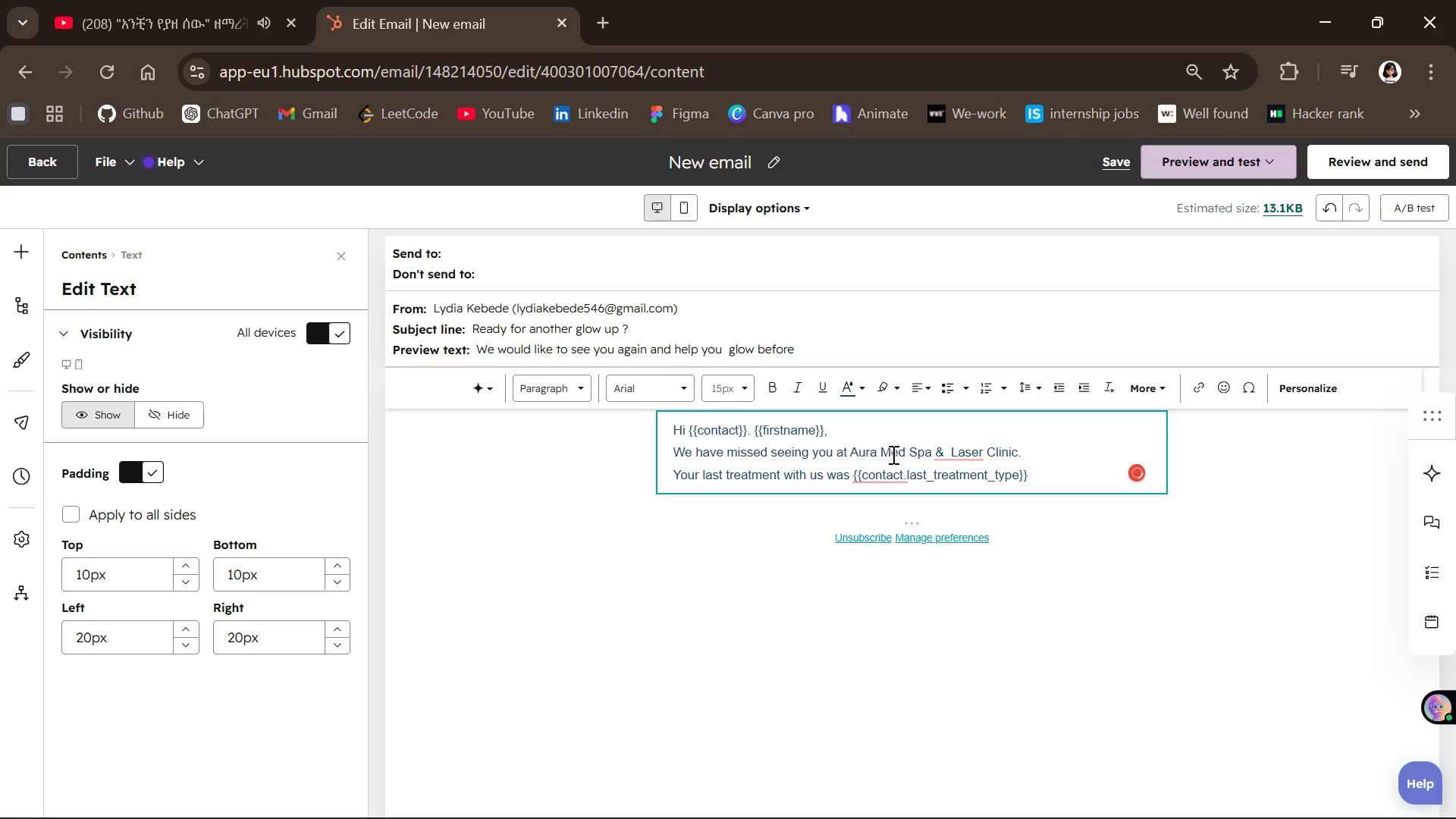 
key(Comma)
 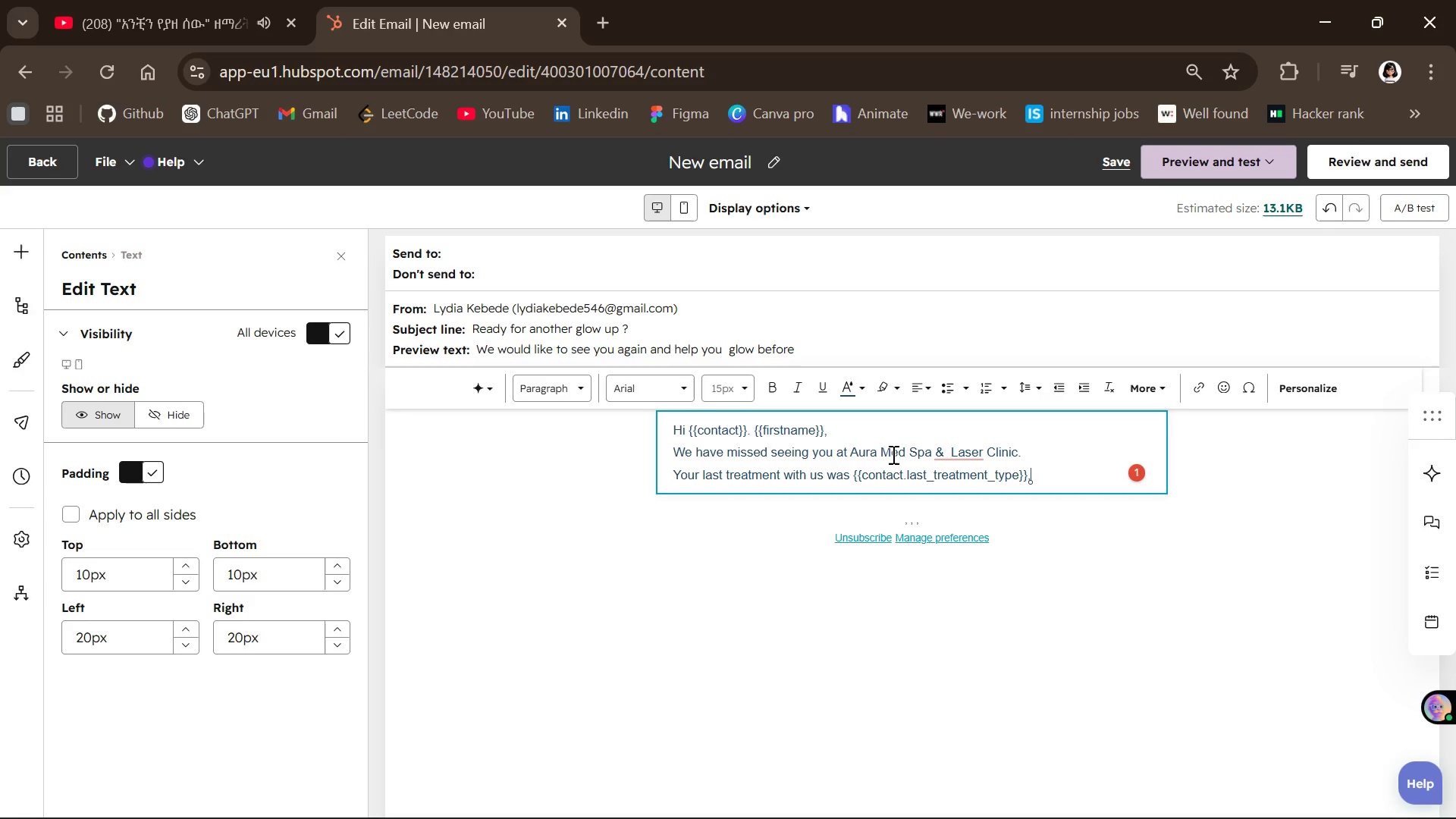 
type( and we hop )
key(Backspace)
type(e )
 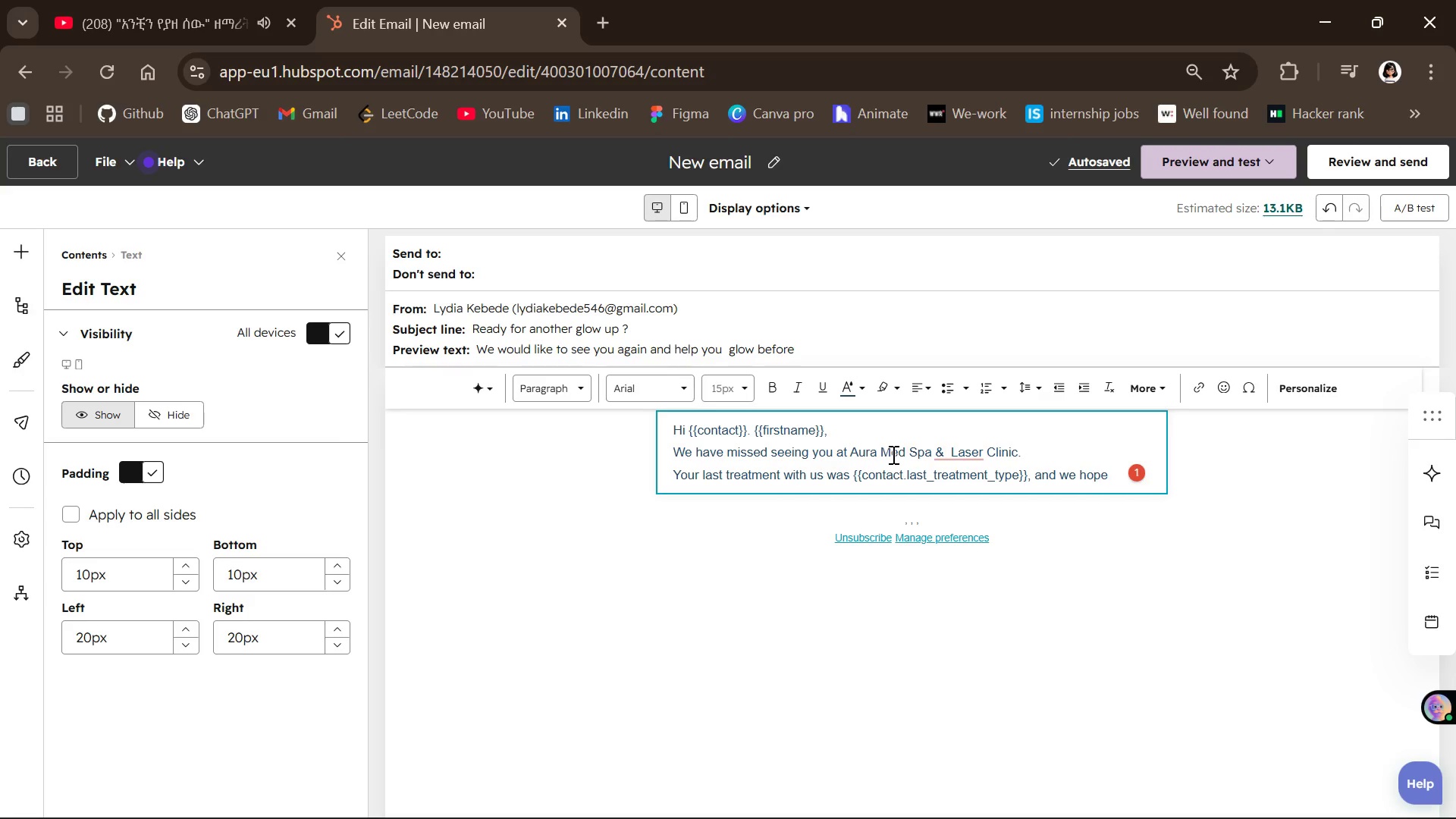 
type(you loved the esults)
 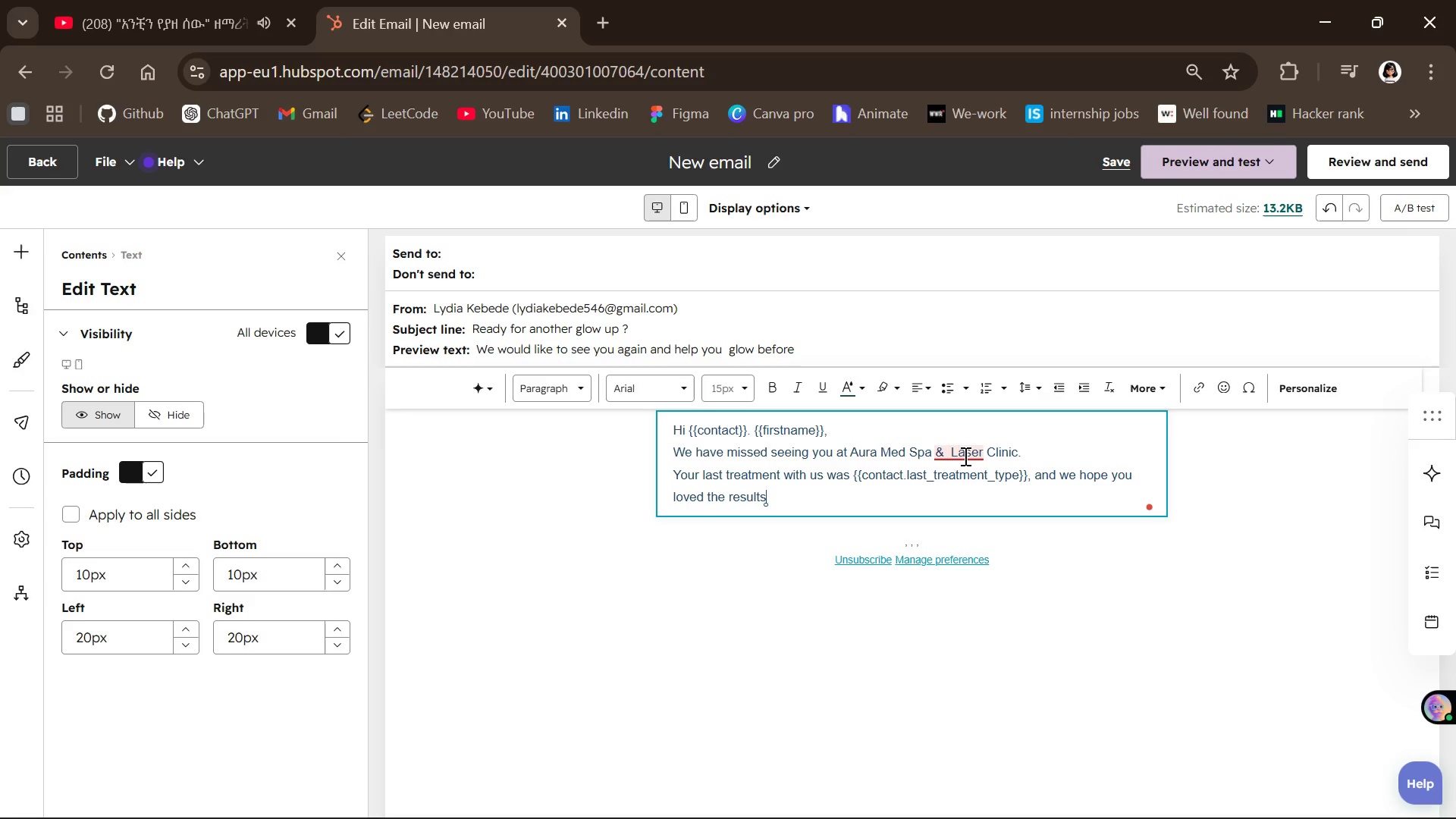 
left_click([964, 457])
 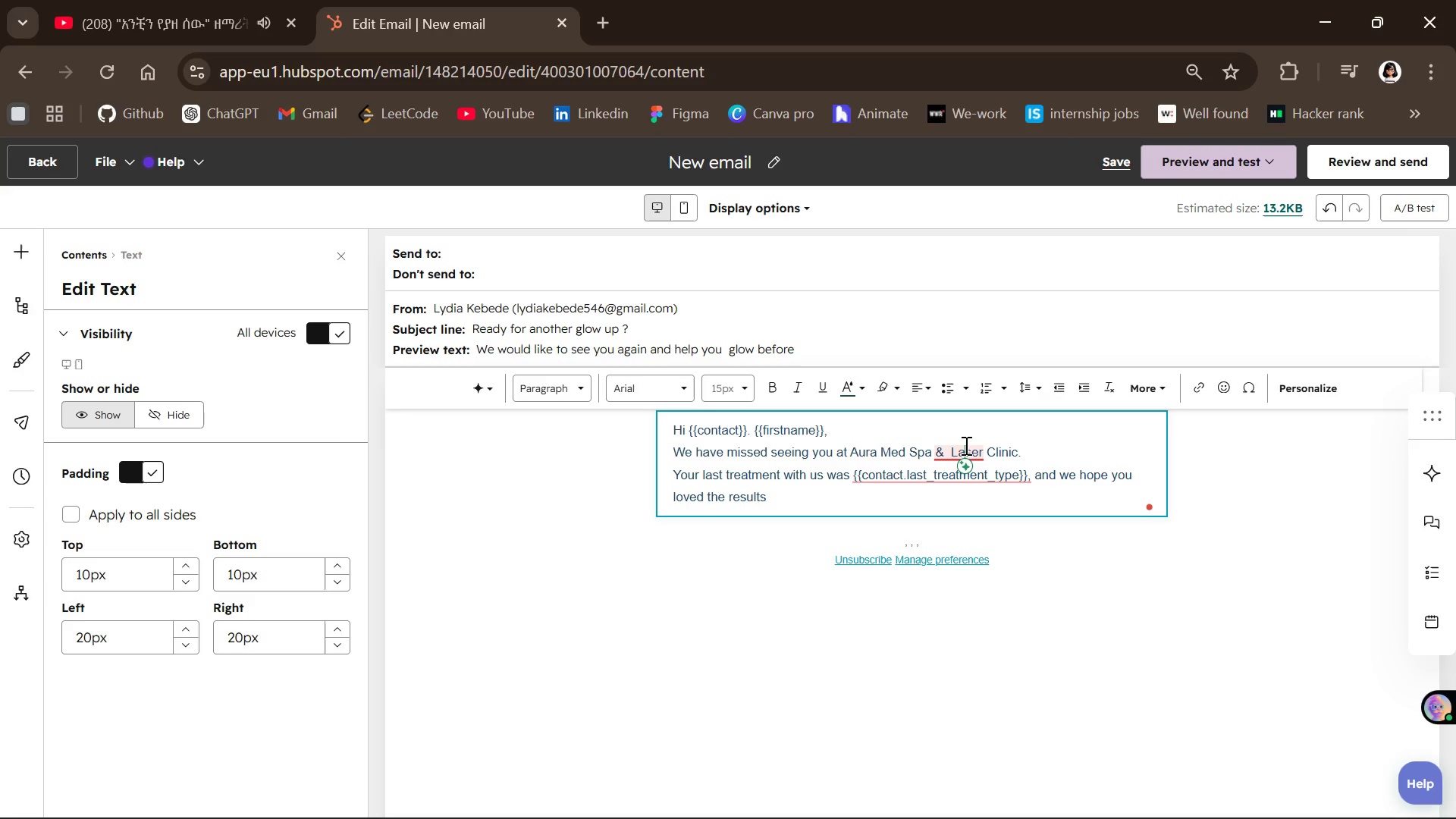 
left_click([965, 445])
 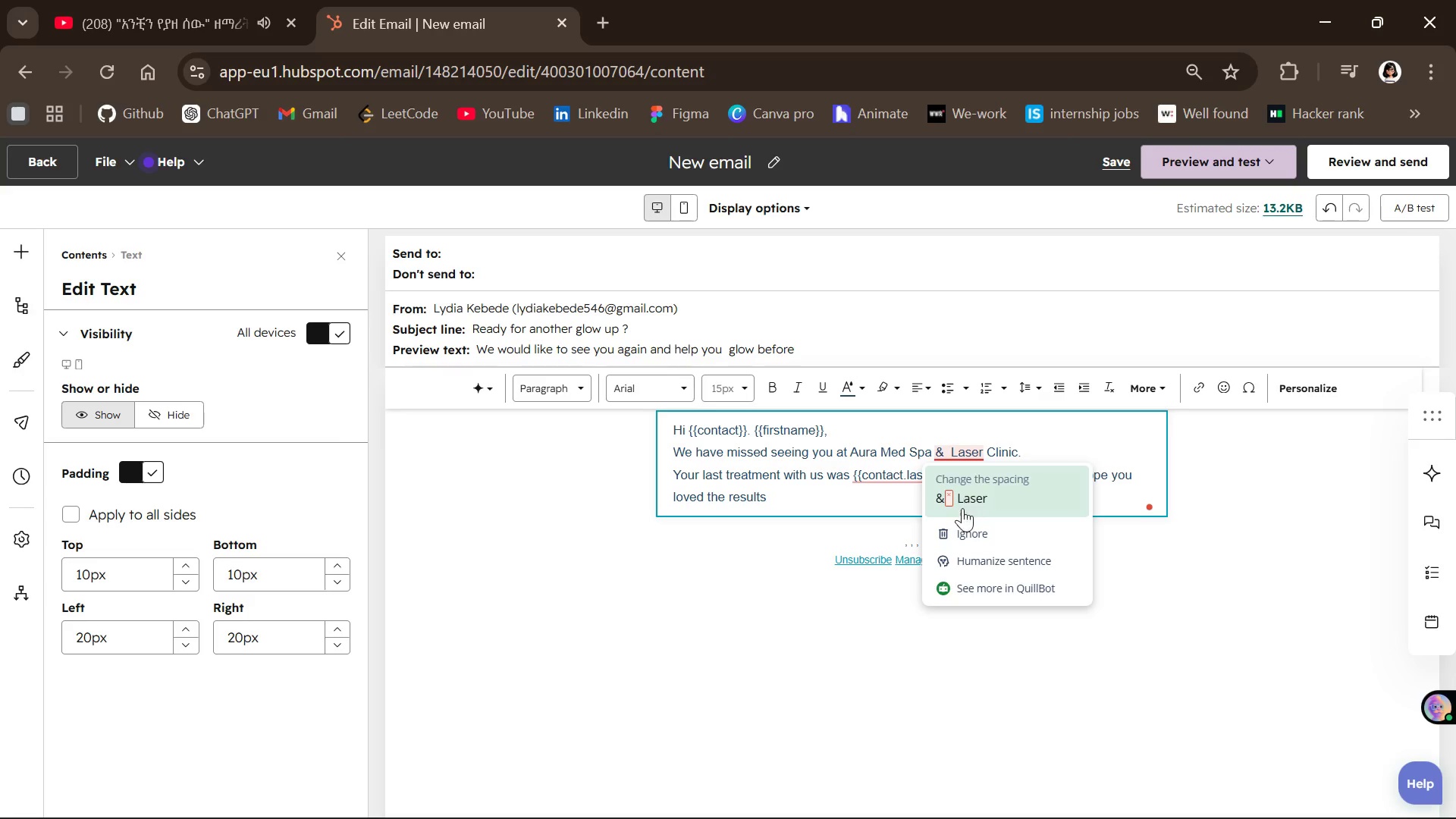 
left_click([962, 508])
 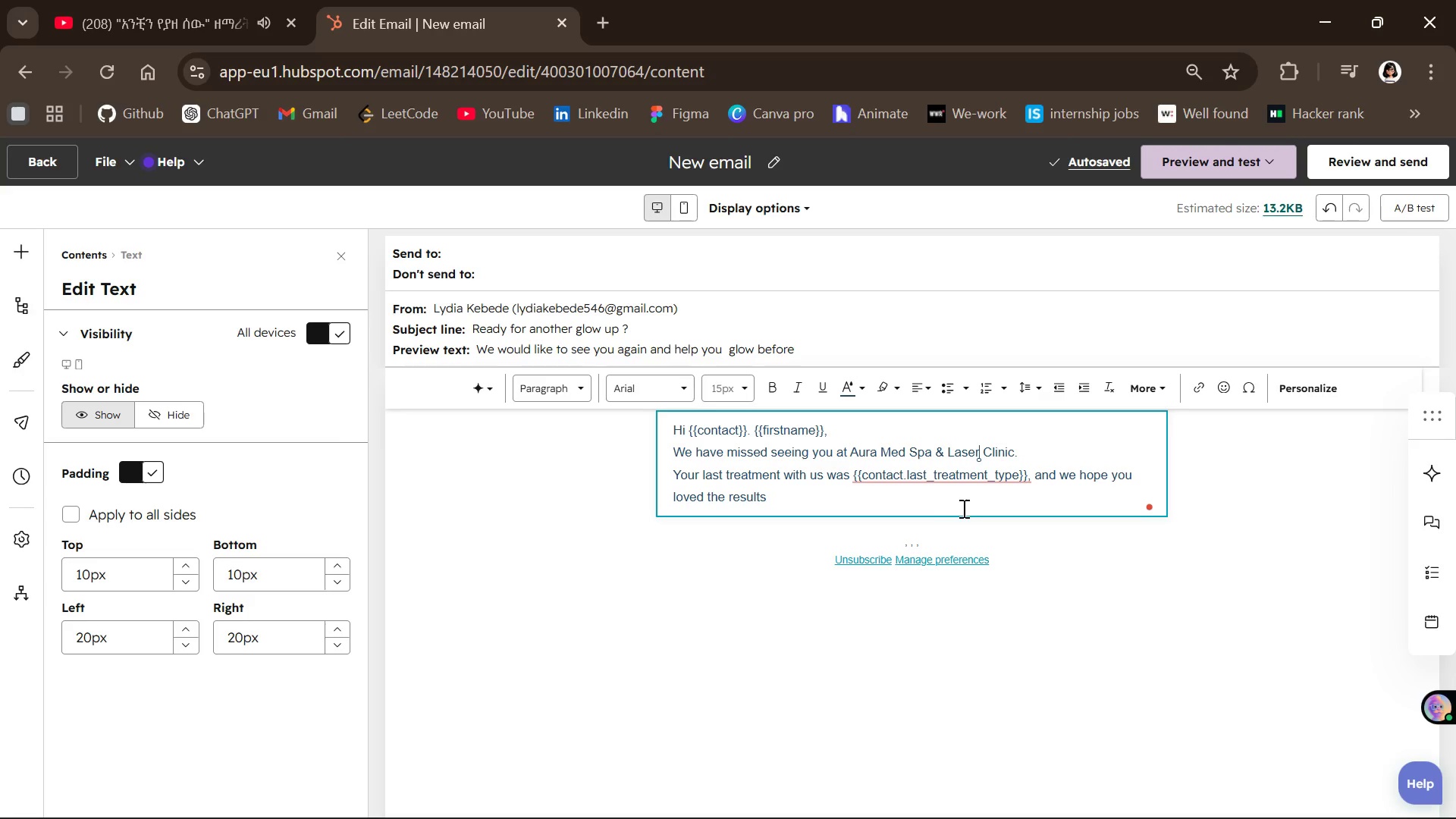 
mouse_move([943, 499])
 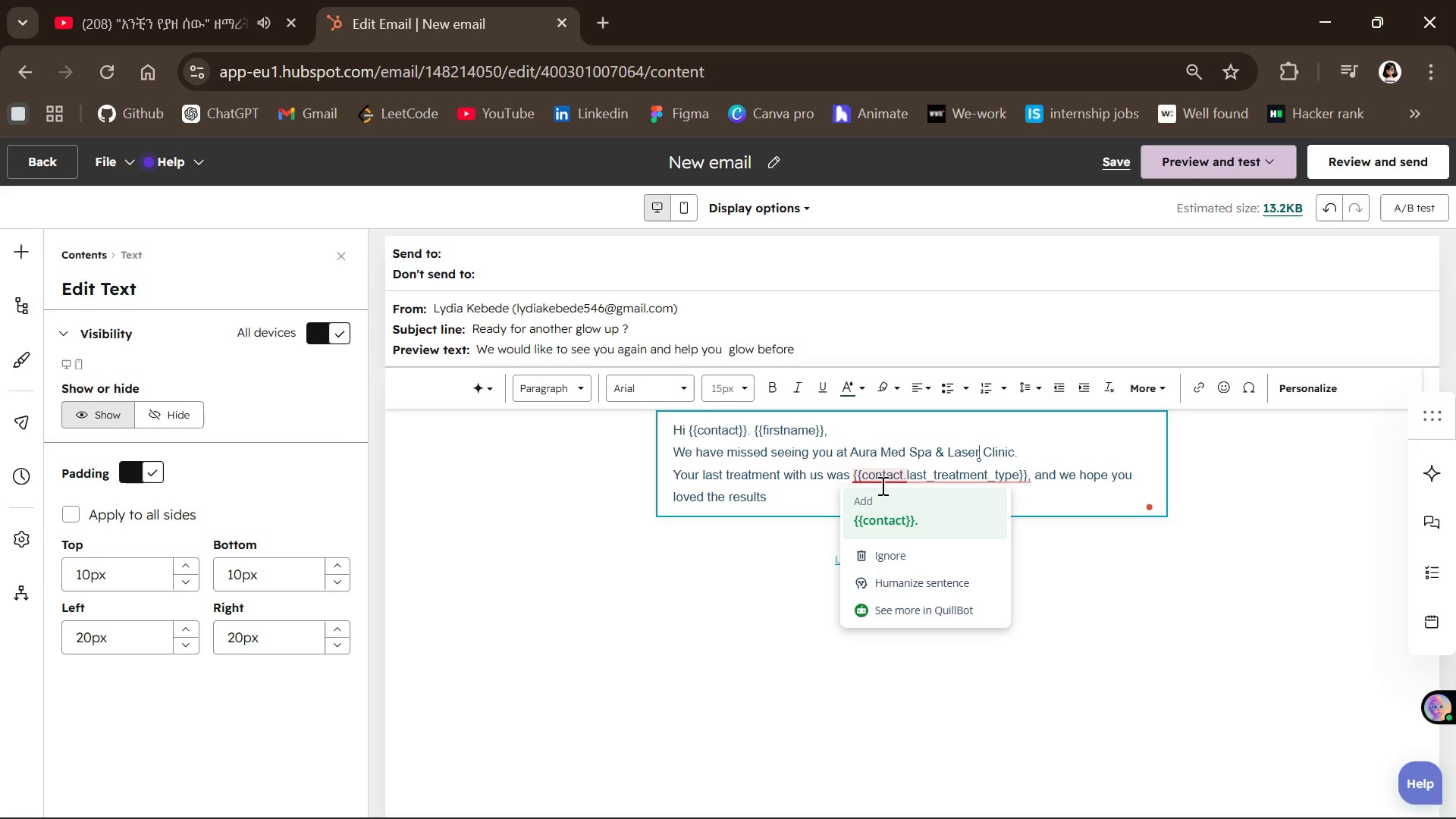 
left_click([889, 521])
 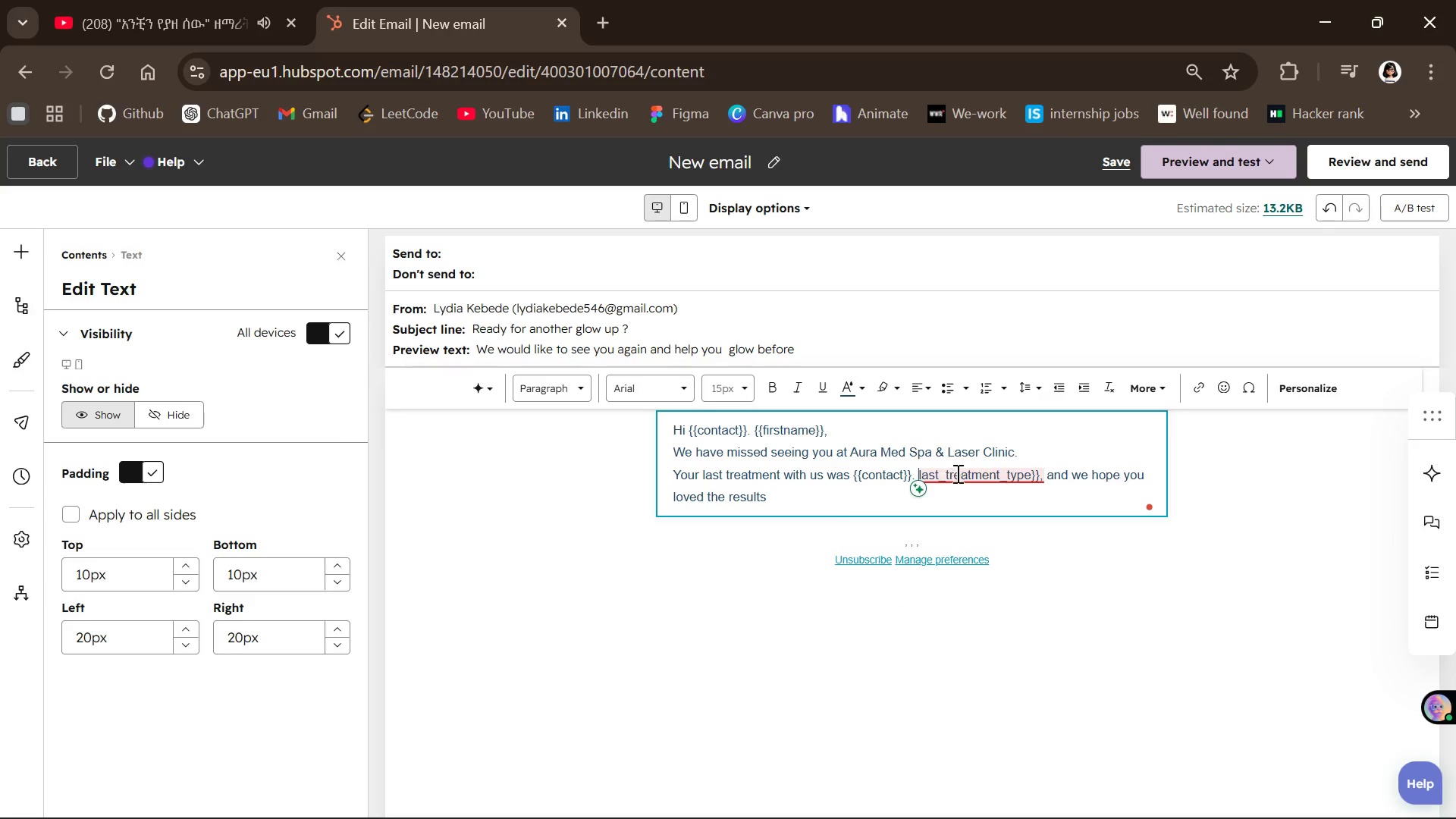 
left_click([971, 509])
 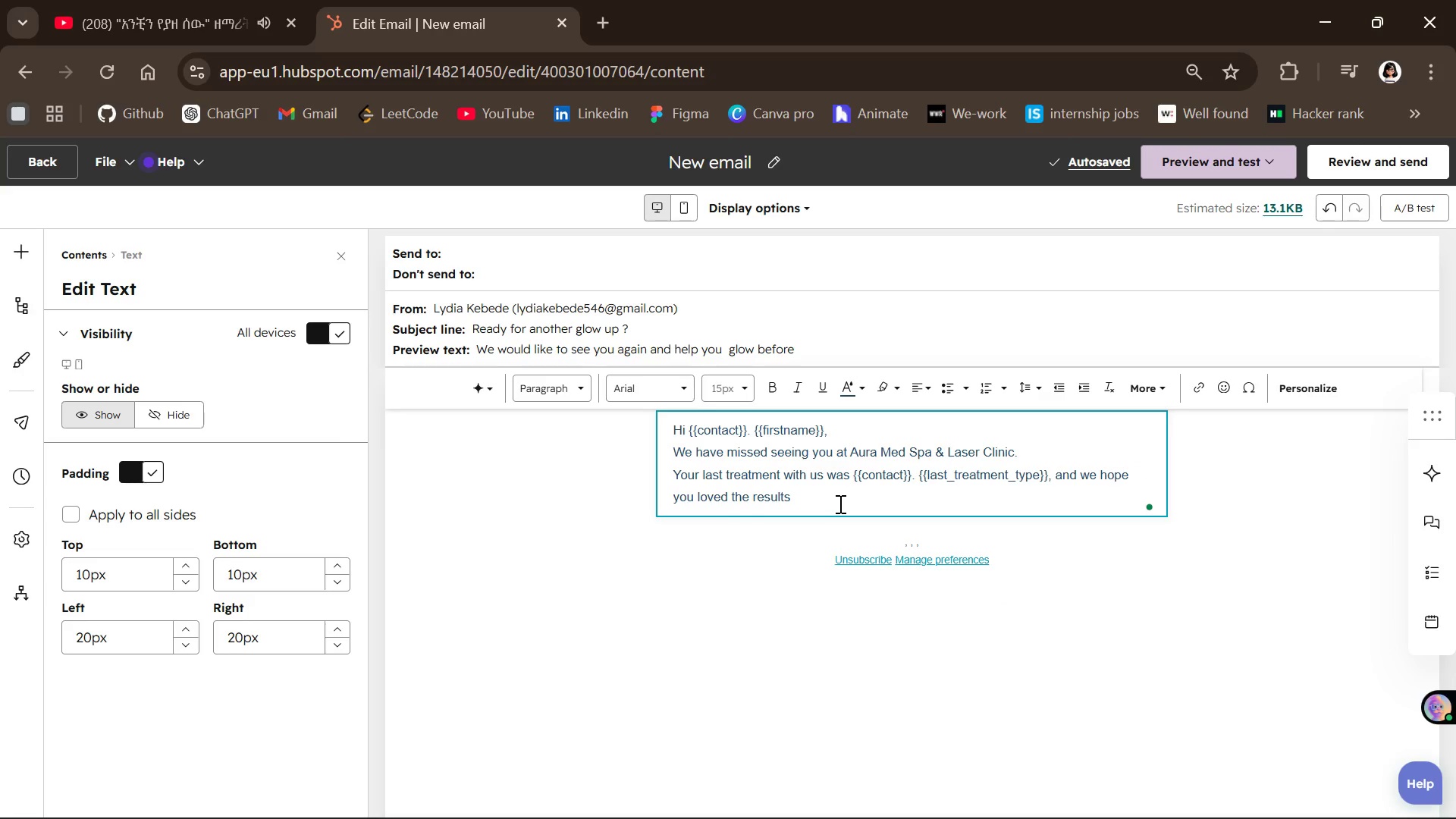 
wait(5.92)
 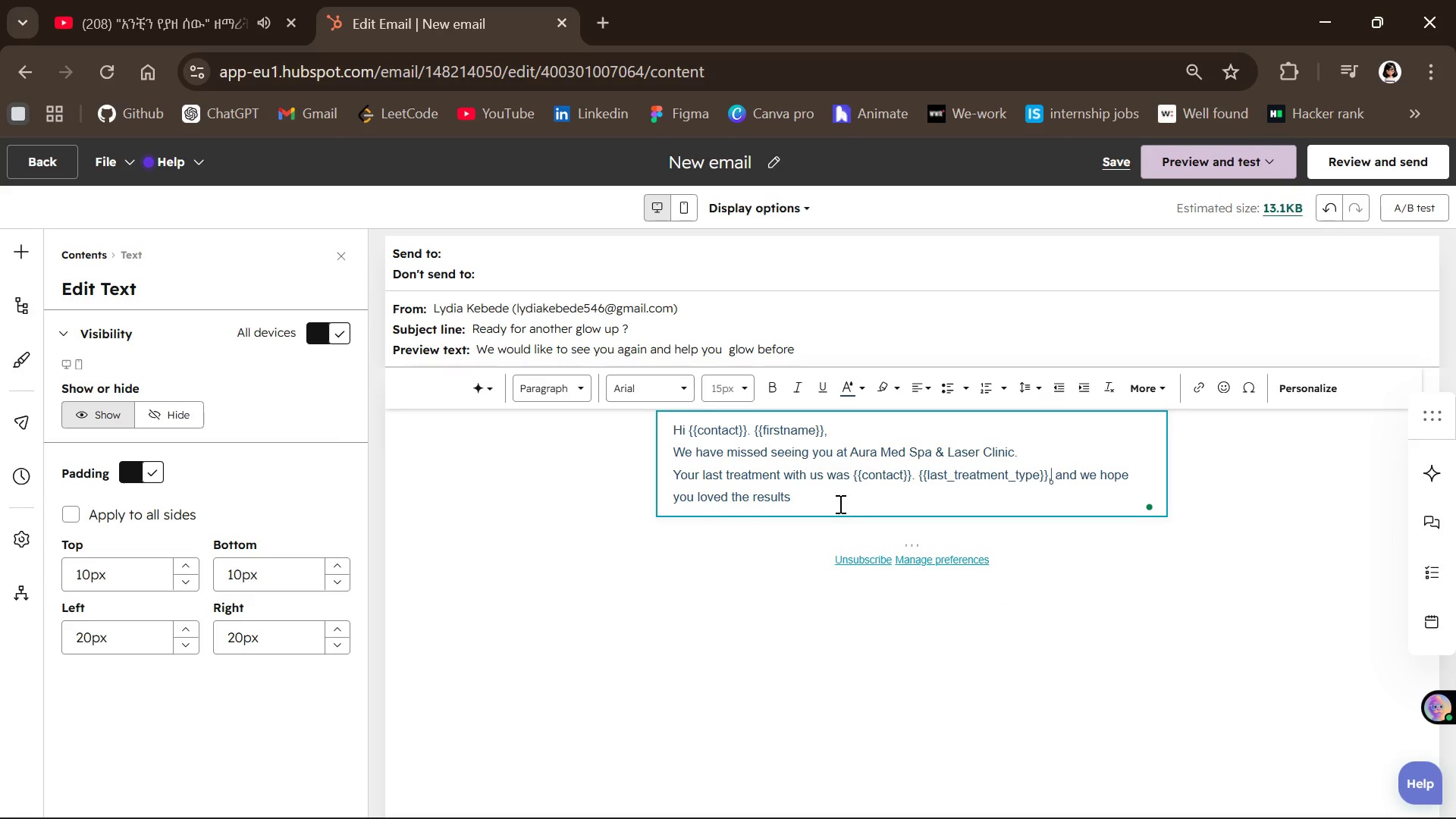 
left_click([825, 503])
 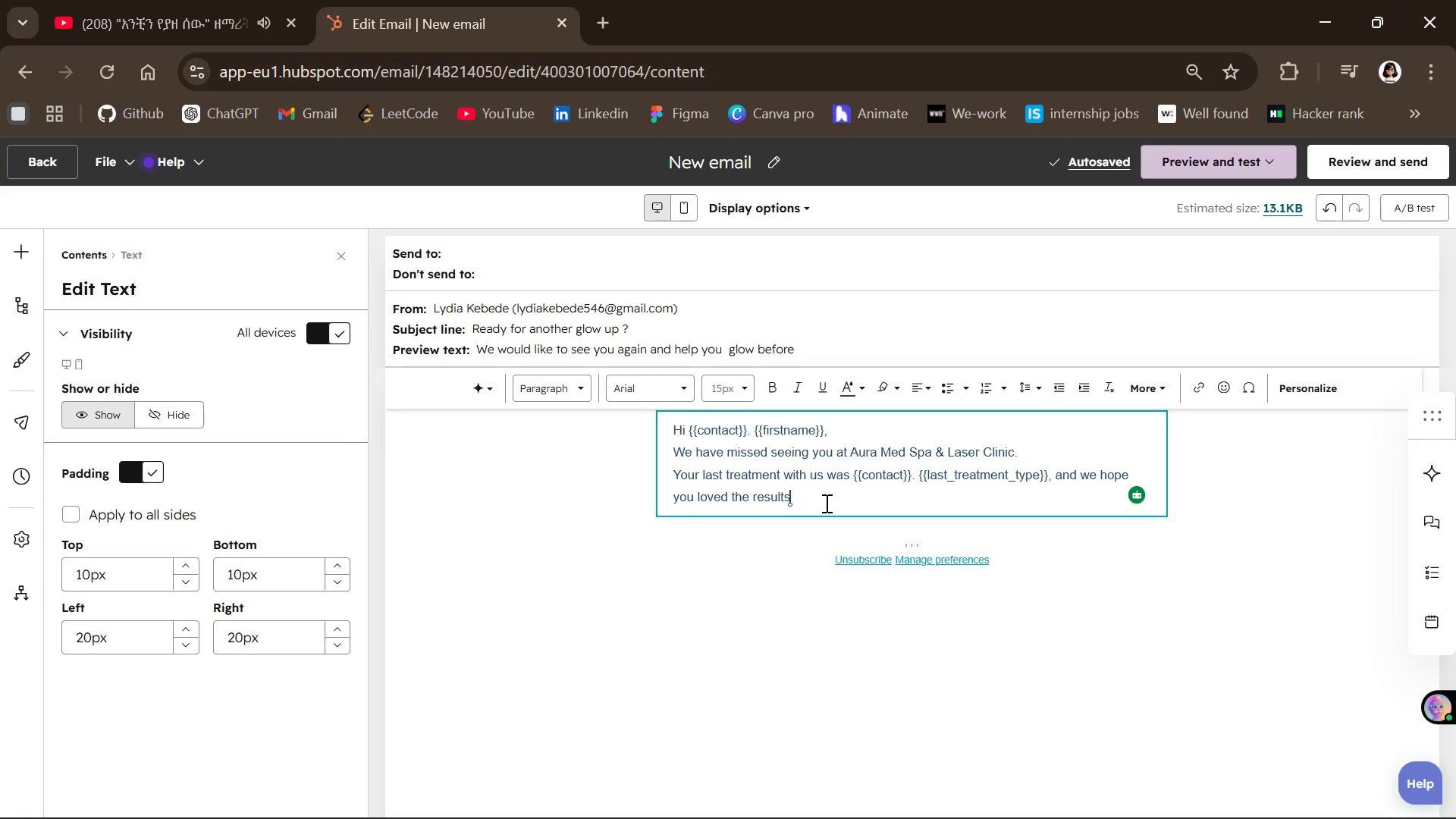 
key(Enter)
 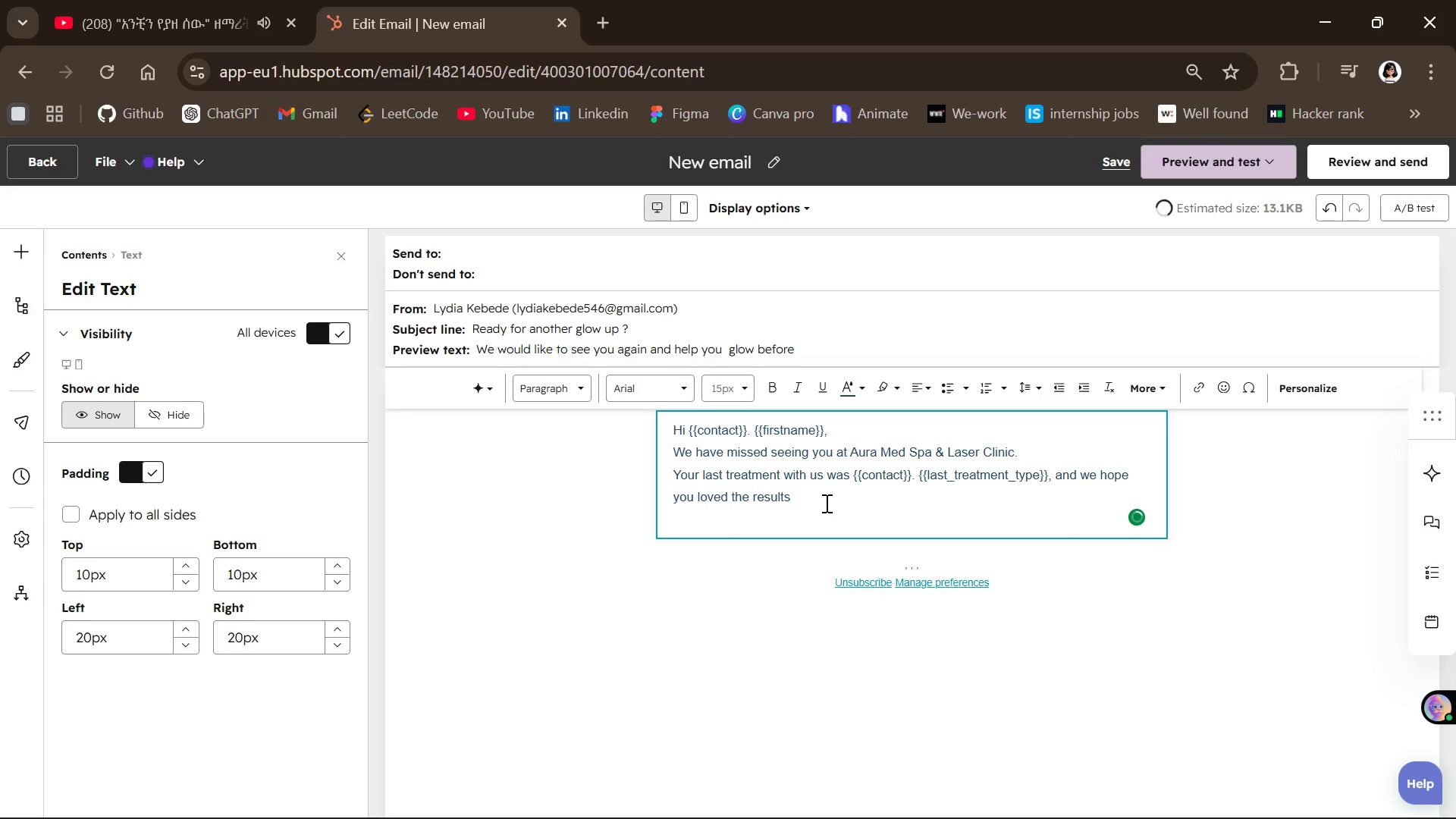 
key(Enter)
 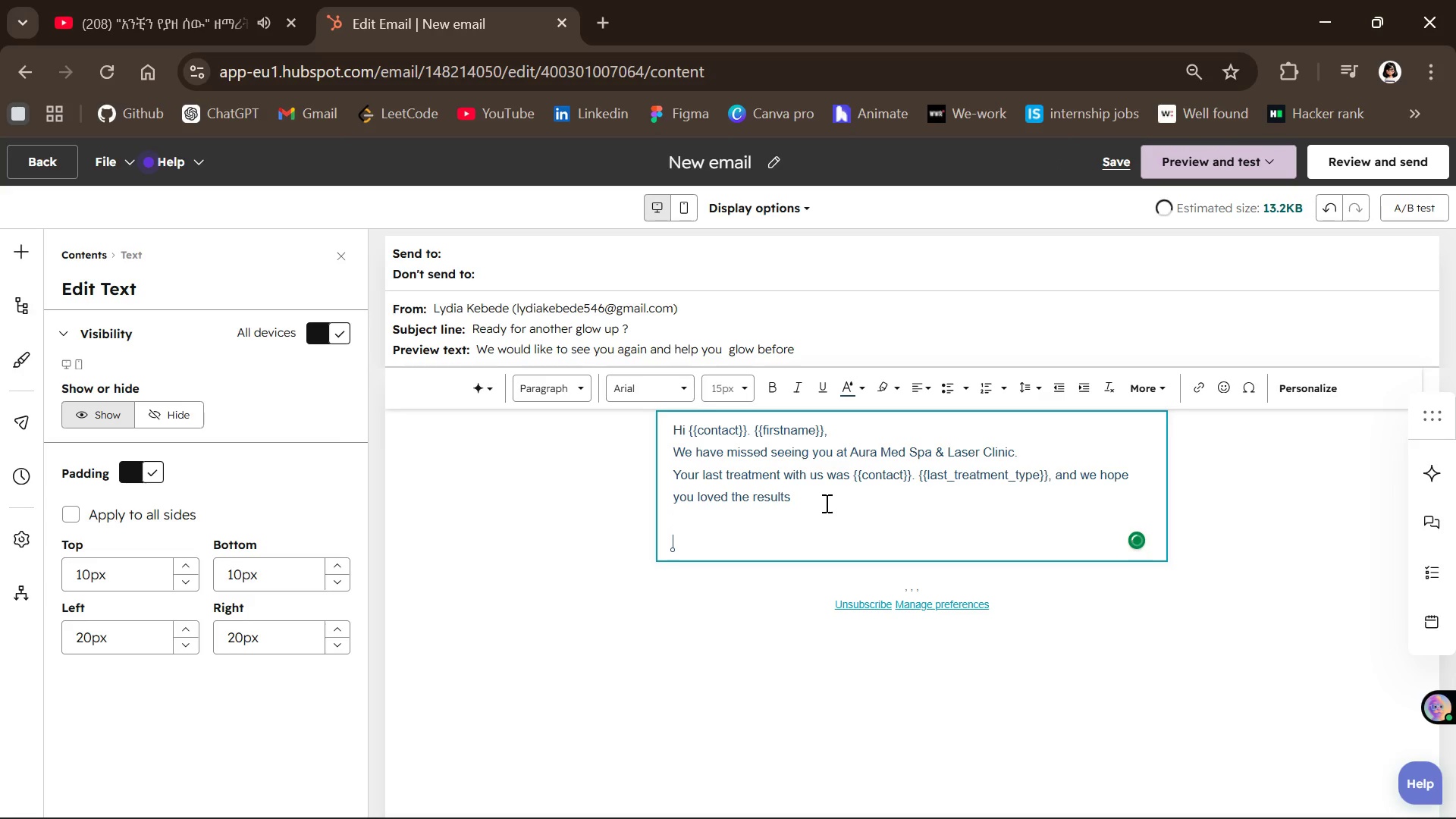 
type(Warm )
 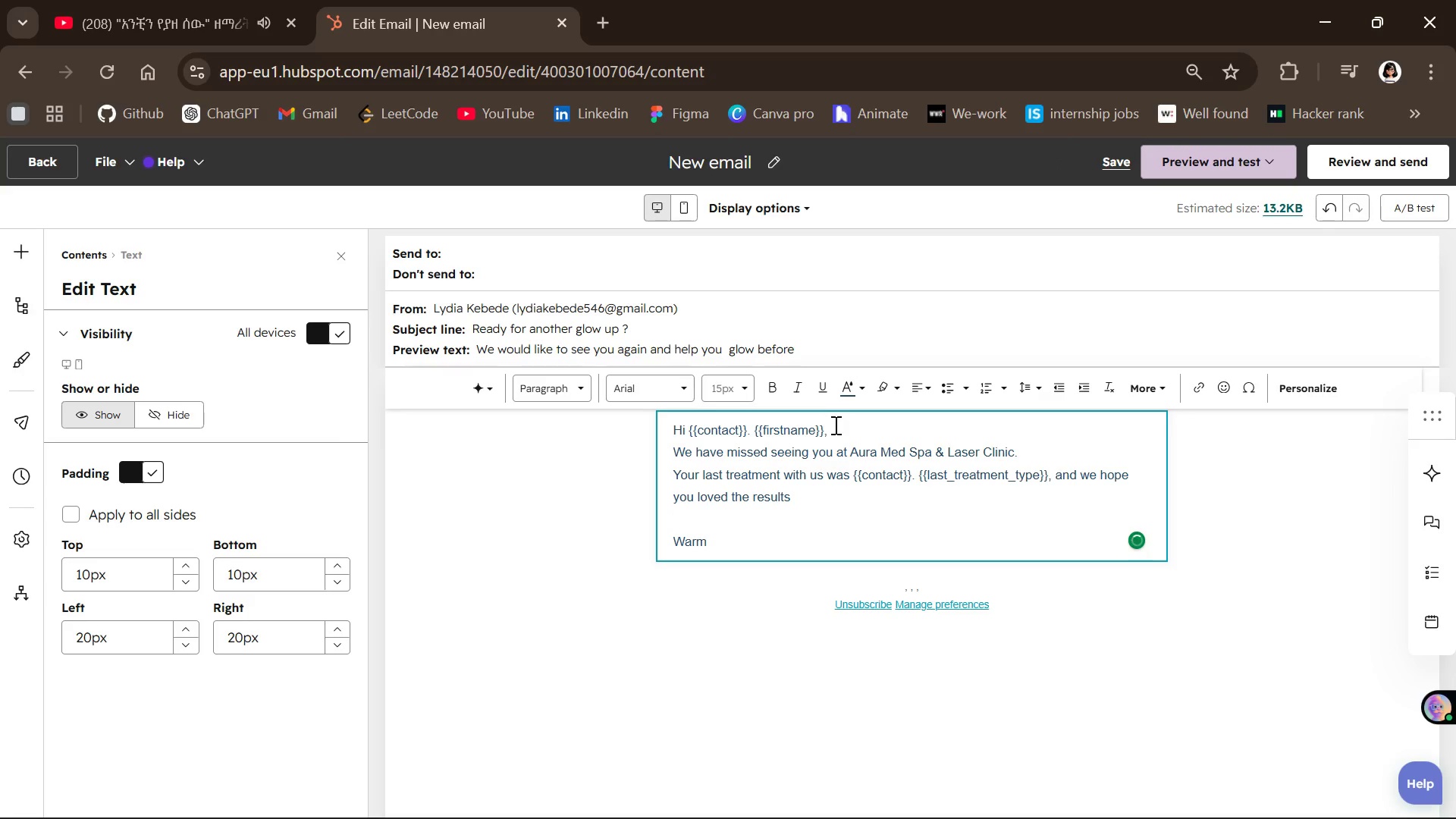 
left_click([834, 428])
 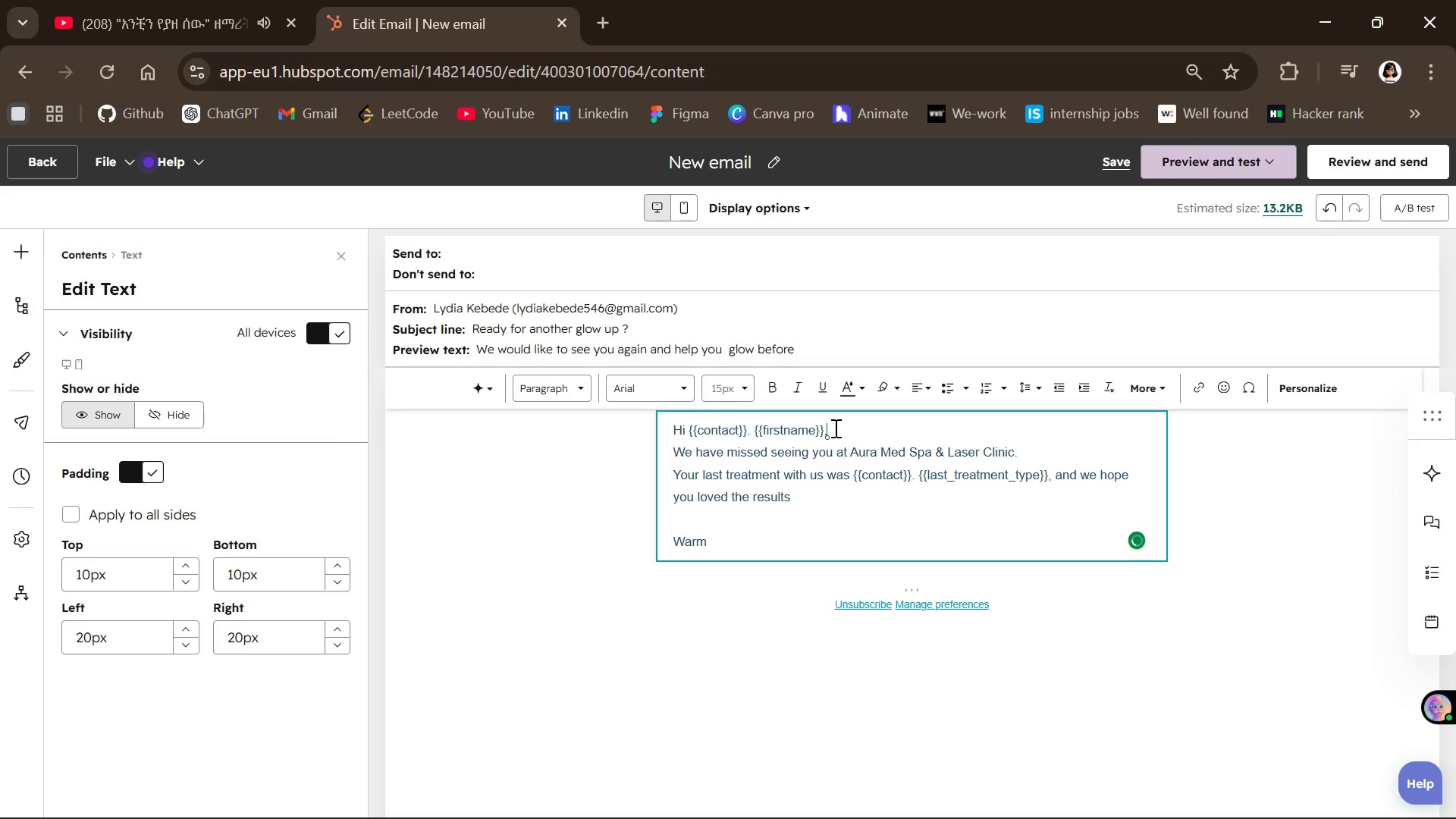 
key(Enter)
 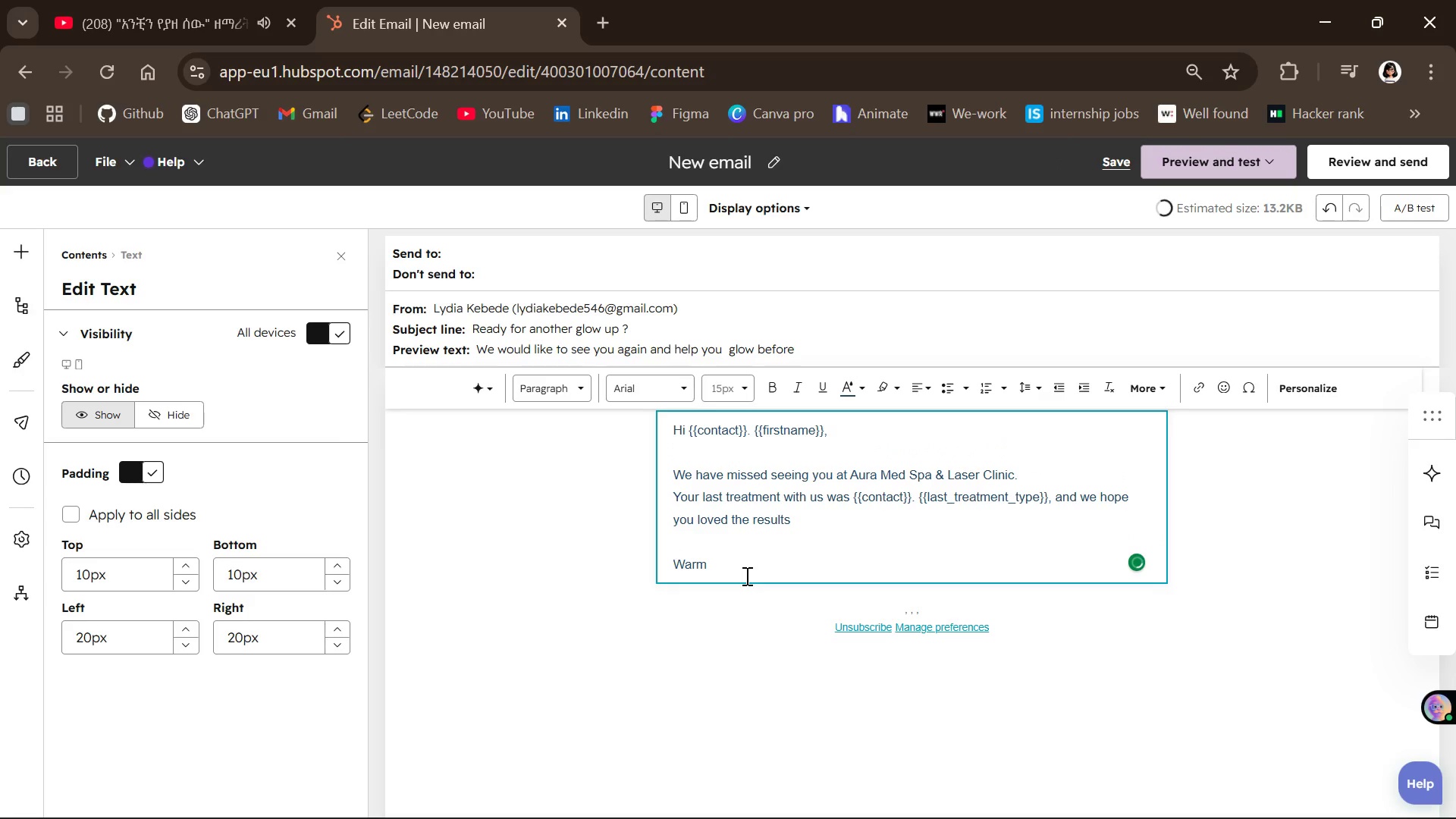 
left_click([745, 576])
 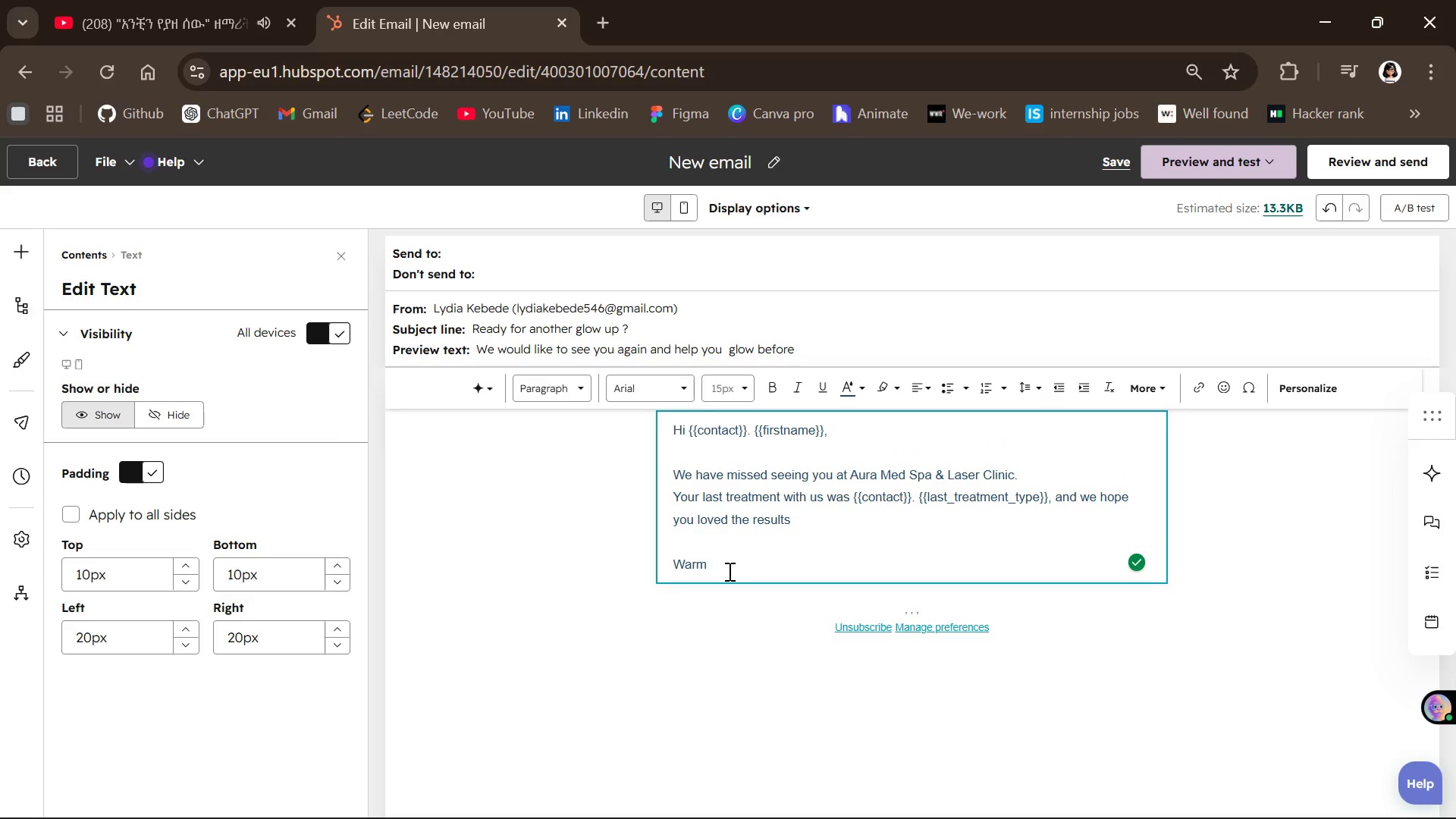 
left_click([728, 571])
 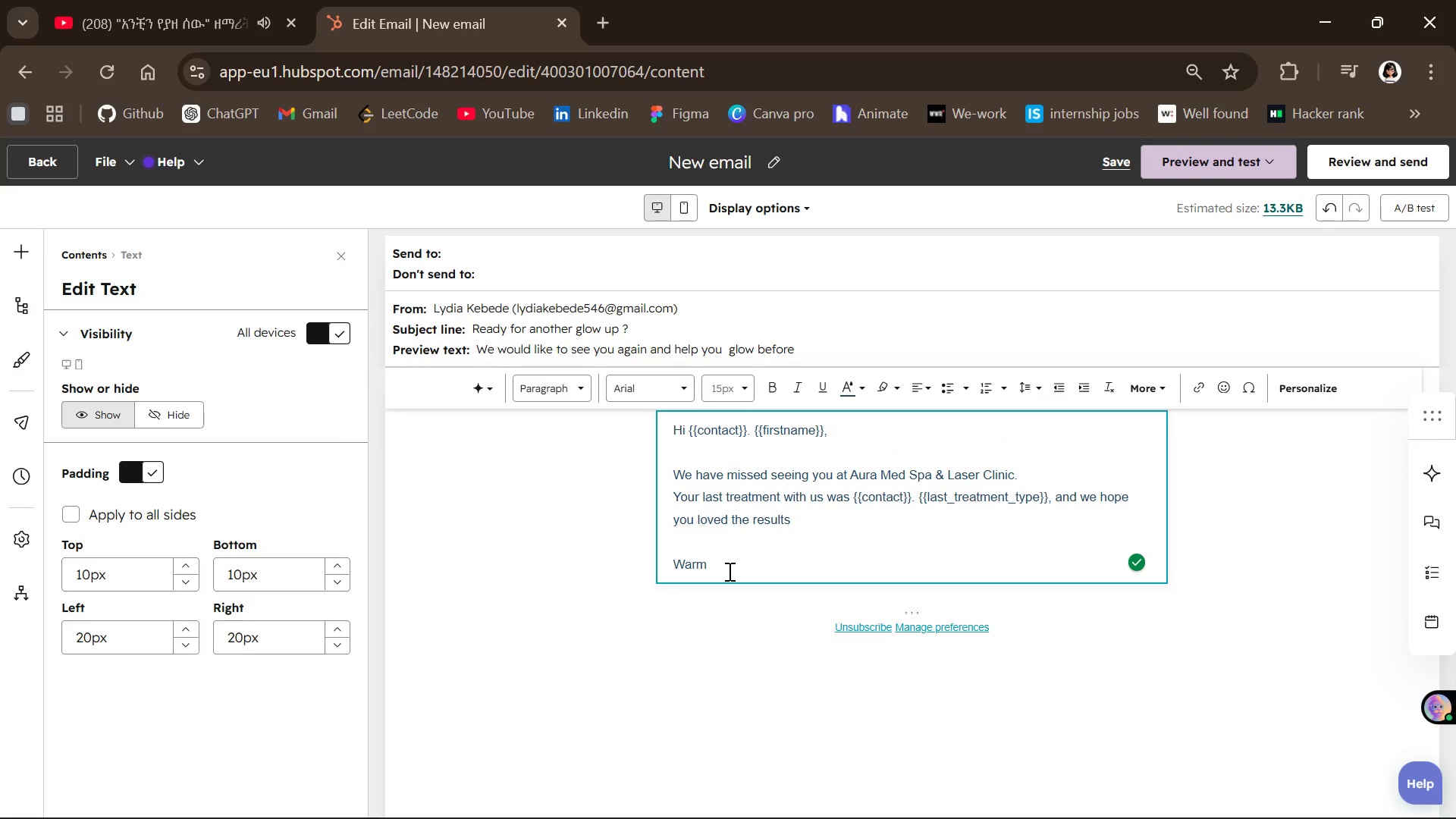 
type(Regards )
 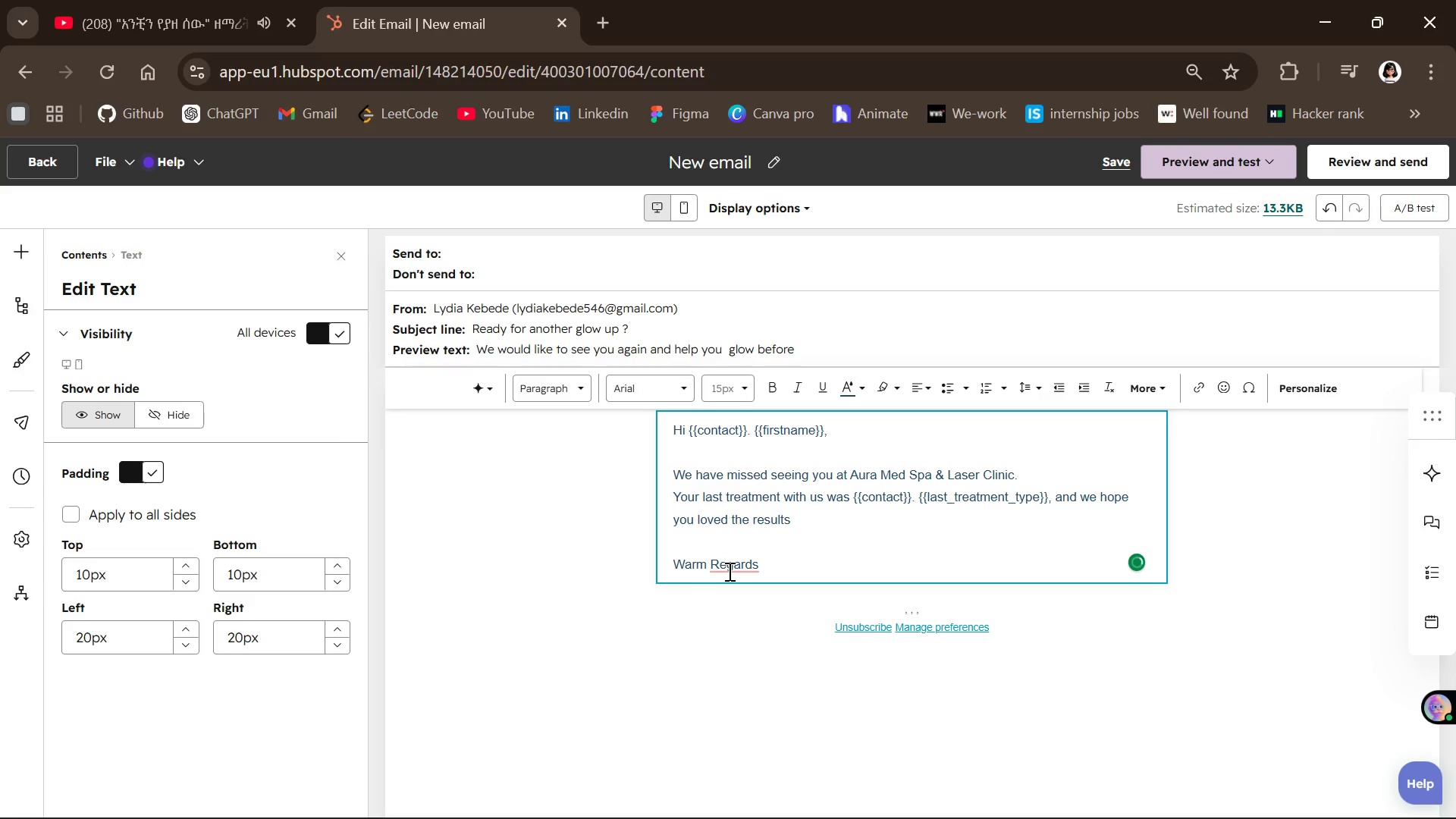 
key(Shift+Enter)
 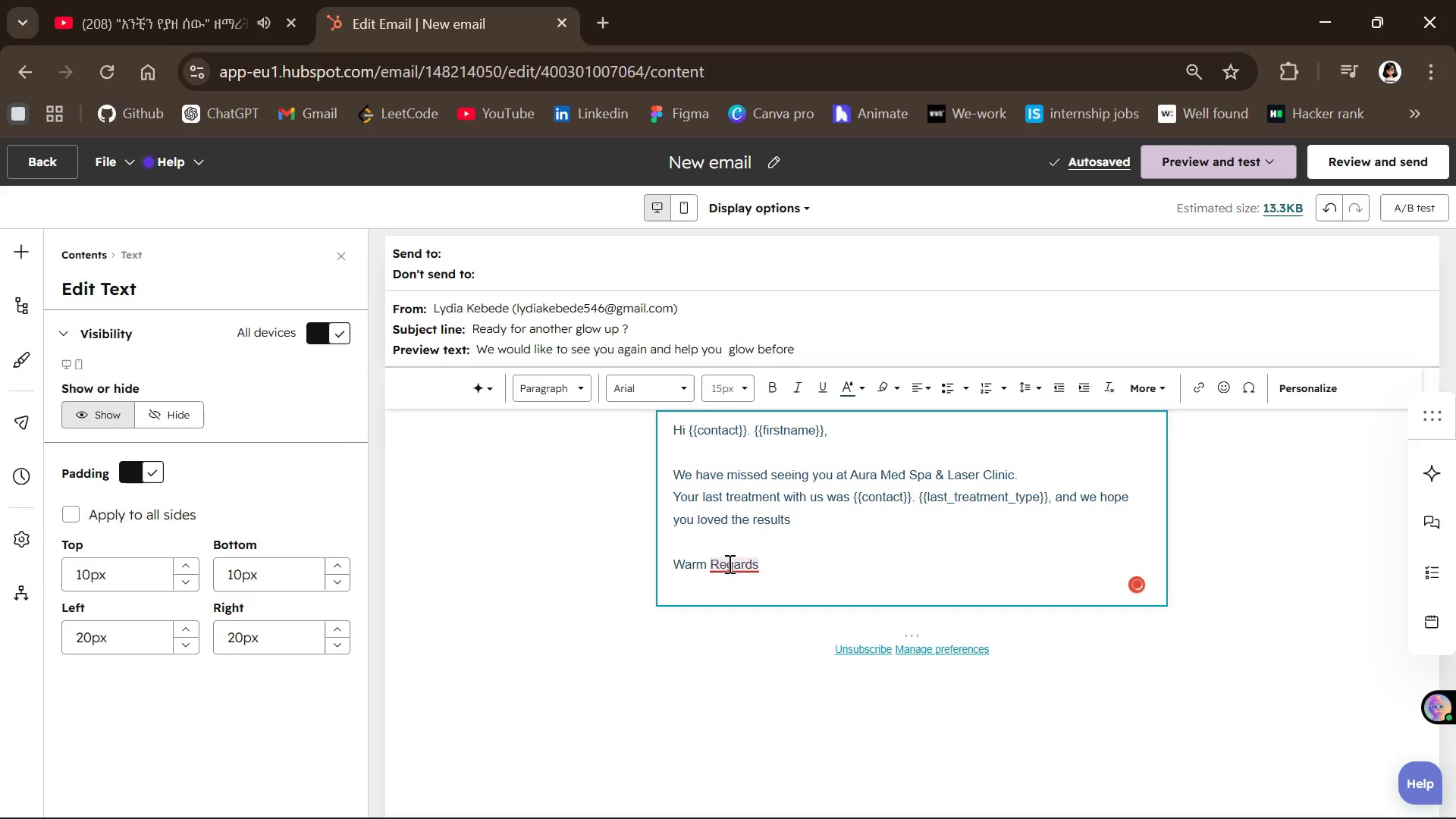 
left_click([728, 561])
 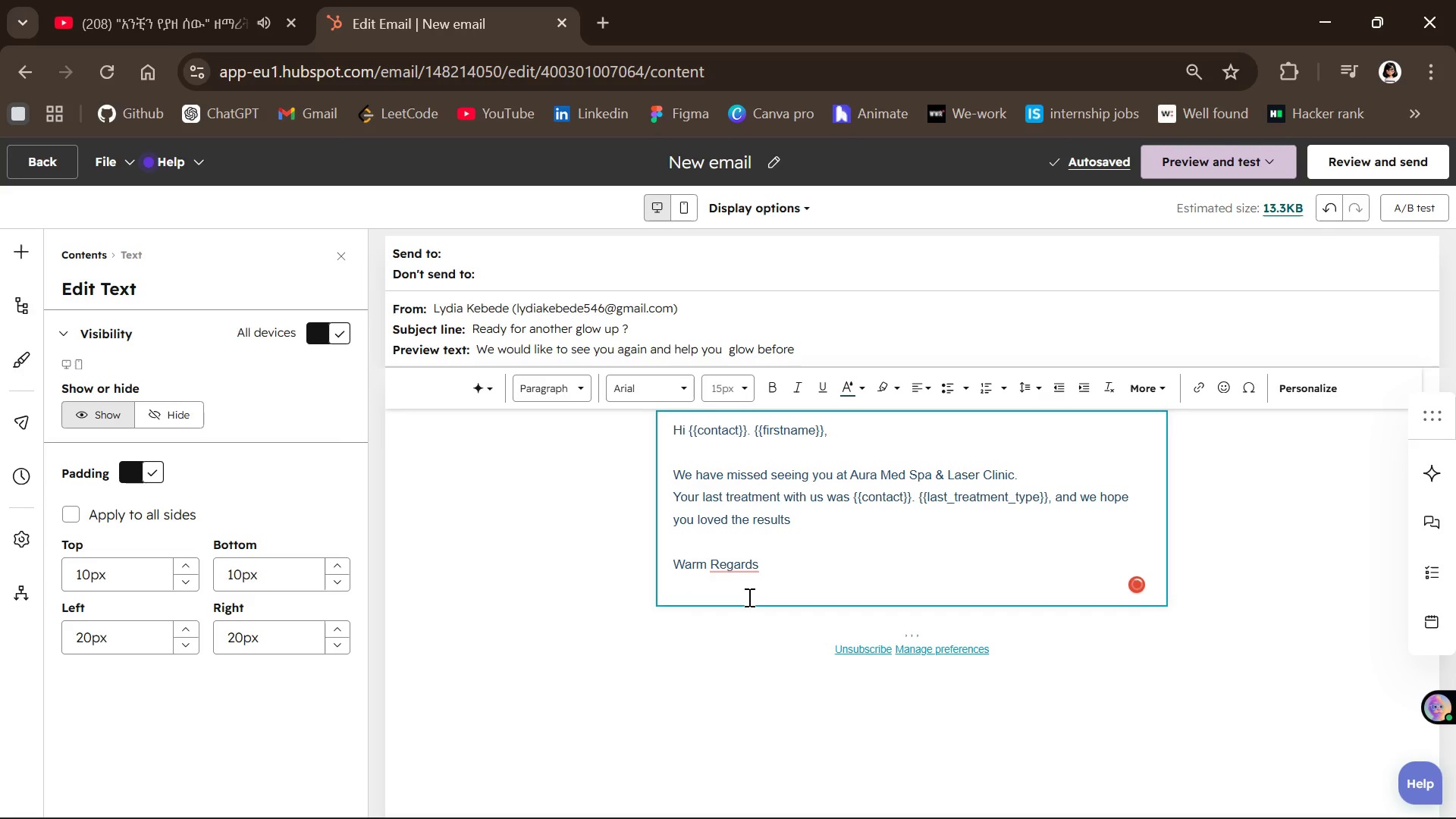 
left_click_drag(start_coordinate=[748, 597], to_coordinate=[741, 565])
 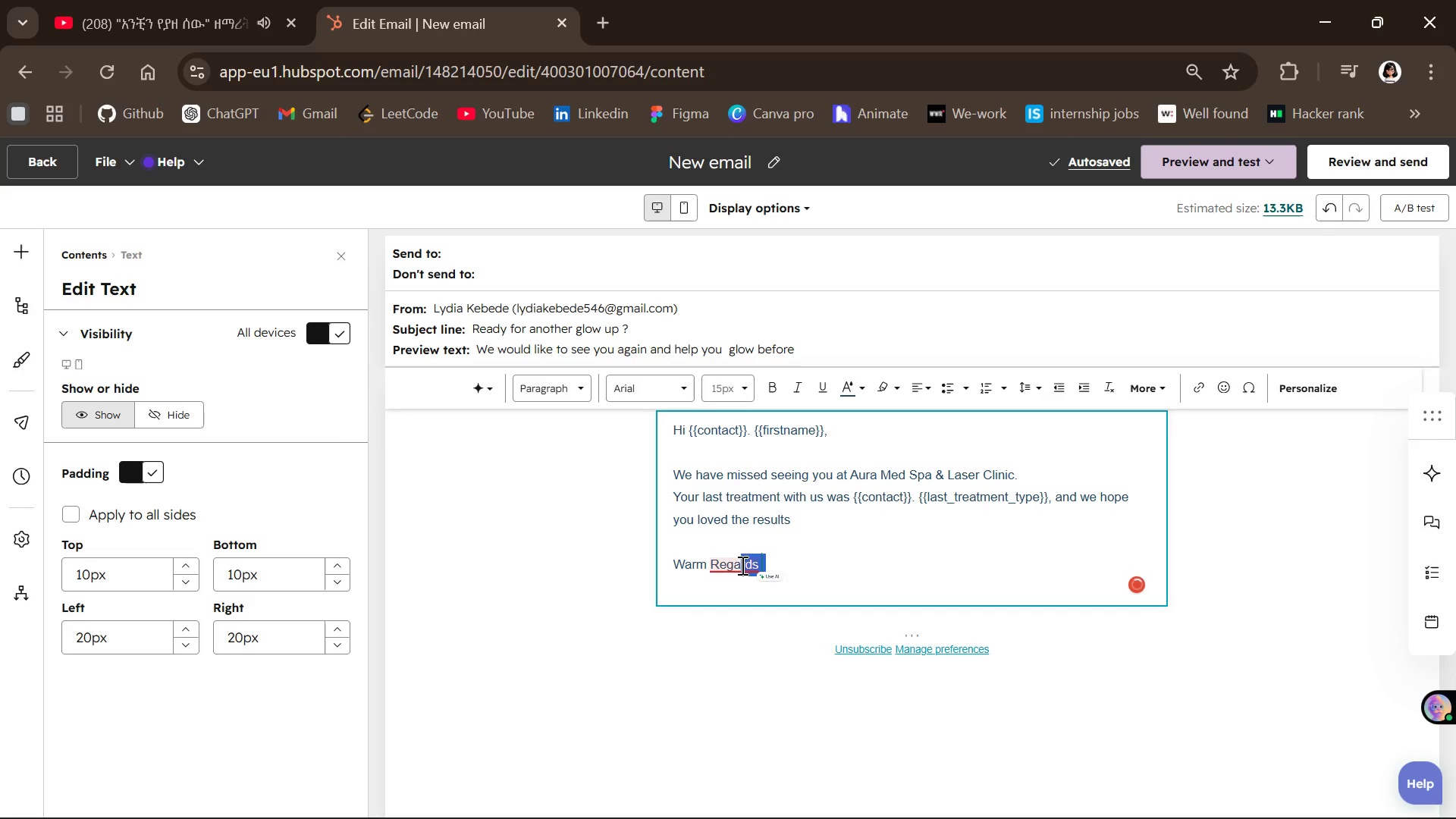 
left_click([741, 565])
 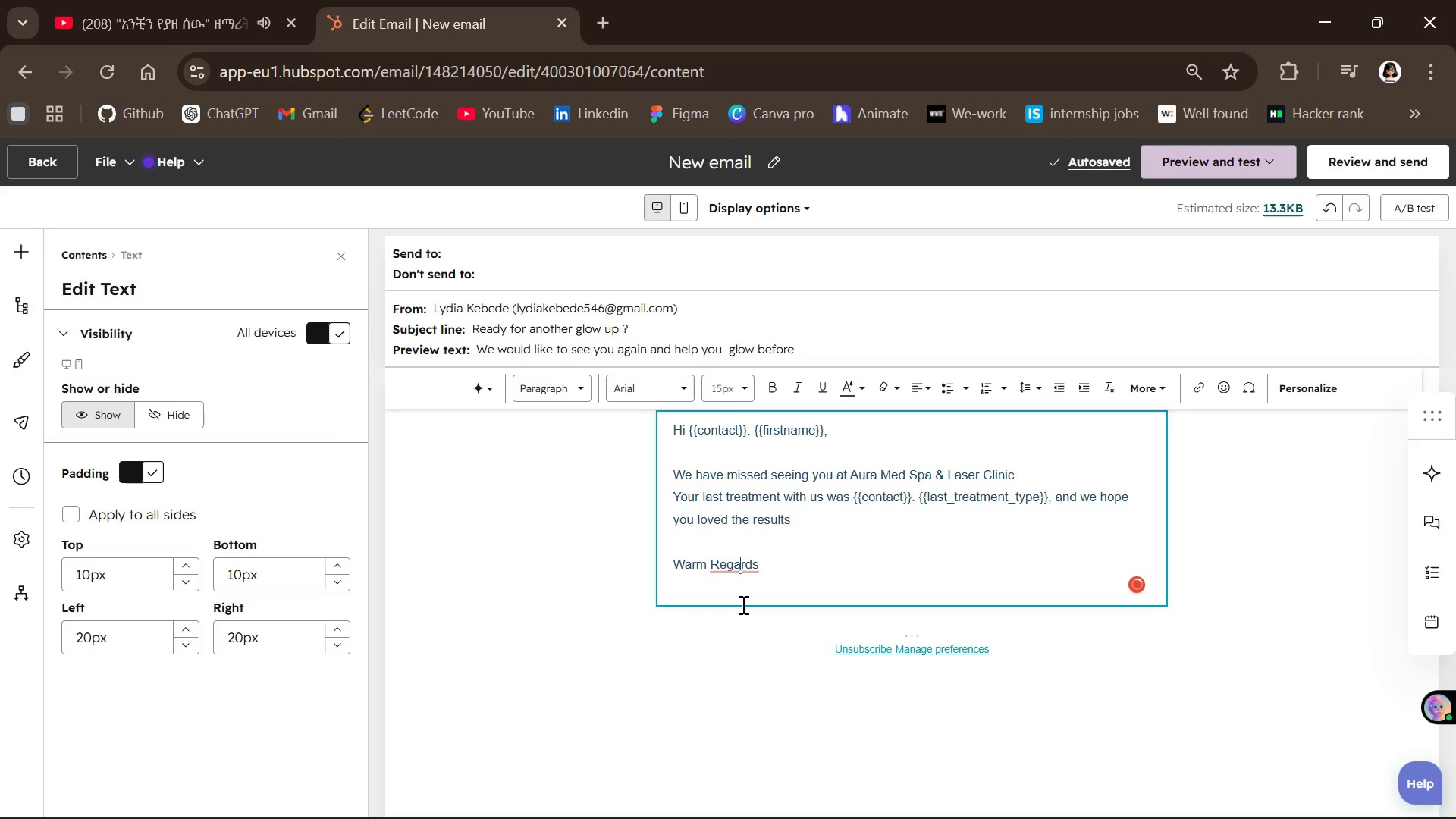 
mouse_move([727, 573])
 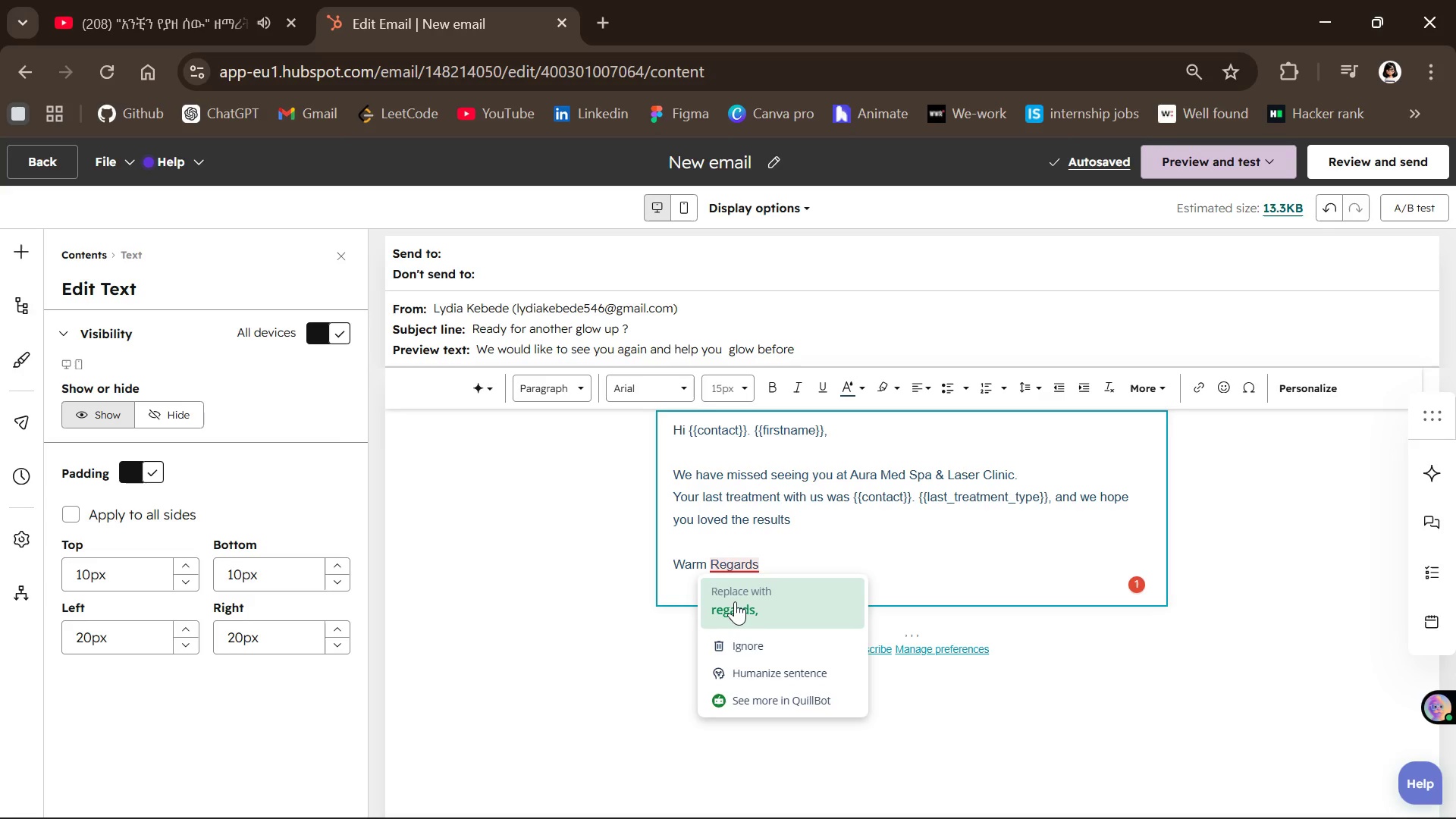 
left_click([735, 601])
 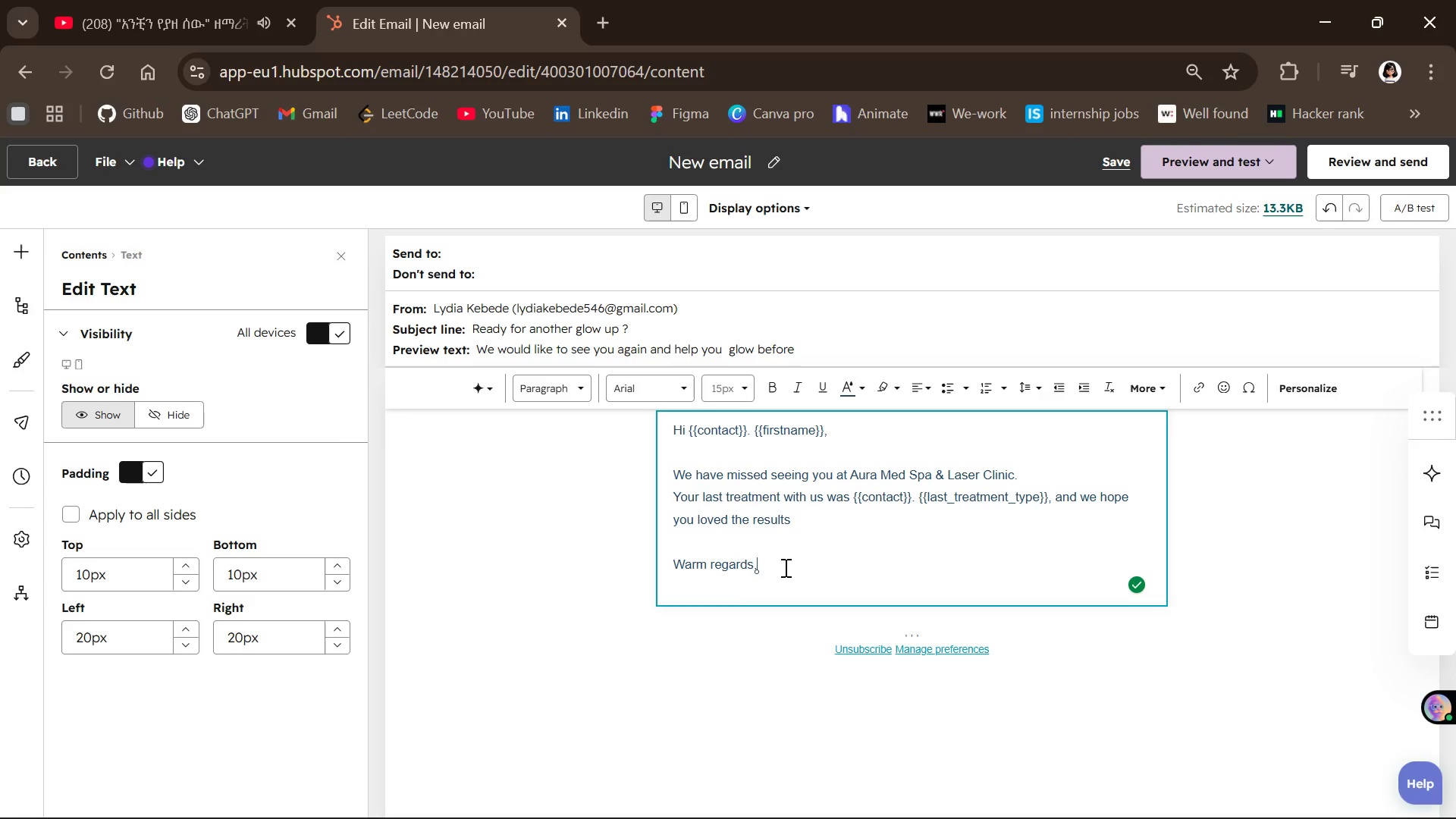 
key(Enter)
 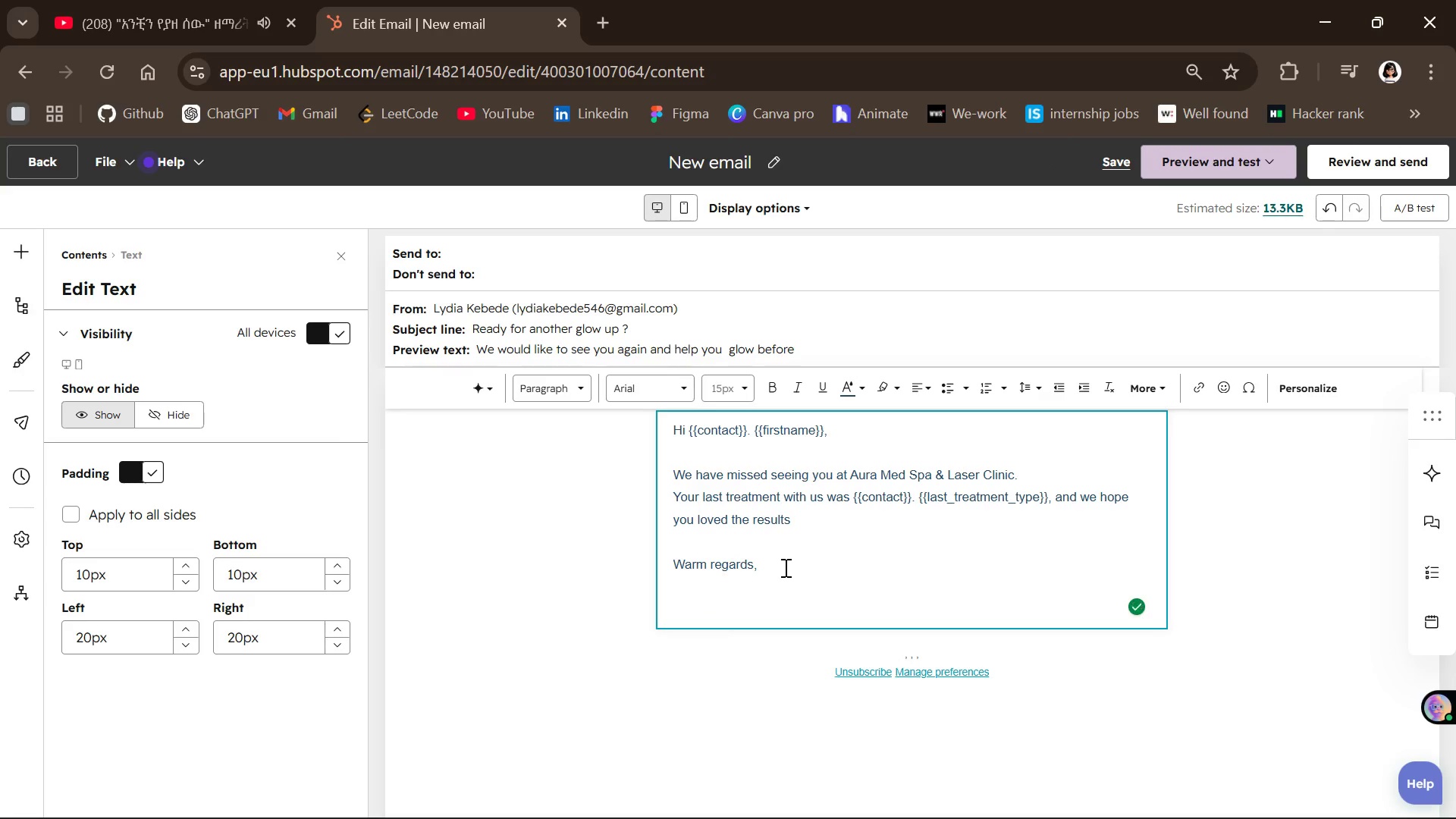 
type(Aura Med Spa Team)
 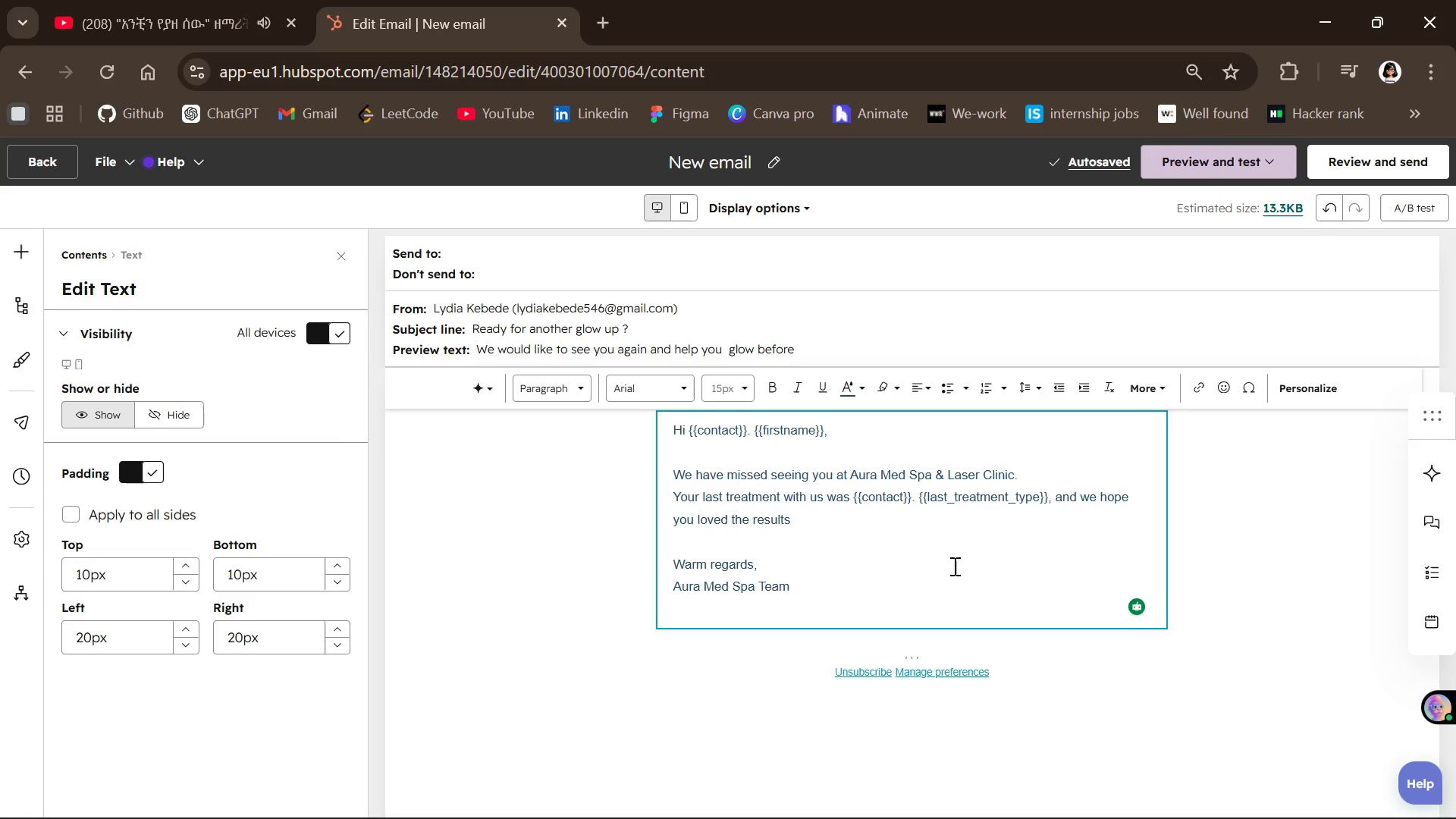 
wait(15.55)
 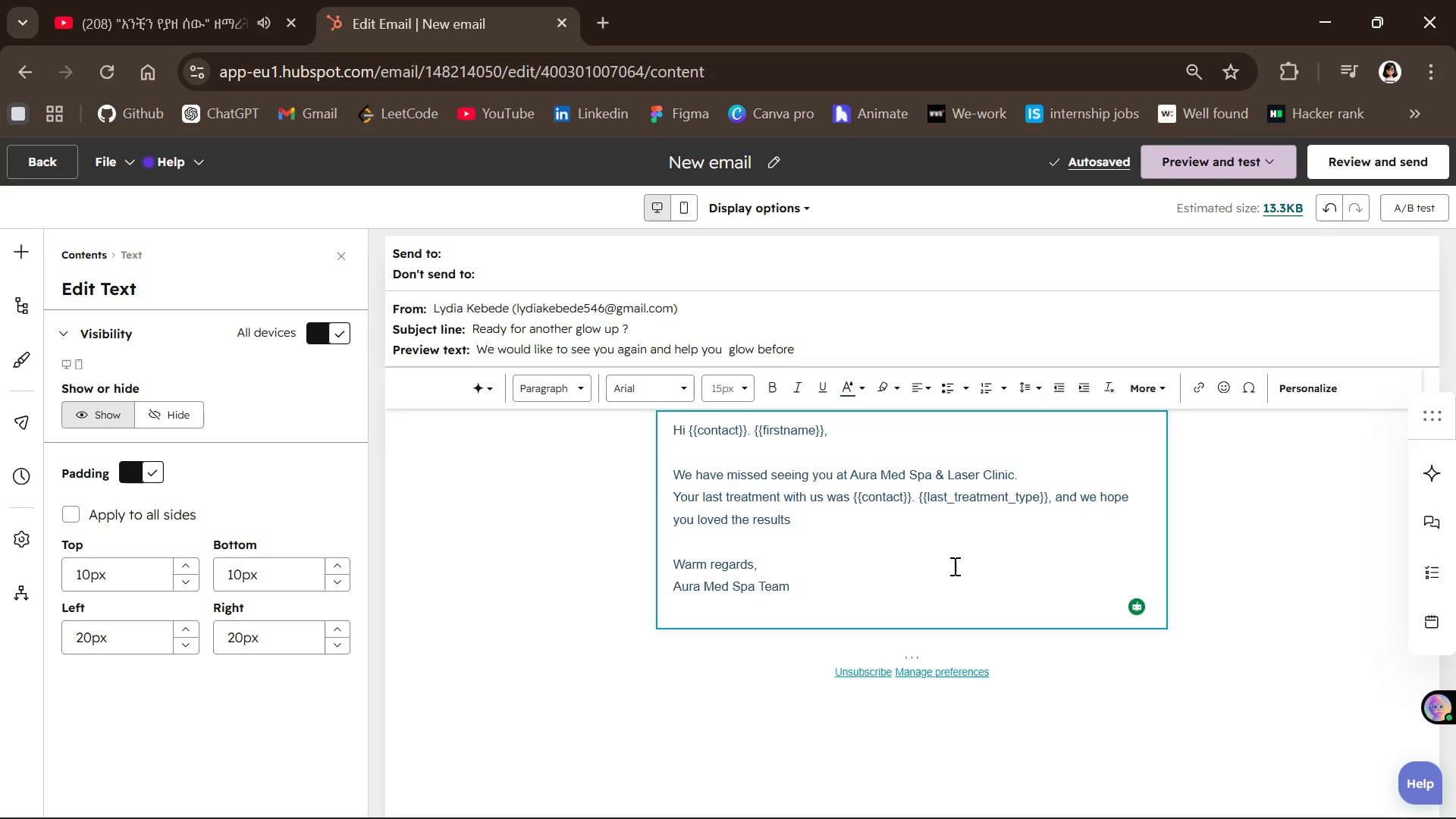 
left_click([767, 162])
 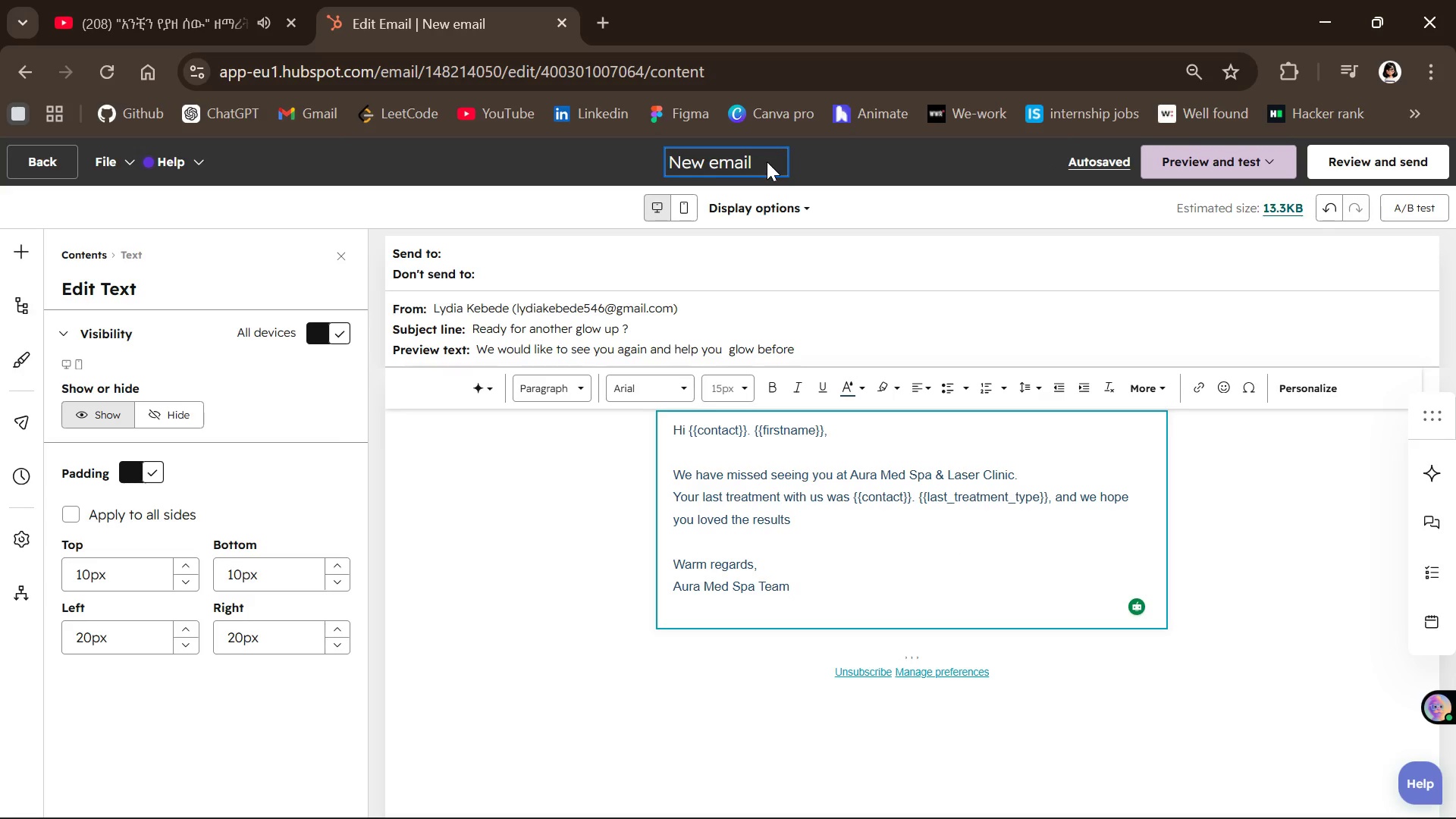 
key(Backspace)
key(Backspace)
key(Backspace)
key(Backspace)
key(Backspace)
key(Backspace)
key(Backspace)
key(Backspace)
key(Backspace)
type(W)
key(Backspace)
type(Email one)
 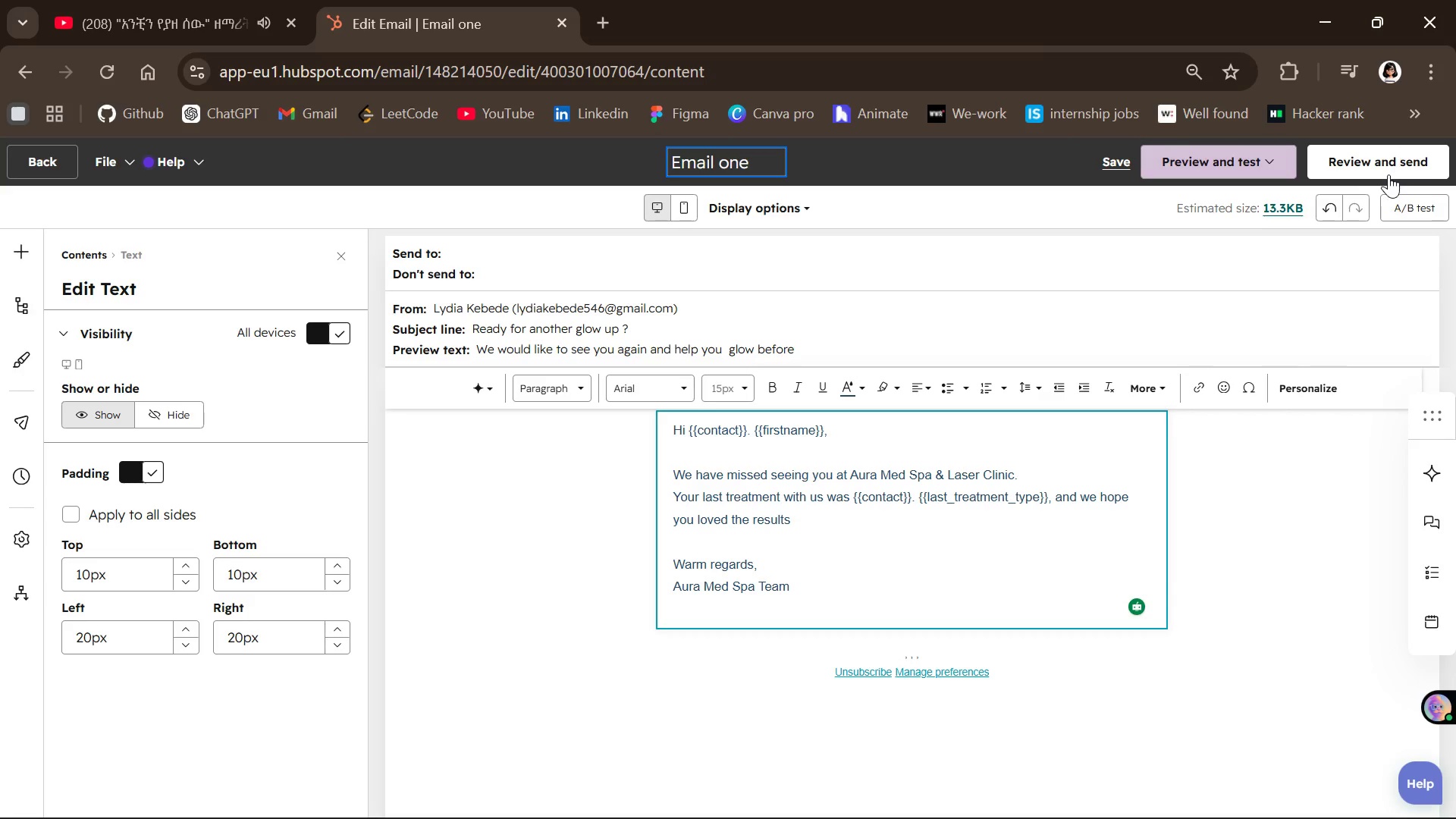 
left_click([1373, 168])
 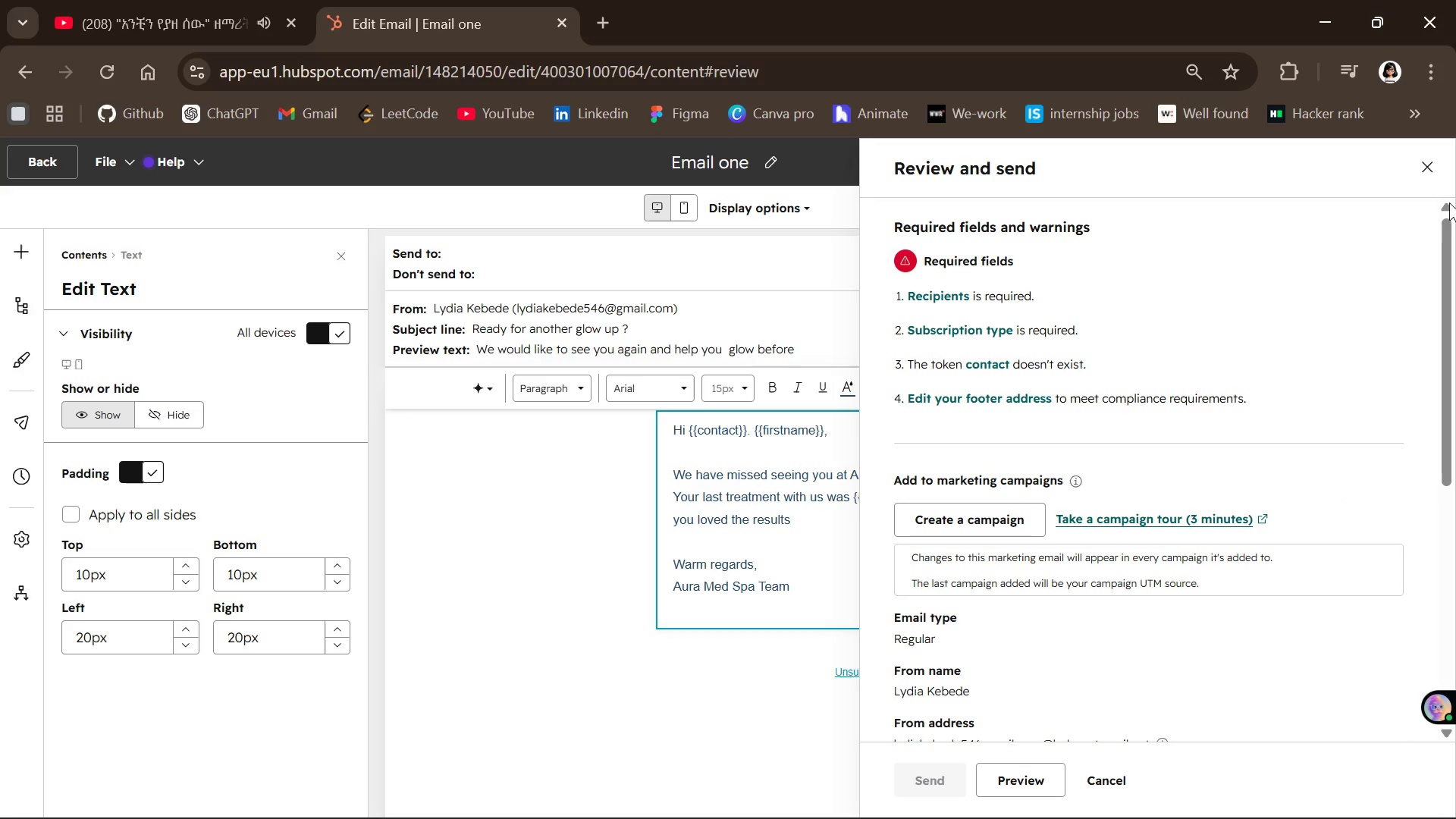 
left_click([1425, 165])
 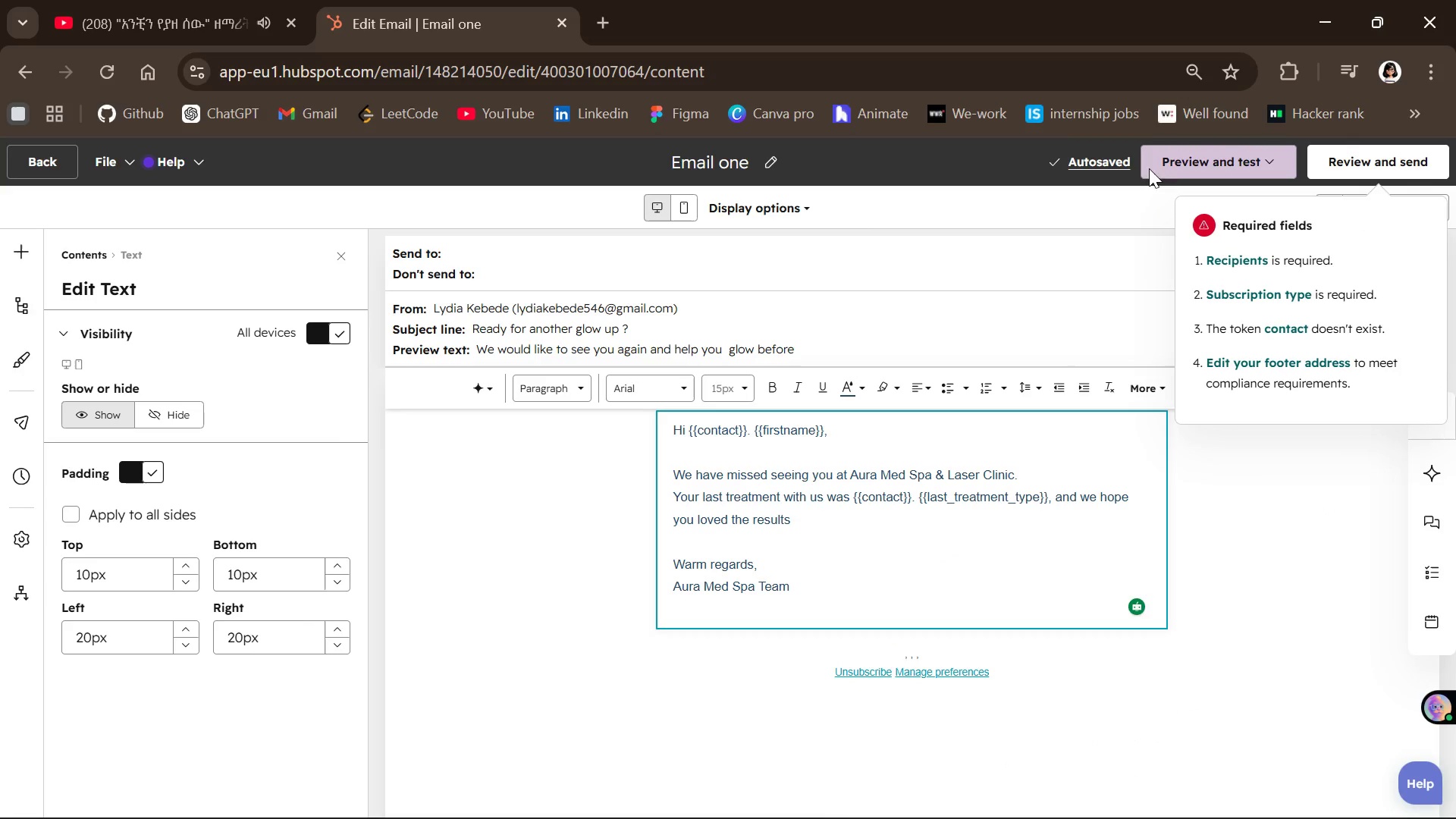 
left_click([1209, 154])
 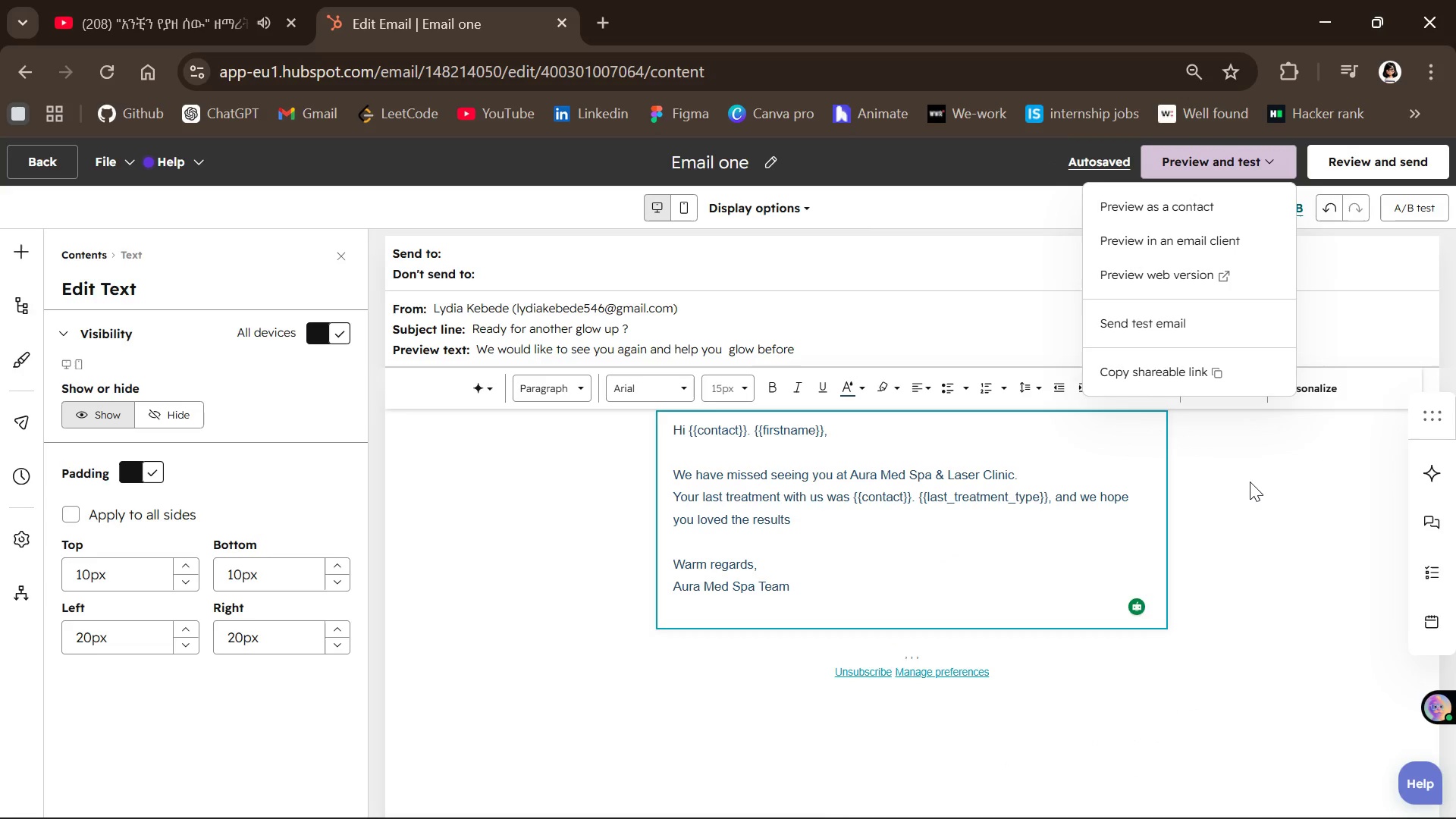 
wait(6.67)
 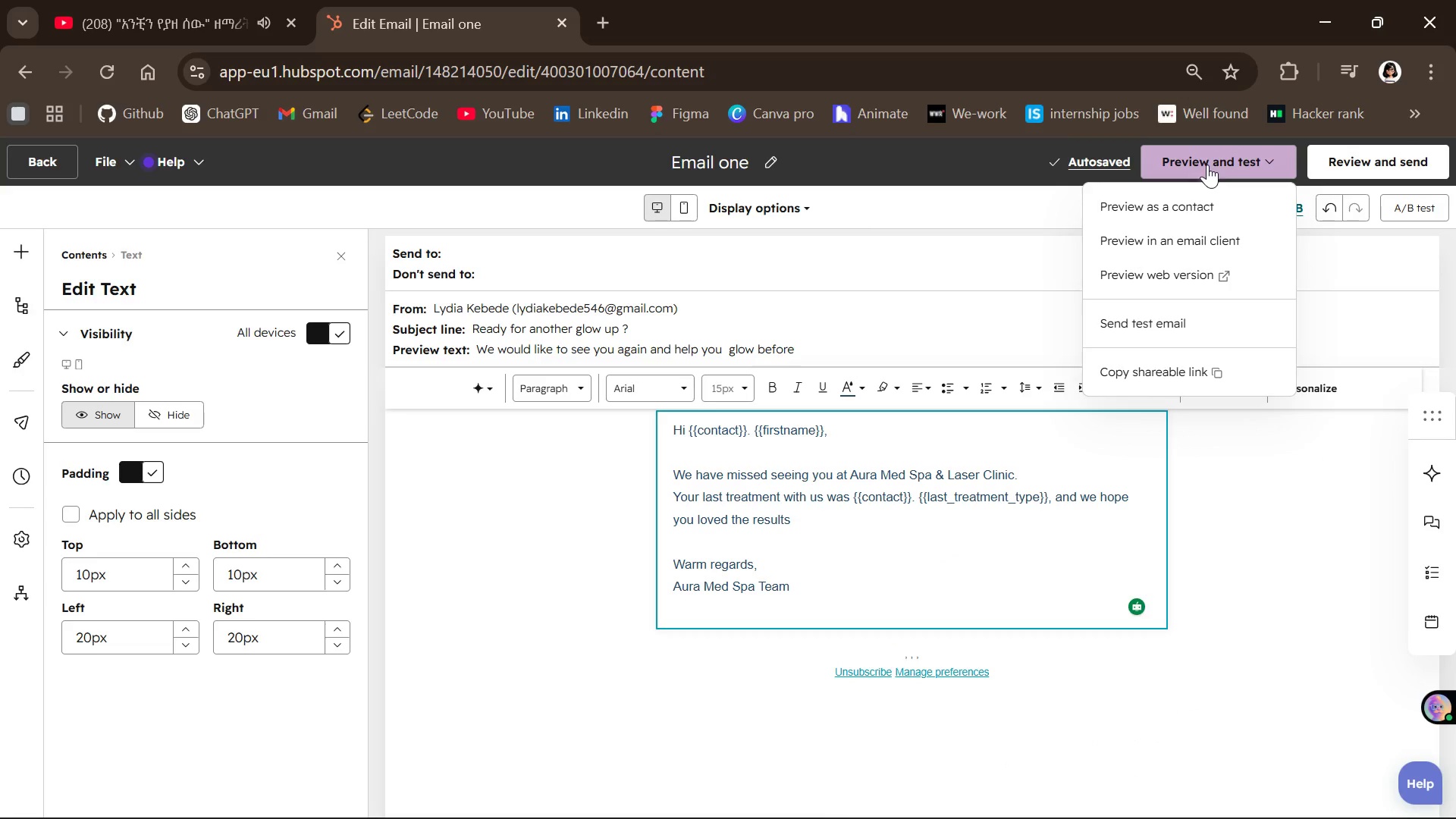 
left_click([1250, 482])
 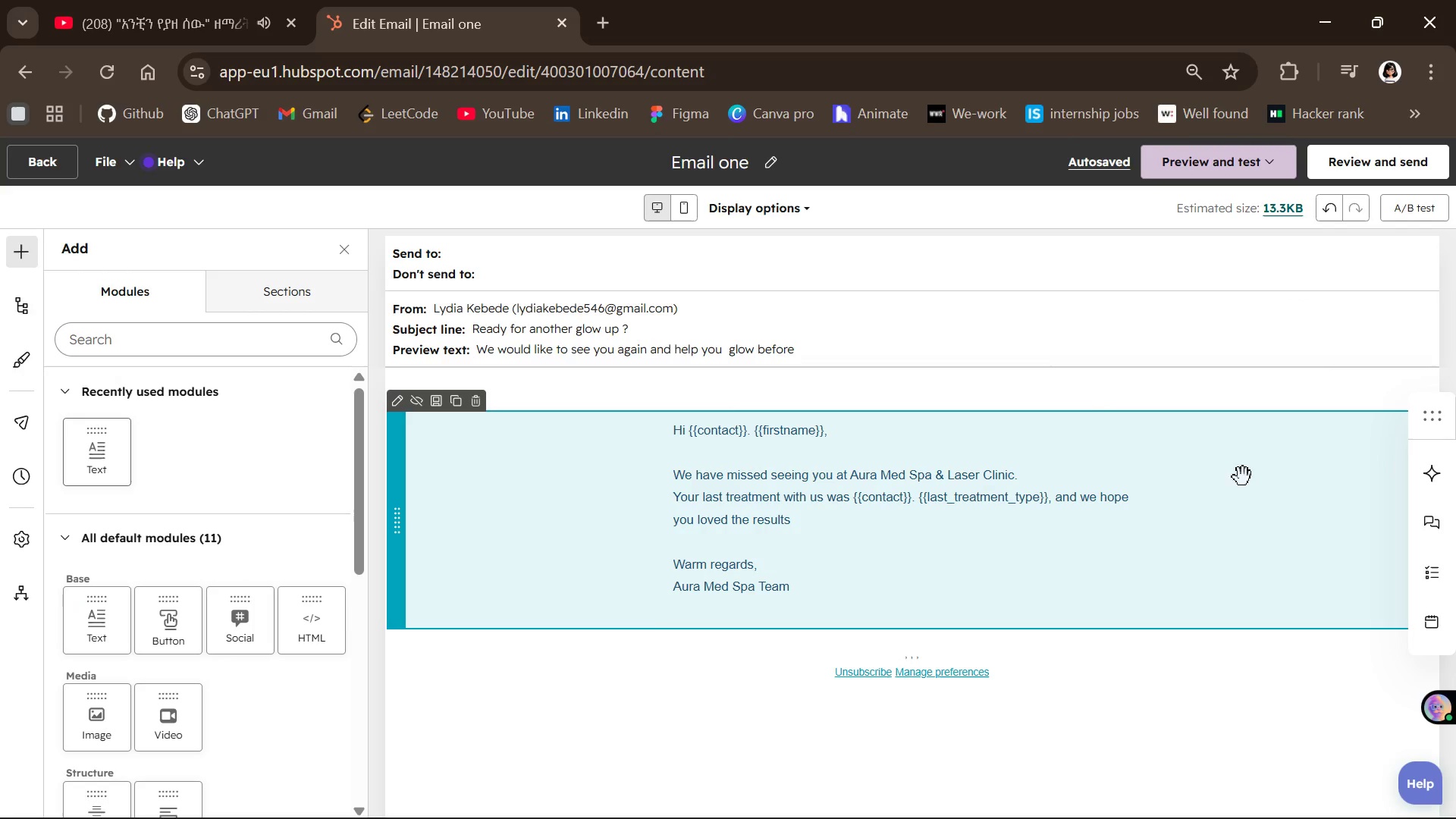 
left_click([986, 320])
 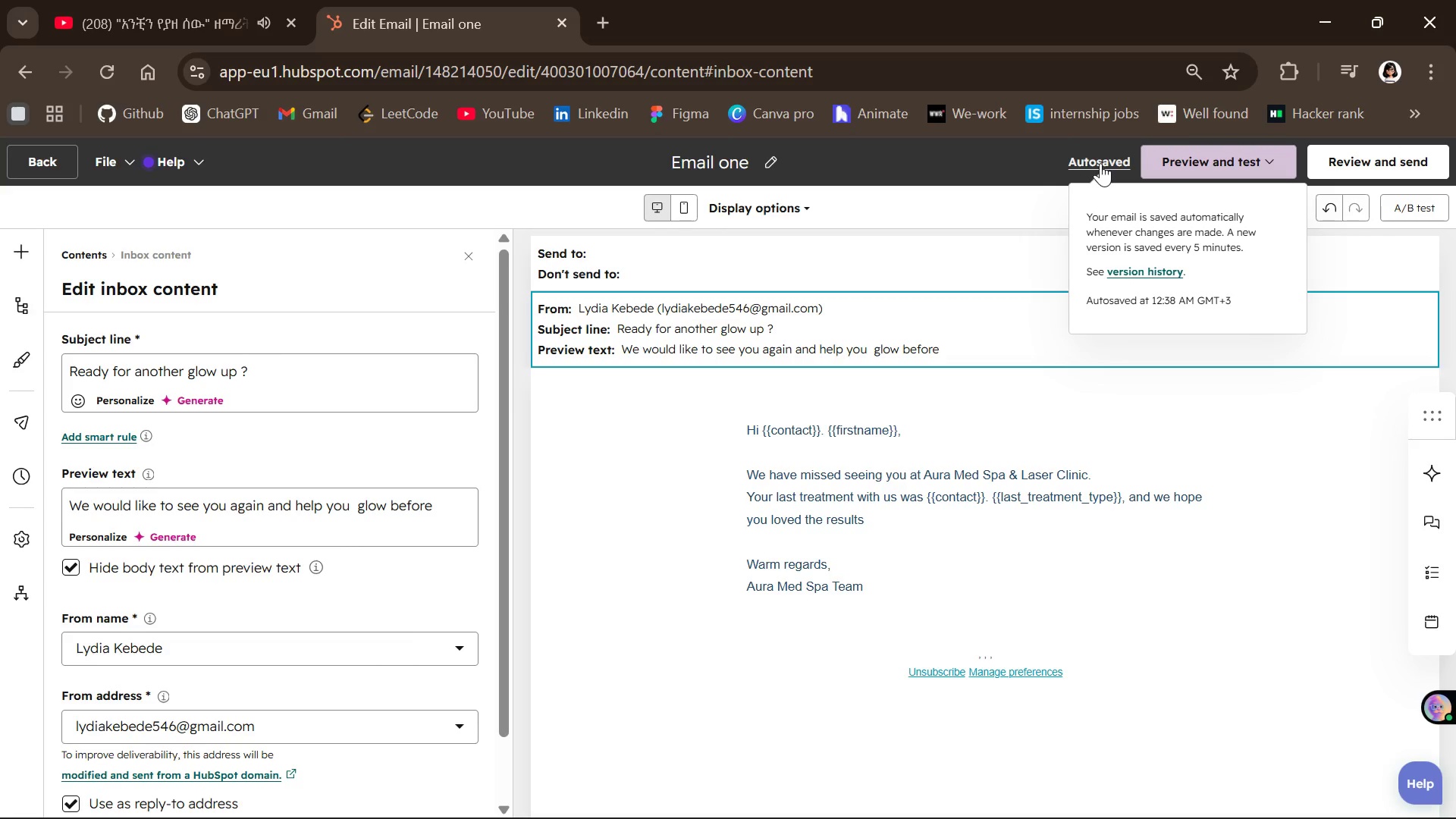 
wait(29.3)
 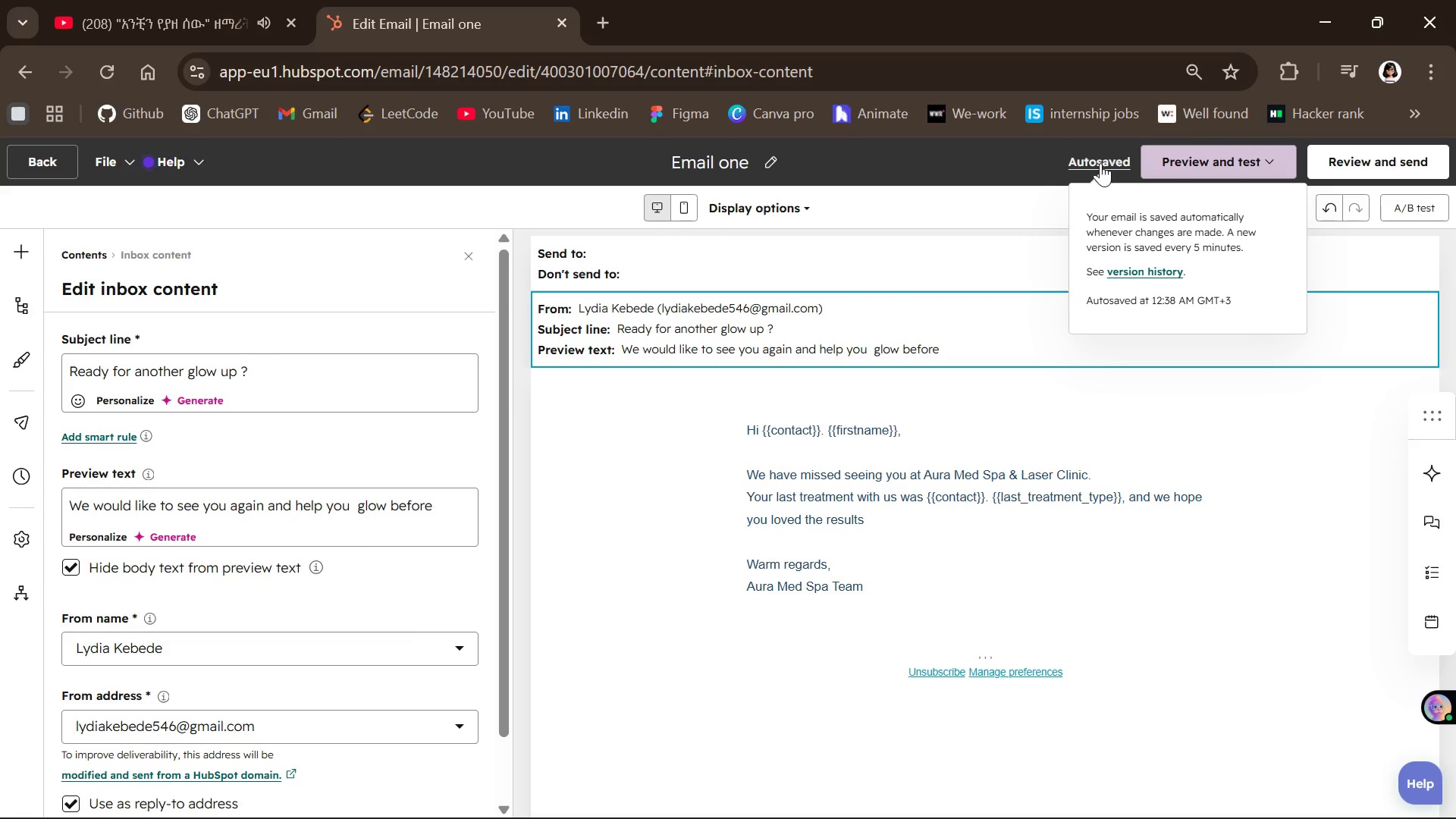 
left_click([1225, 149])
 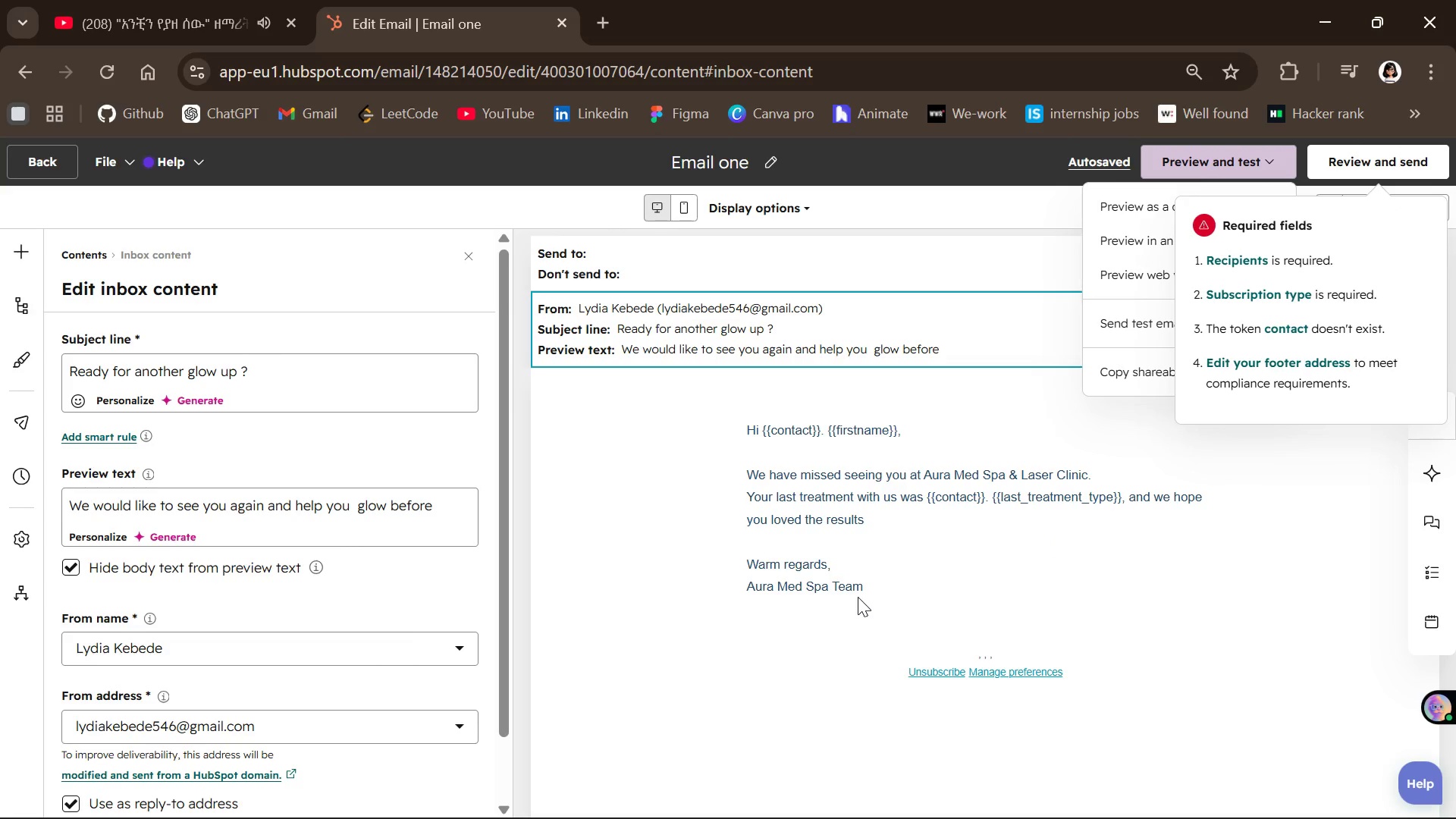 
wait(45.78)
 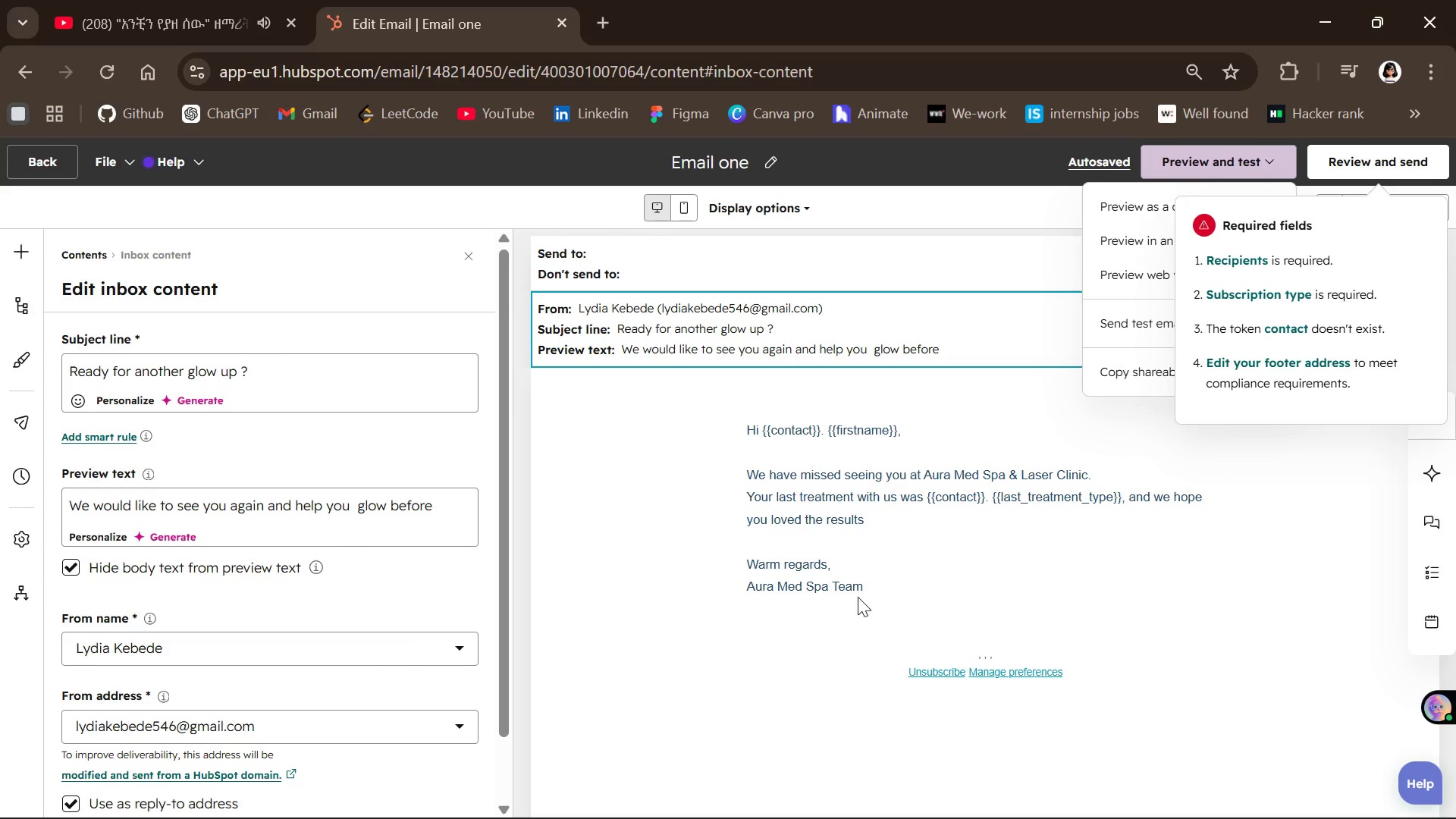 
left_click([1362, 158])
 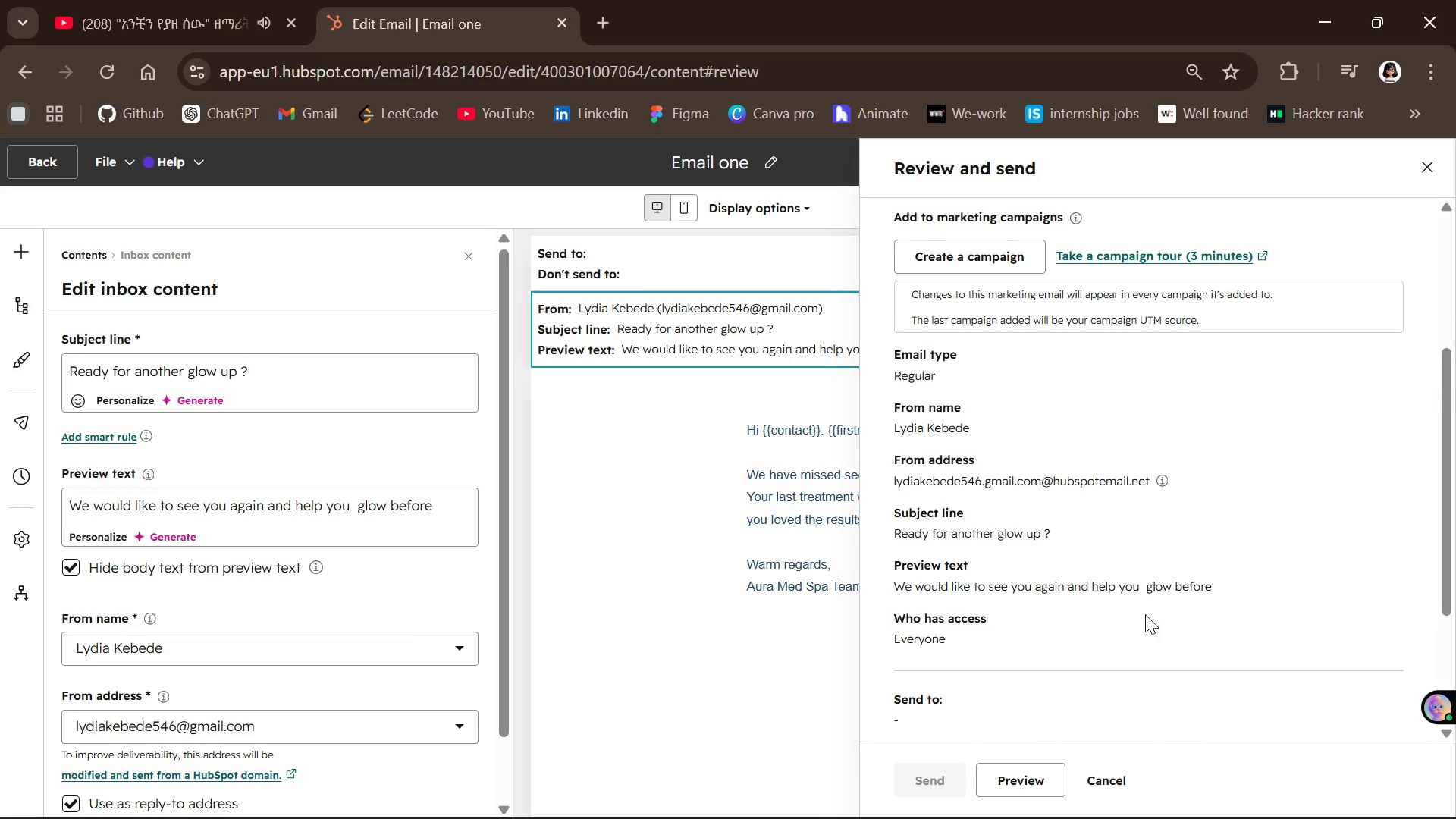 
wait(21.81)
 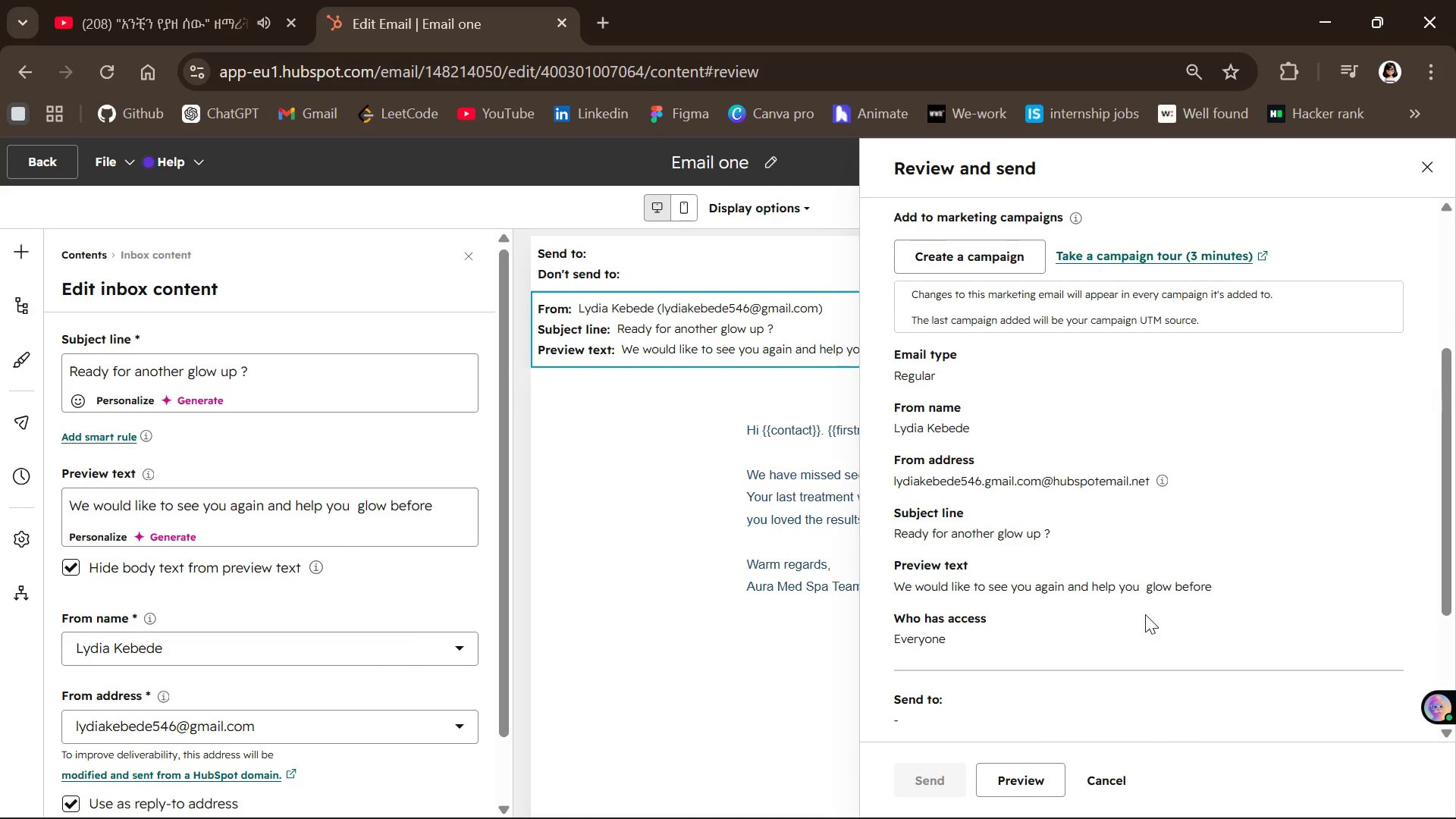 
mouse_move([1189, 567])
 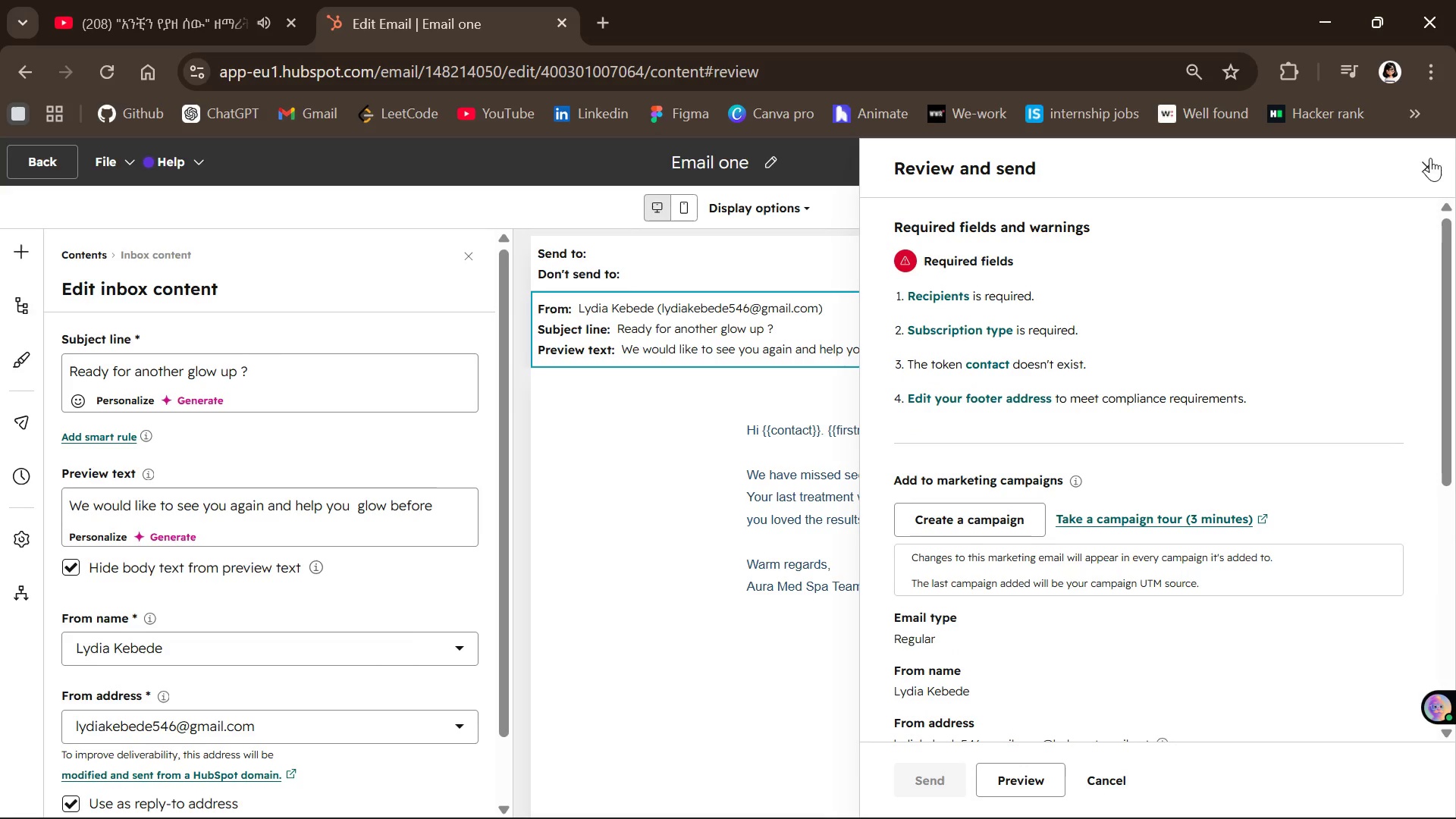 
left_click([1426, 152])
 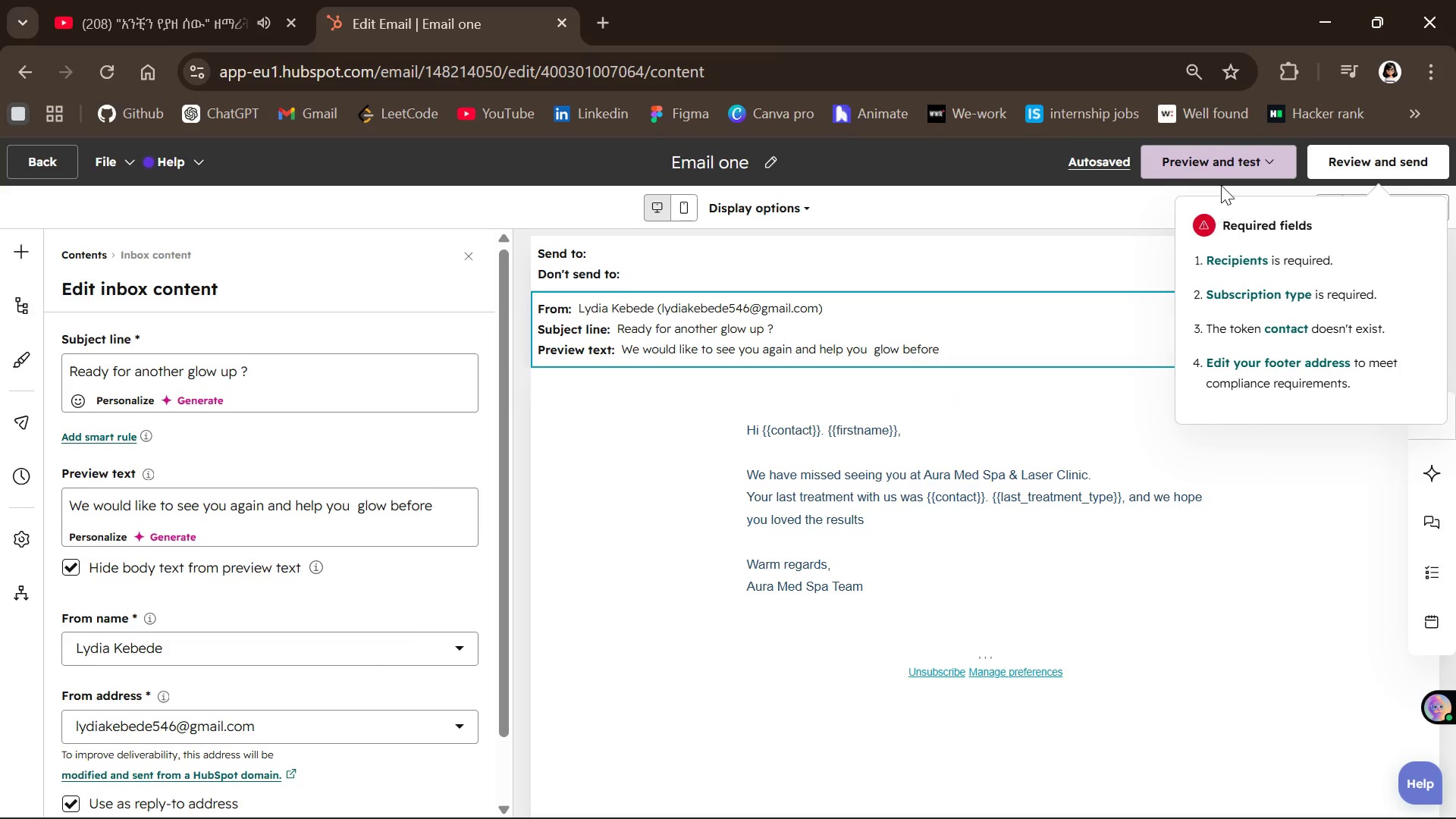 
left_click([1222, 161])
 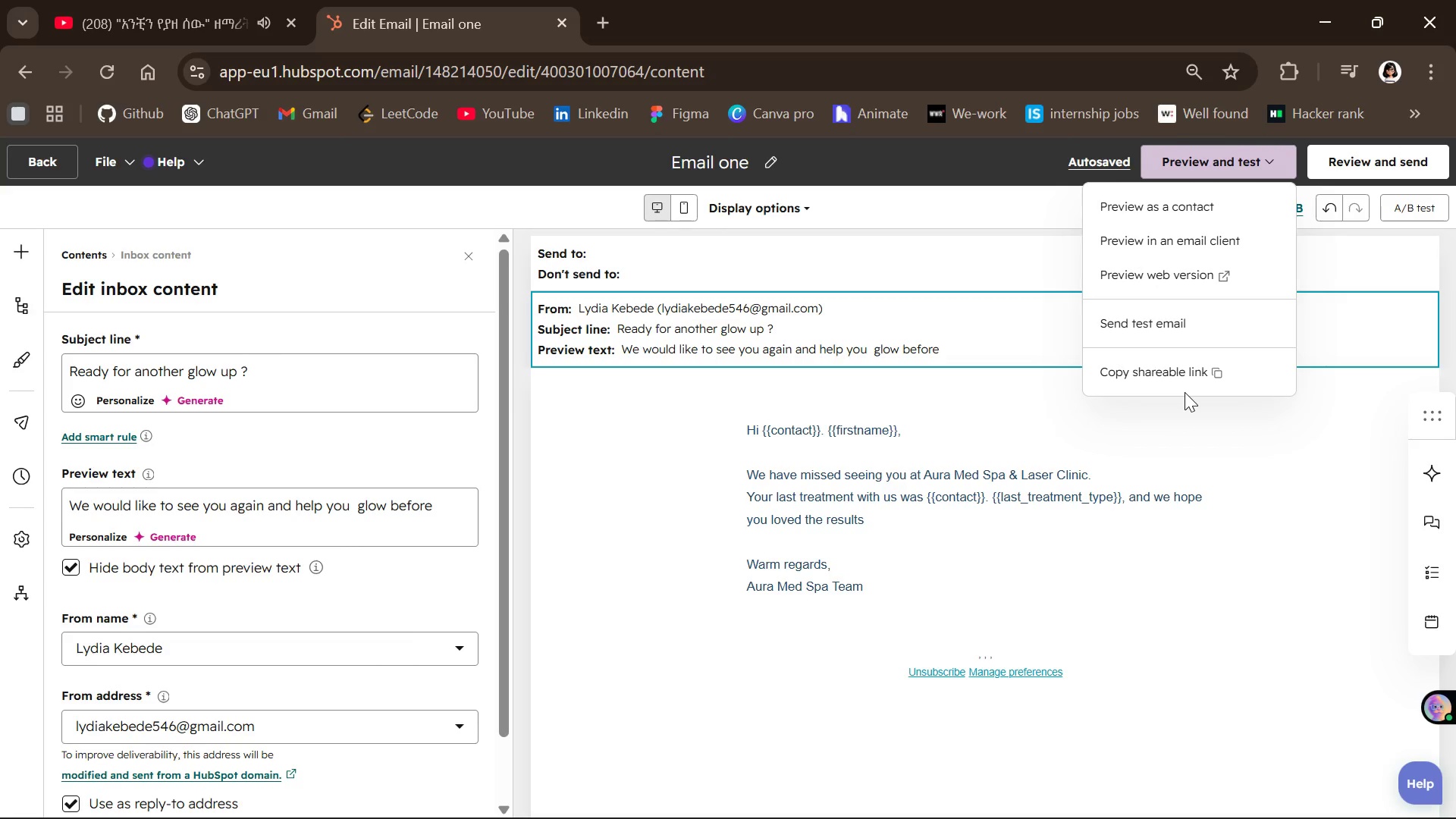 
wait(20.0)
 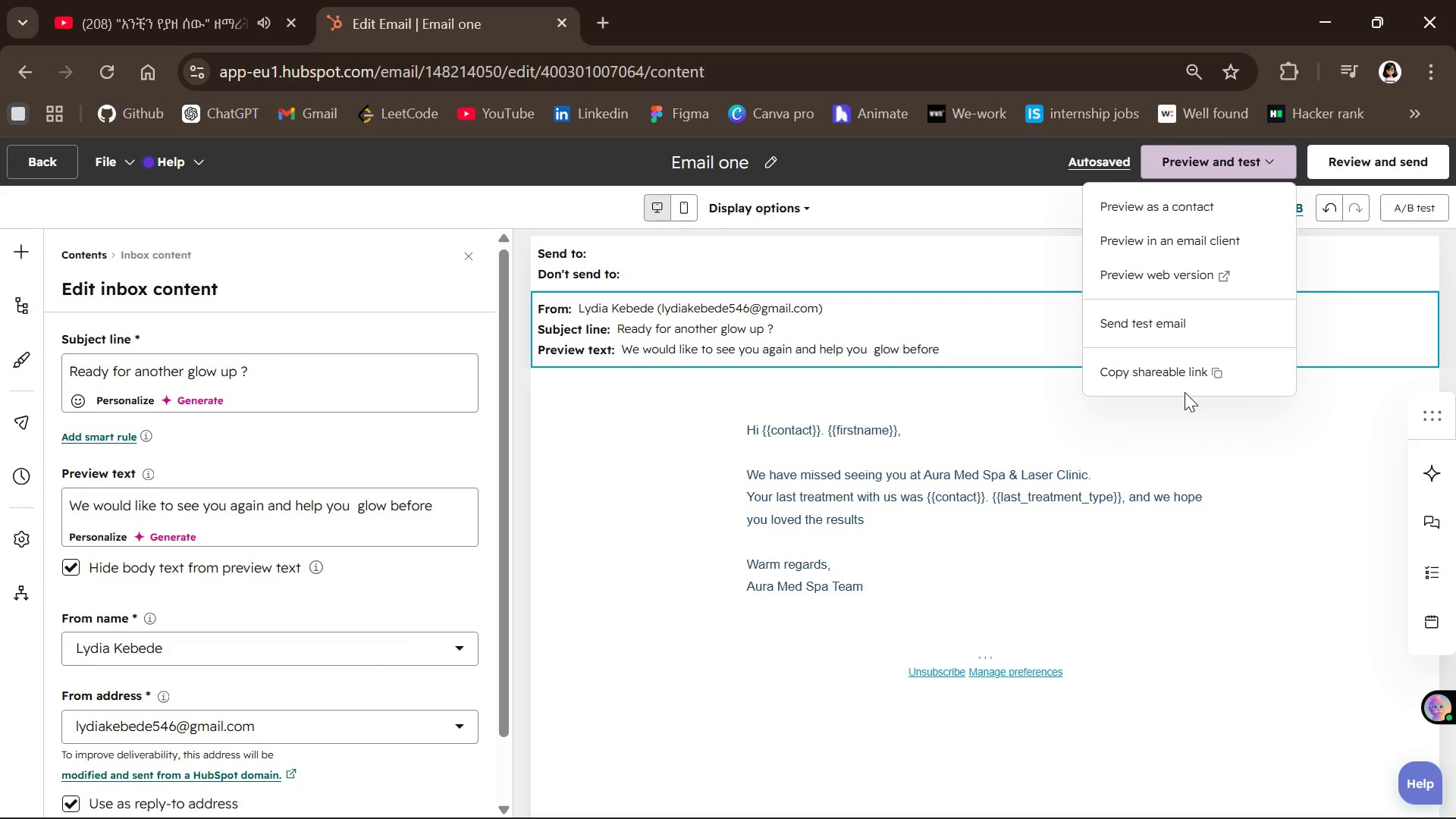 
left_click([1087, 156])
 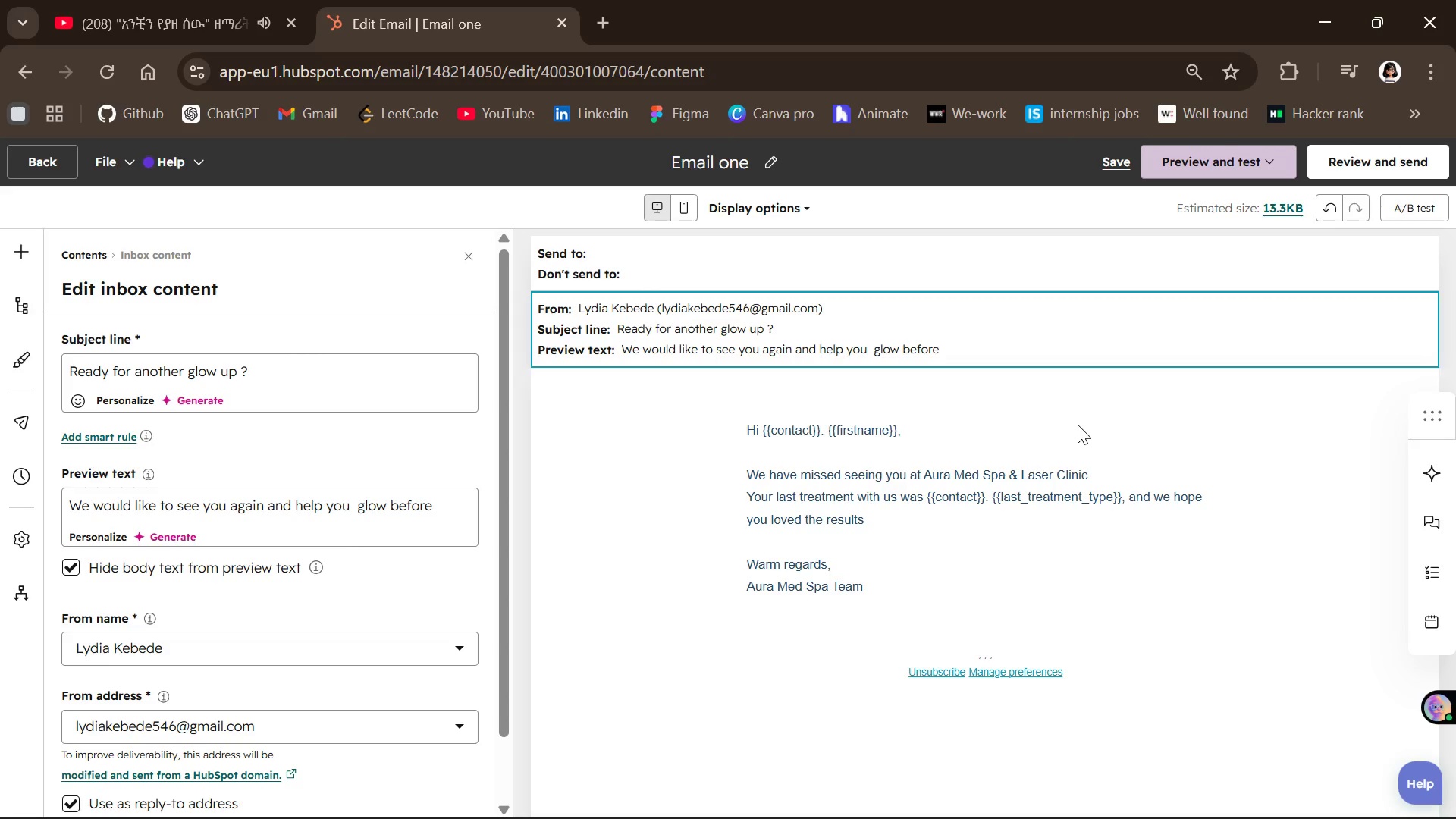 
wait(28.45)
 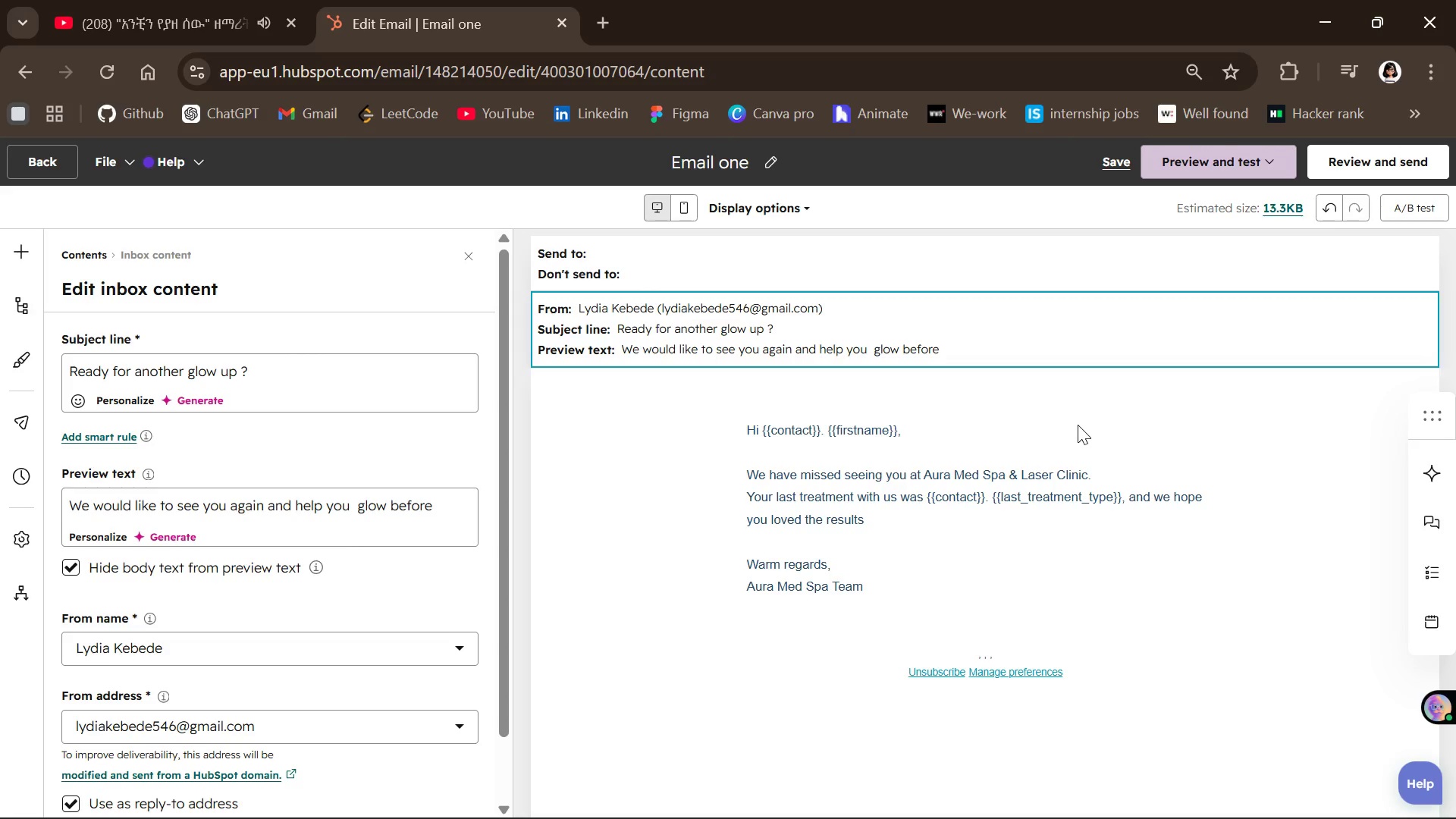 
left_click([47, 168])
 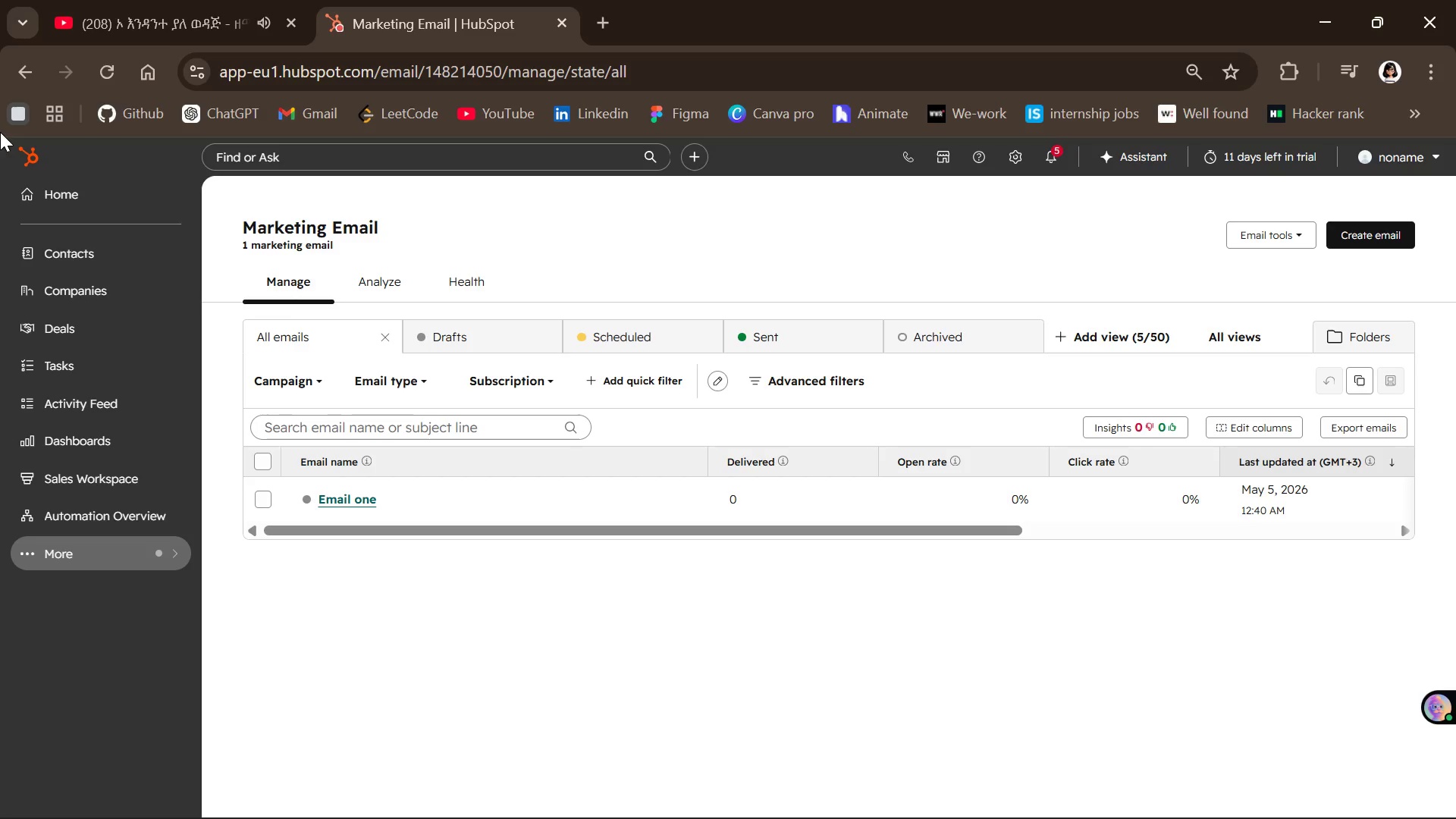 
wait(38.2)
 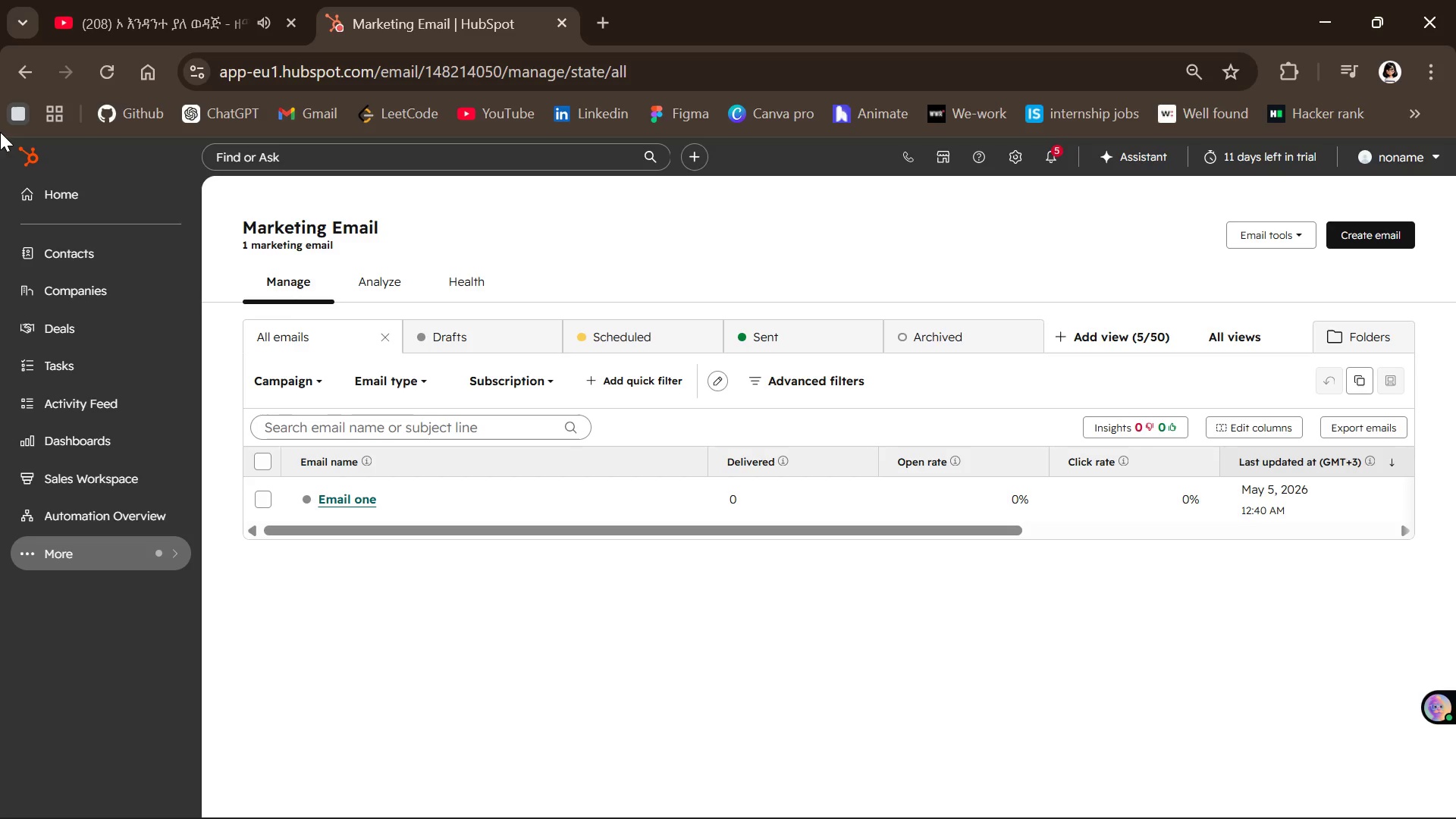 
left_click([1369, 243])
 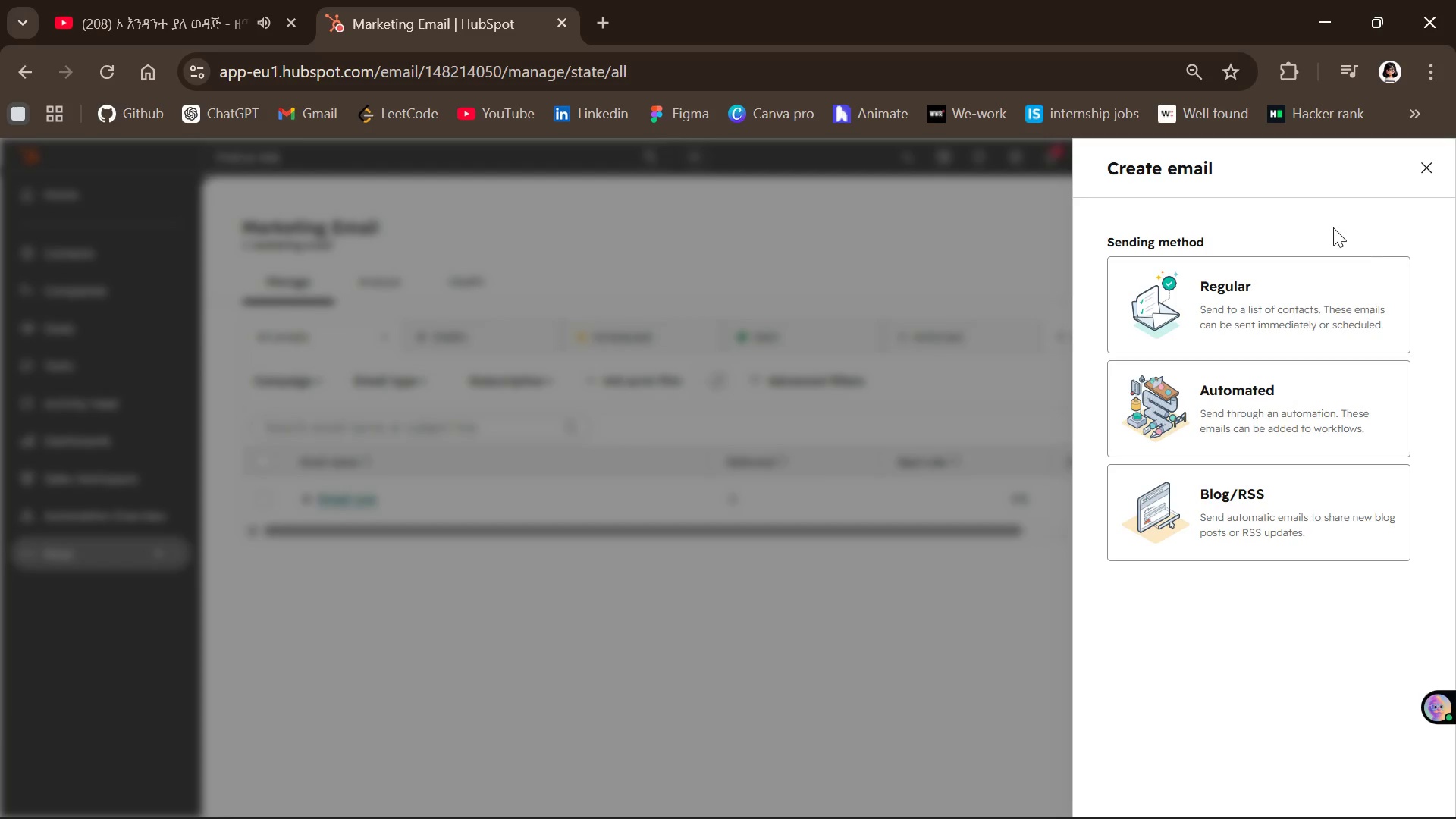 
left_click([1272, 312])
 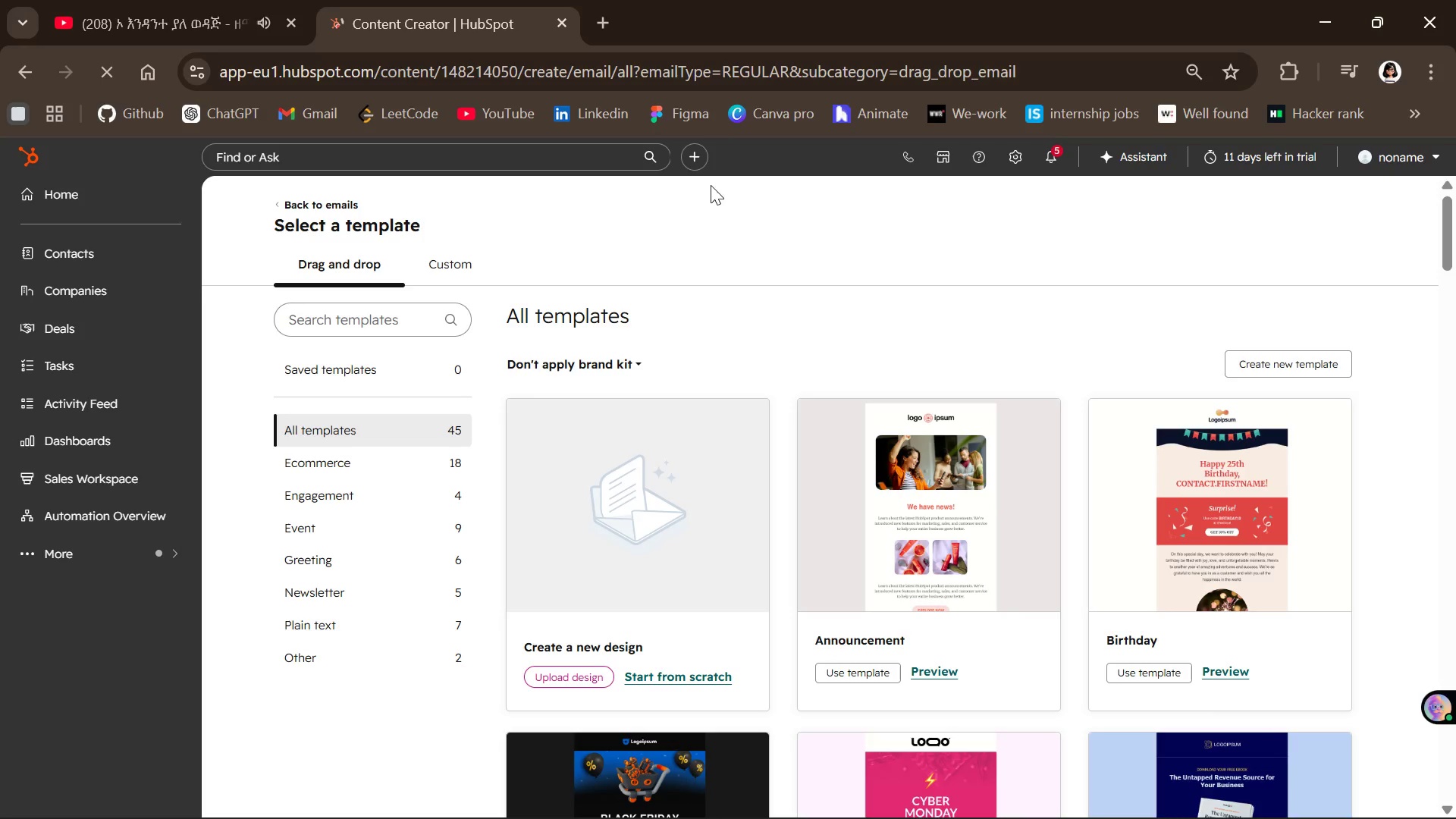 
wait(7.12)
 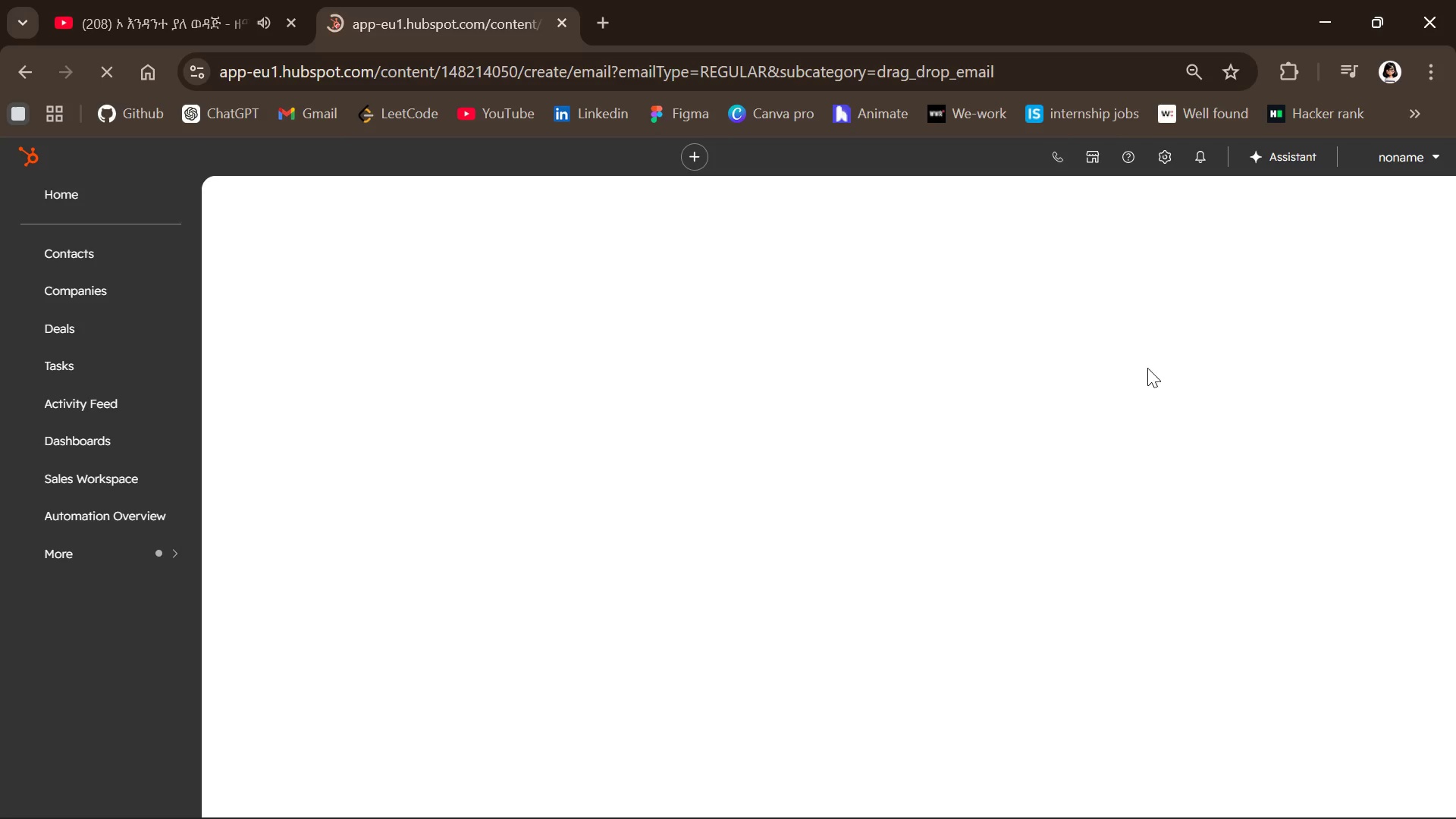 
left_click([688, 681])
 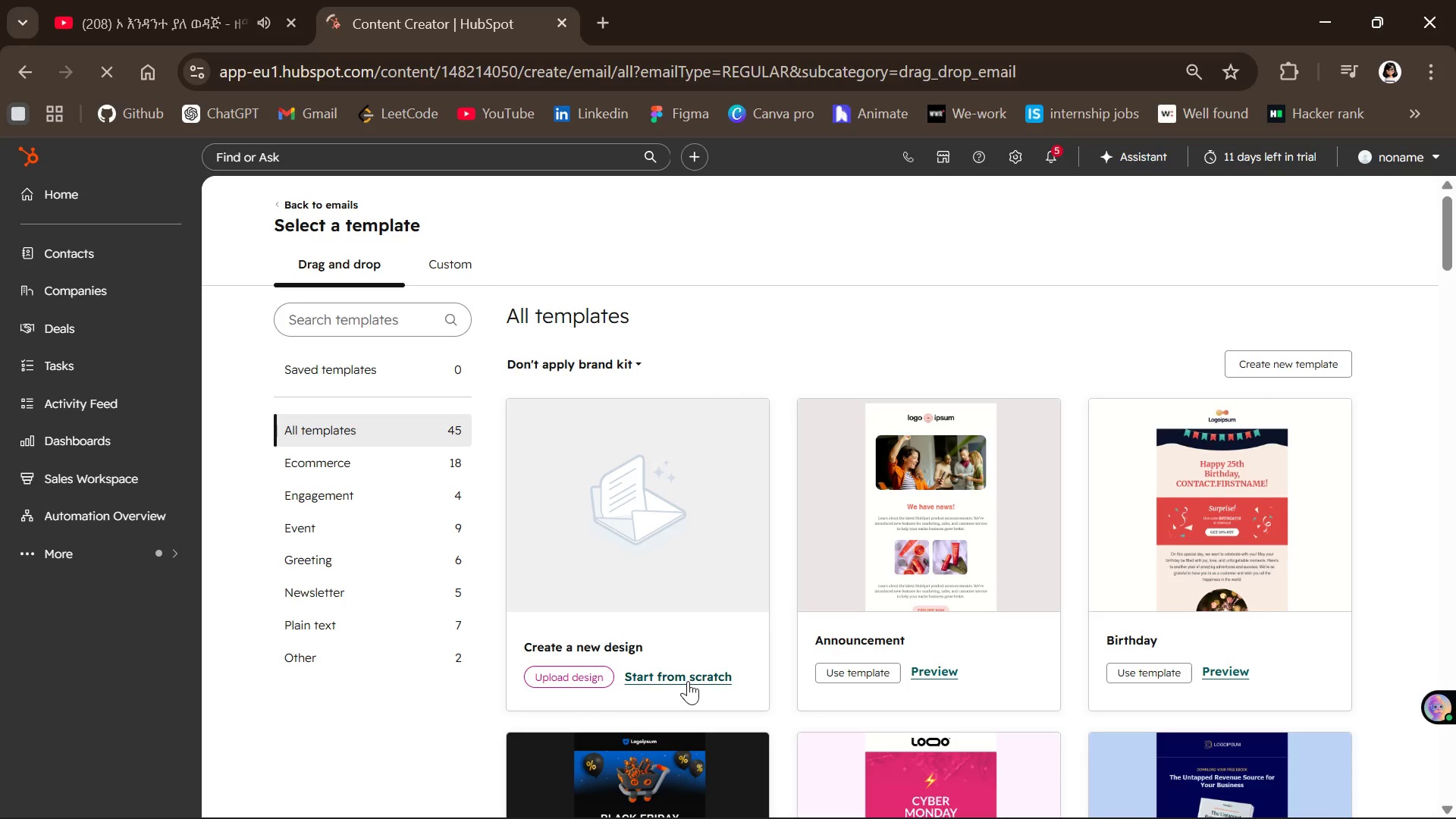 
left_click([688, 681])
 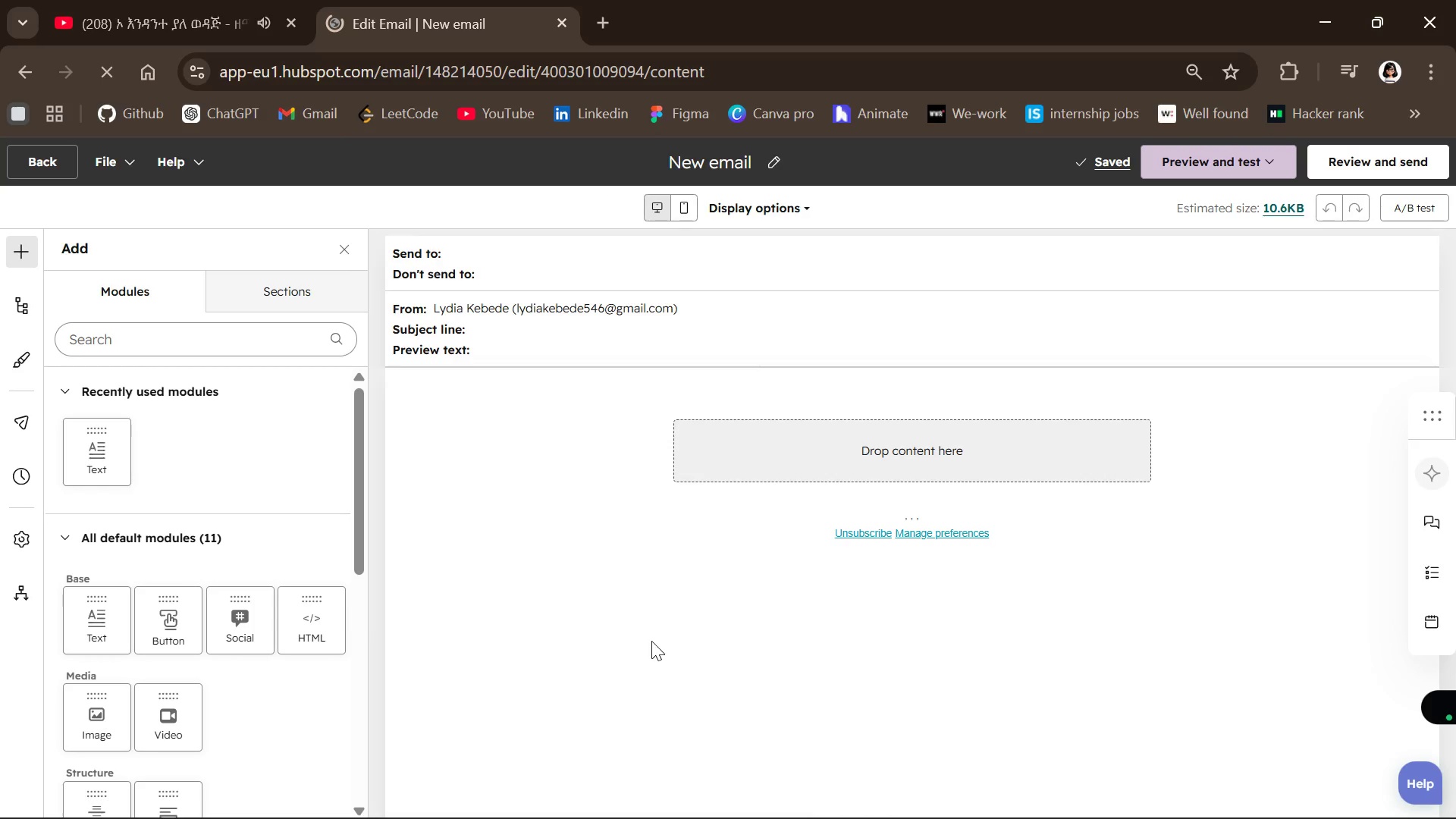 
wait(13.23)
 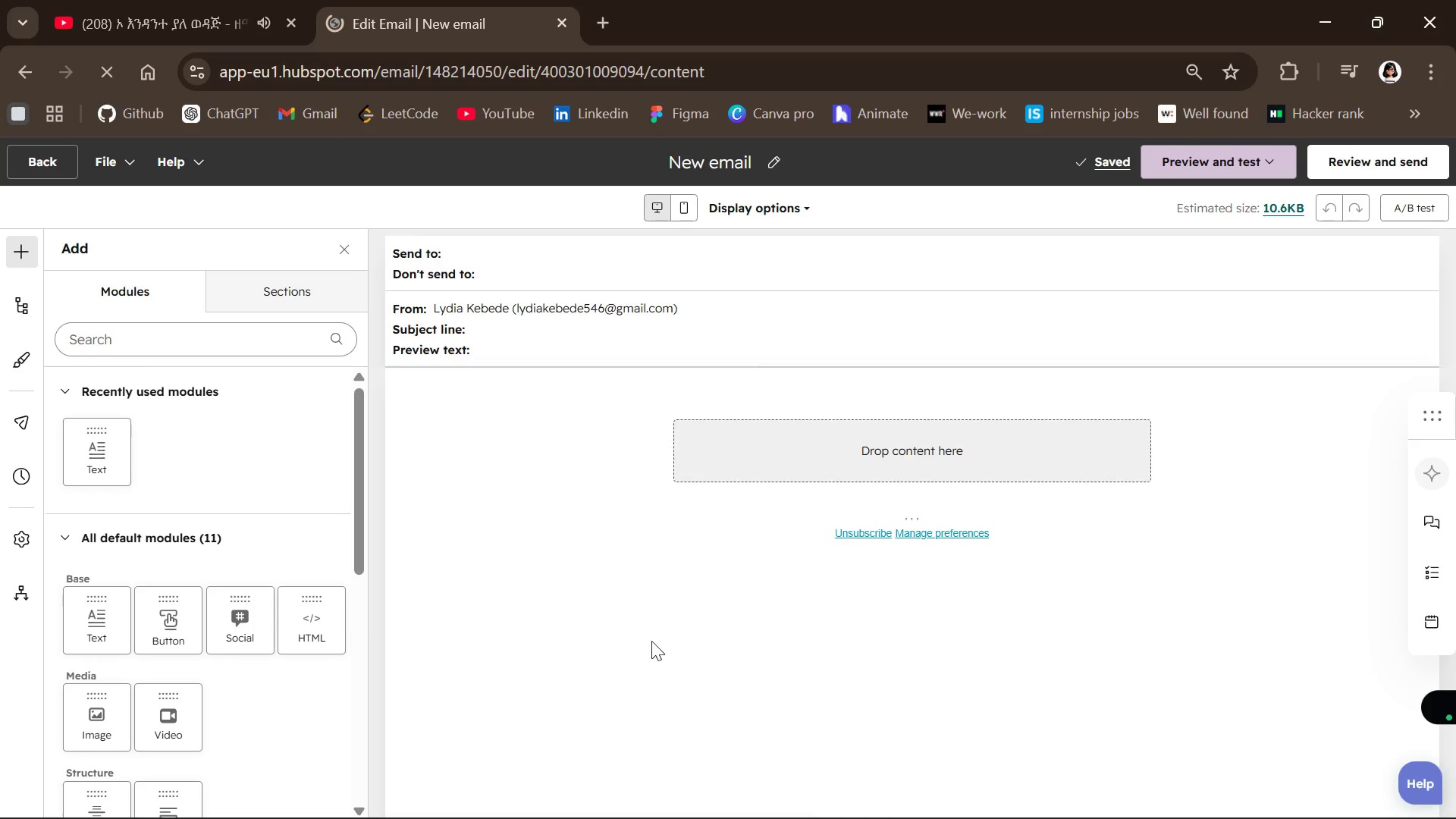 
left_click([582, 324])
 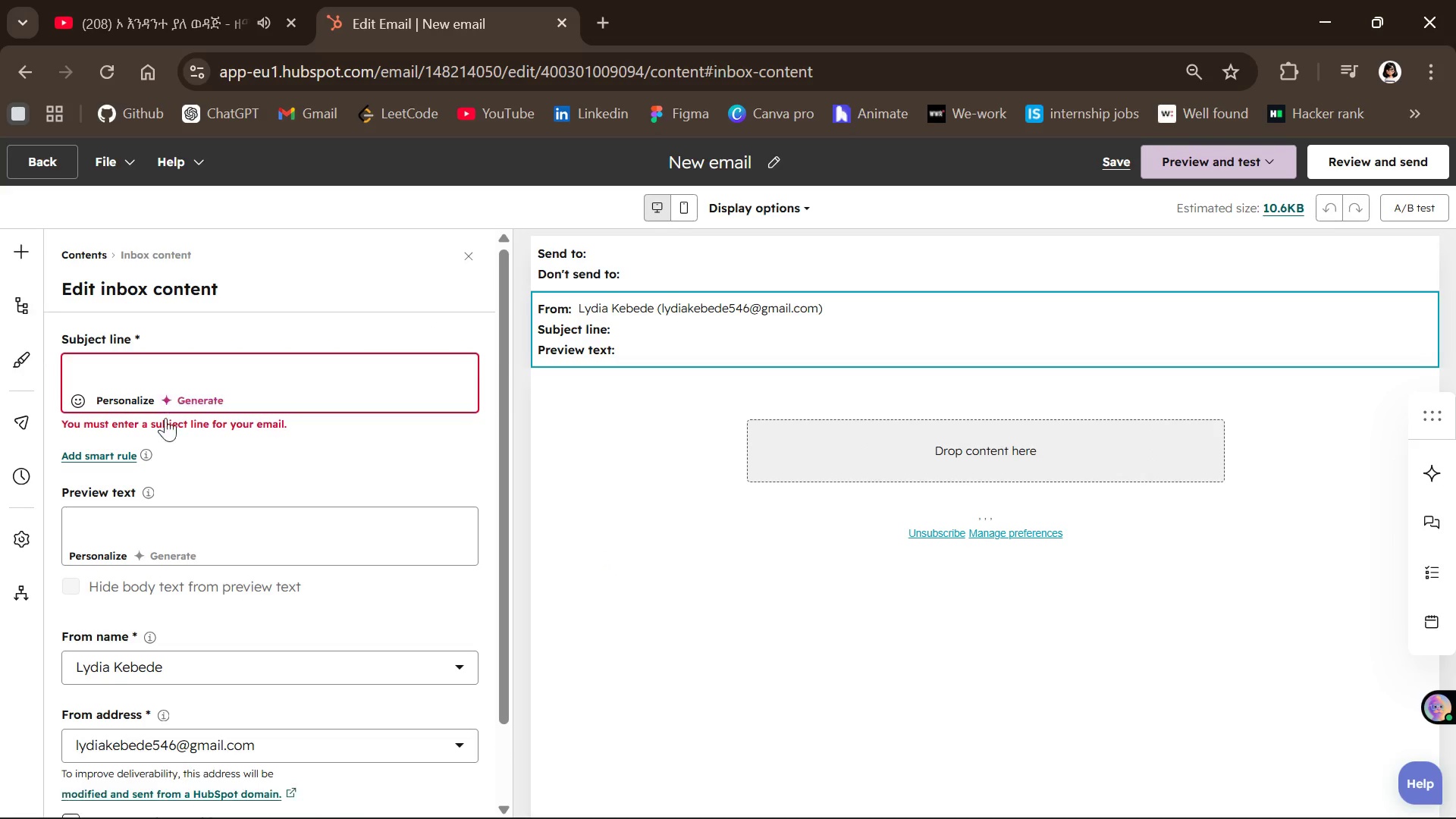 
left_click([113, 360])
 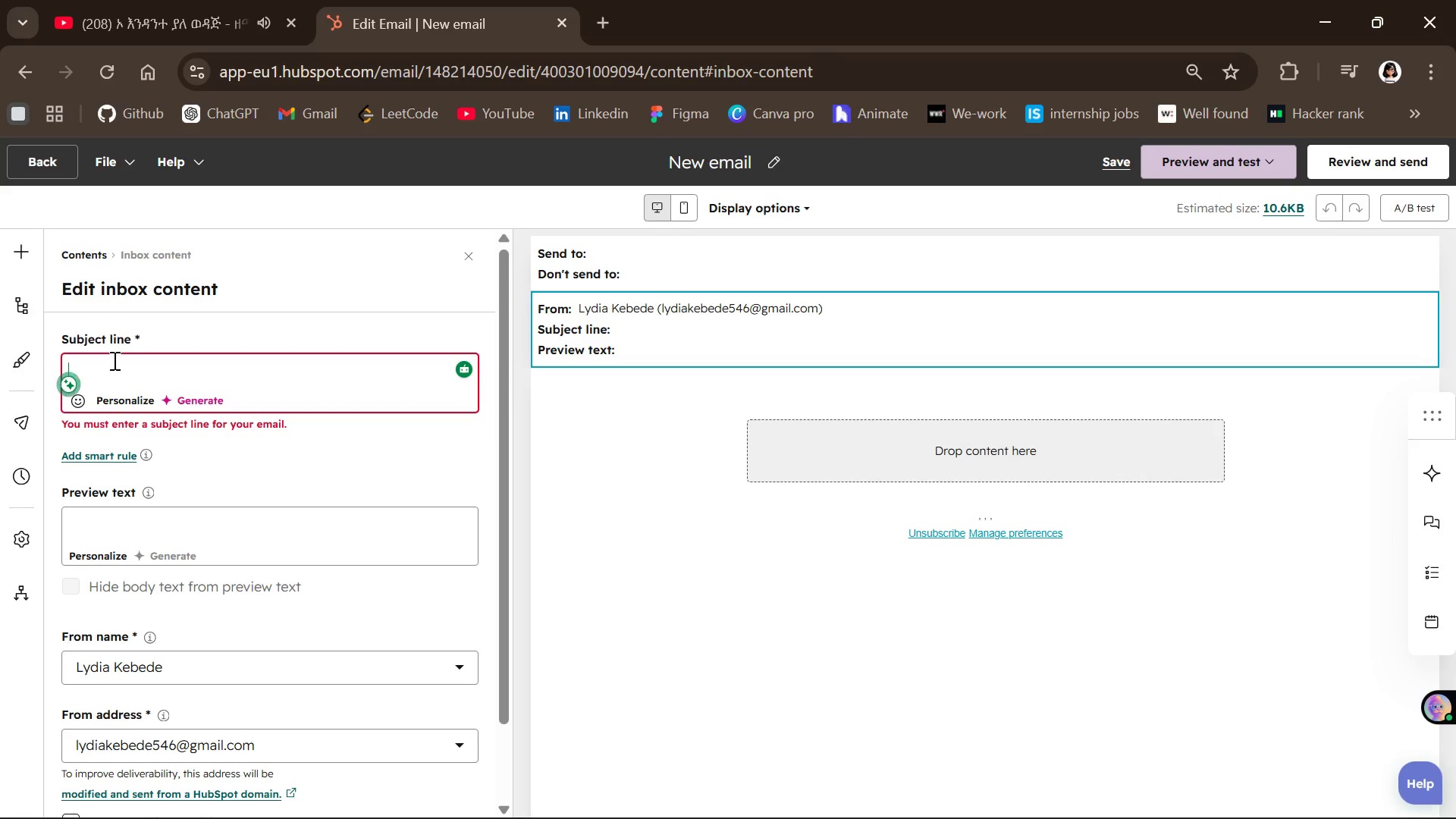 
key(CapsLock)
 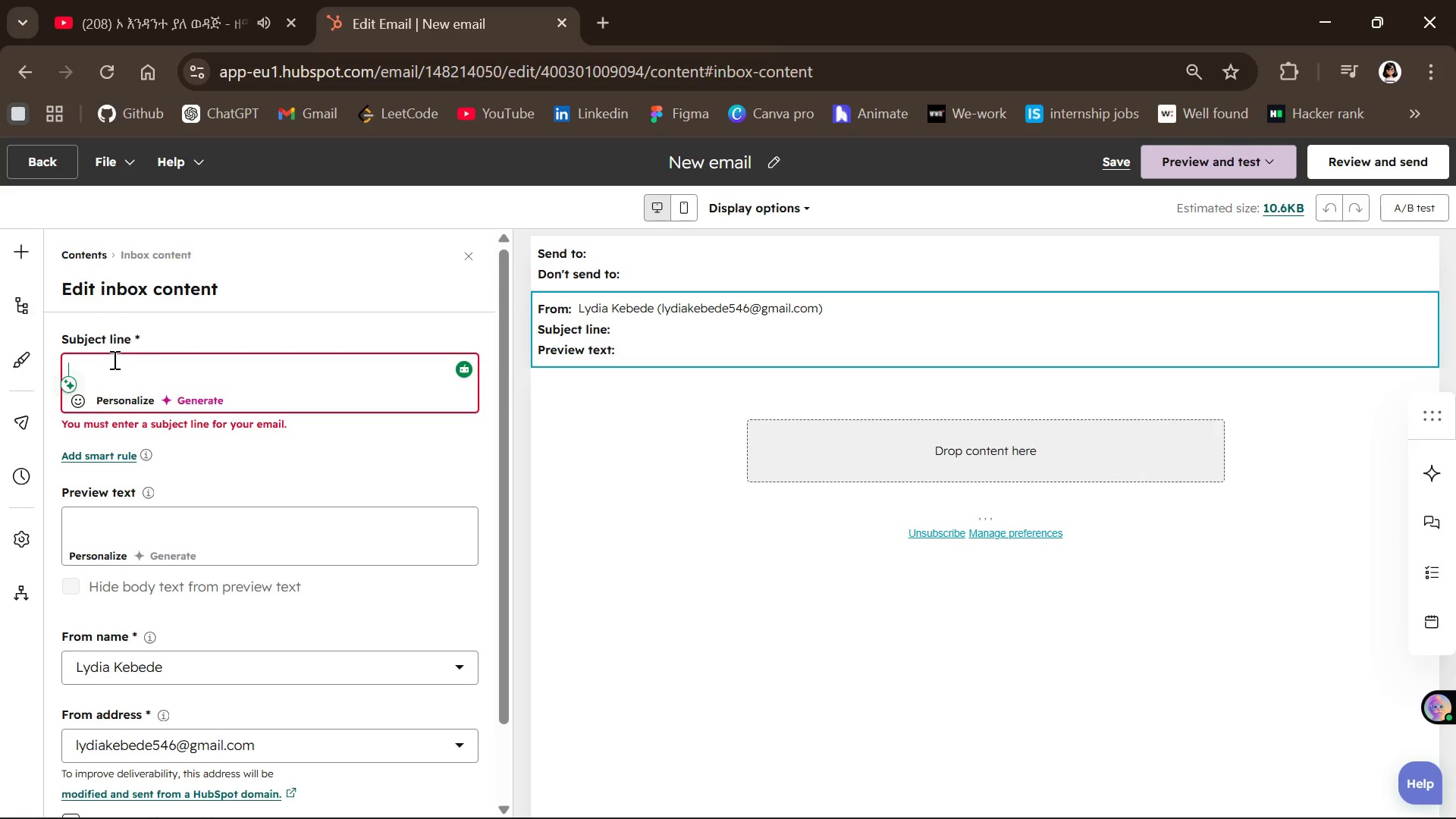 
key(H)
 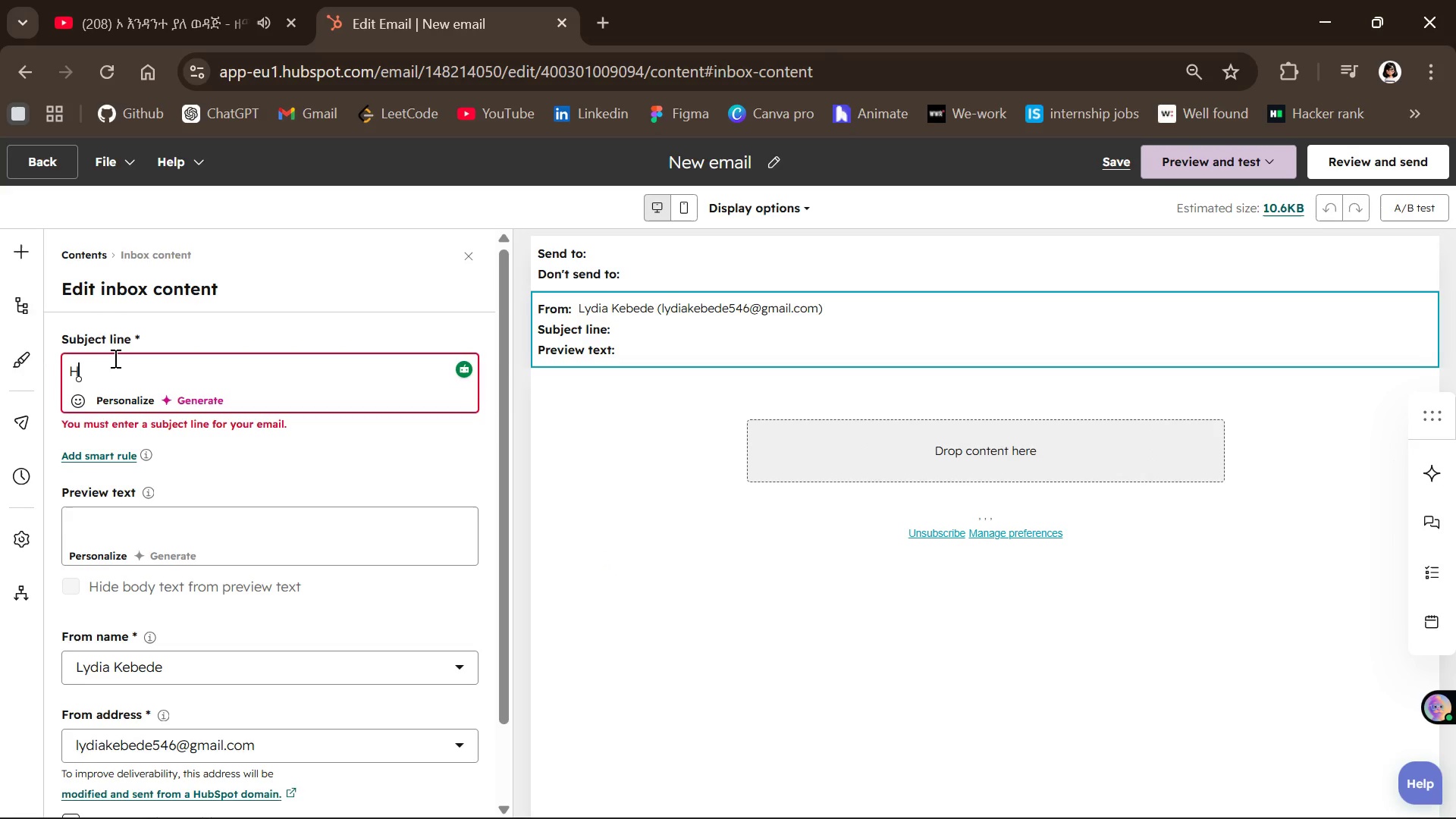 
type(ow to maintain your glow after treatment )
 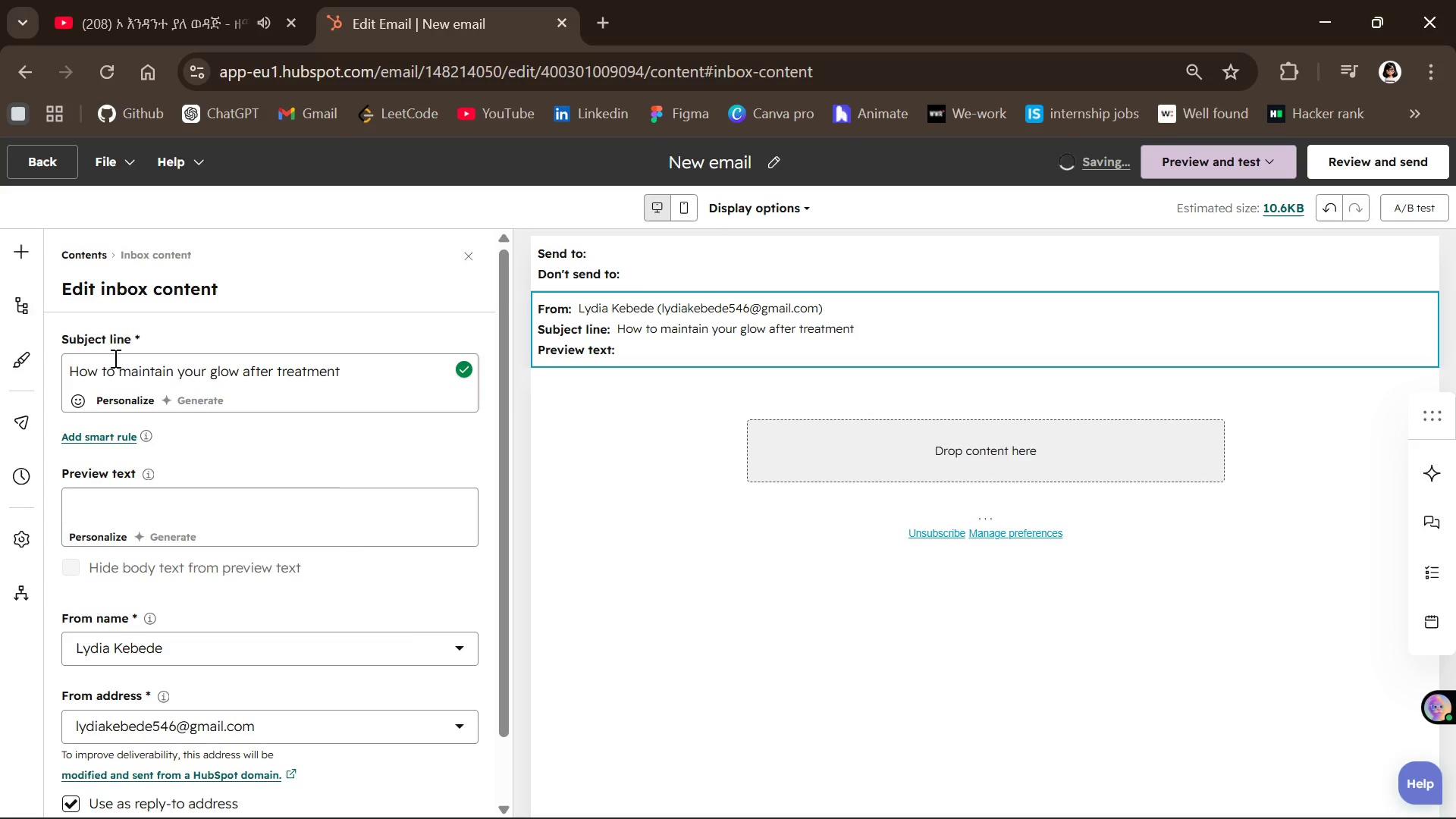 
wait(8.19)
 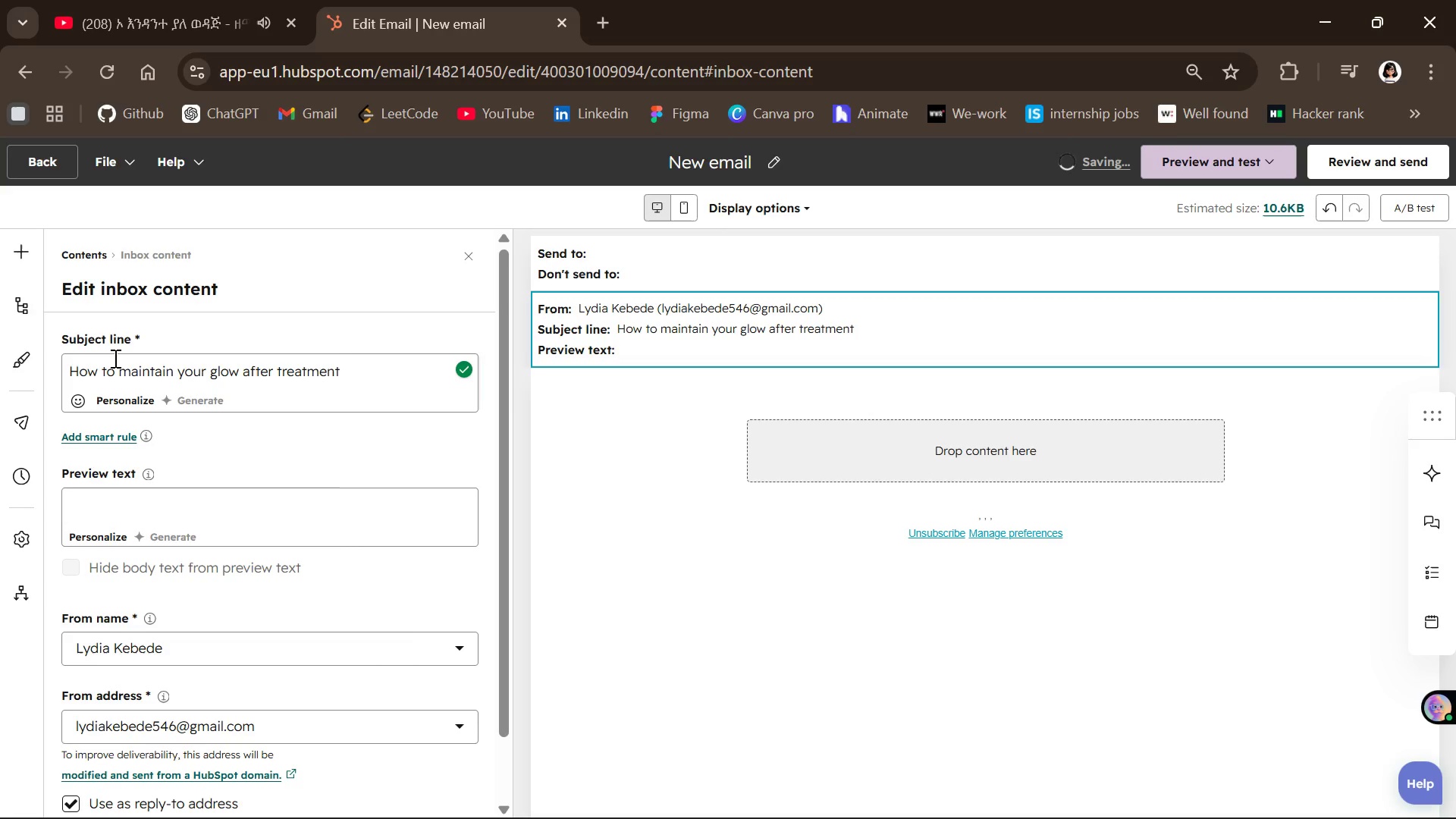 
left_click([130, 497])
 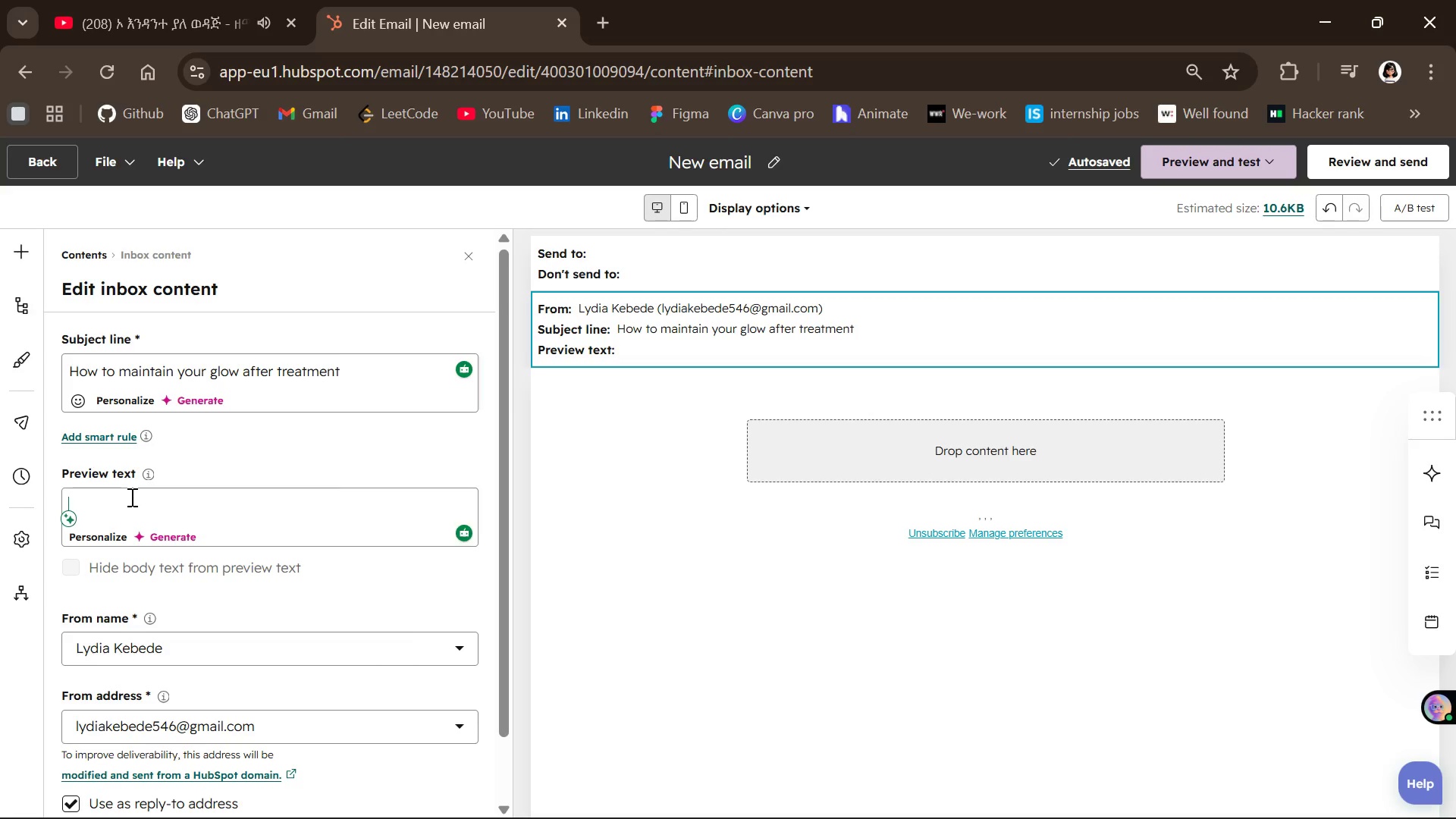 
type(Simple habits )
 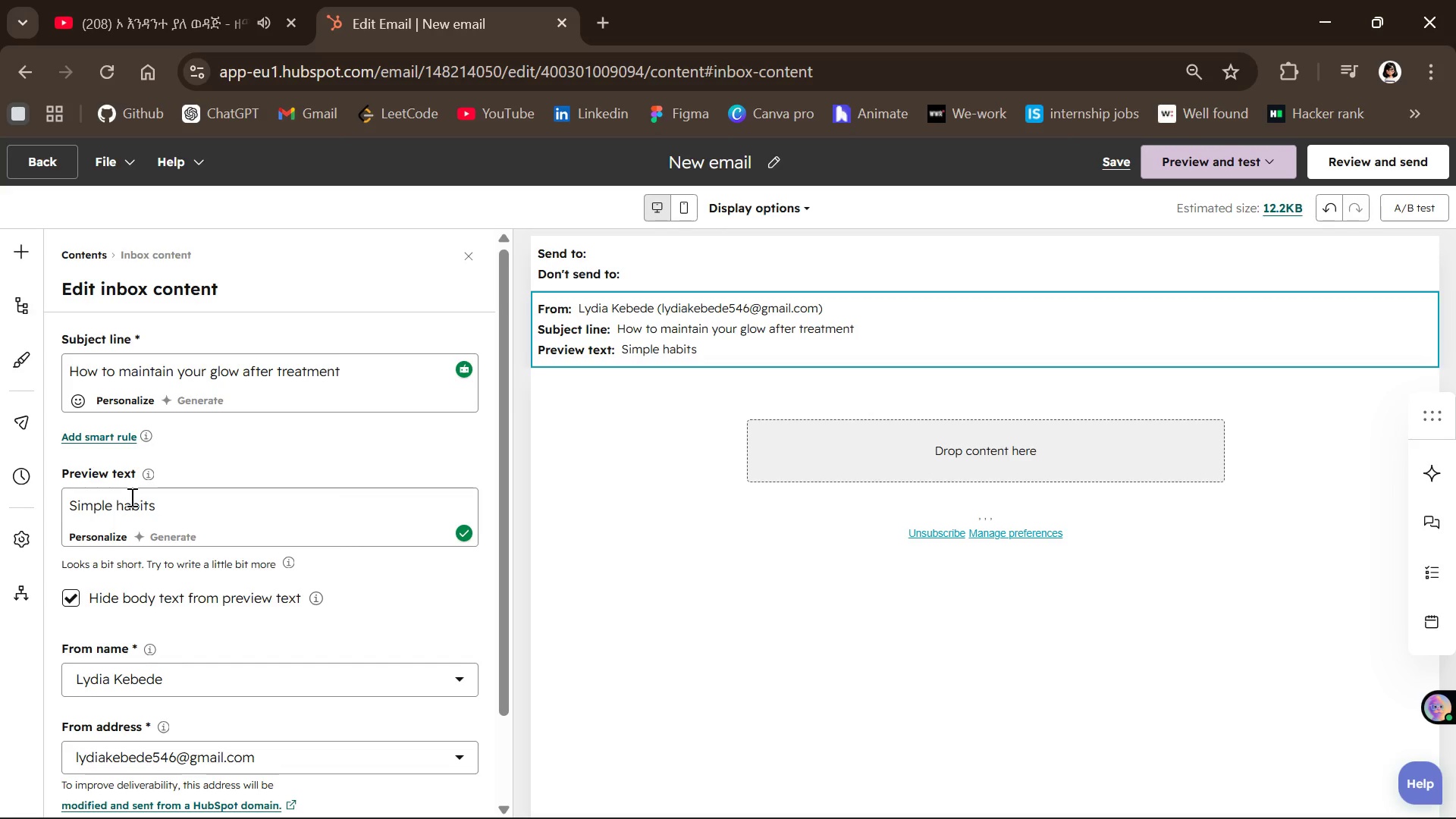 
type(thst)
key(Backspace)
key(Backspace)
type(at help )
 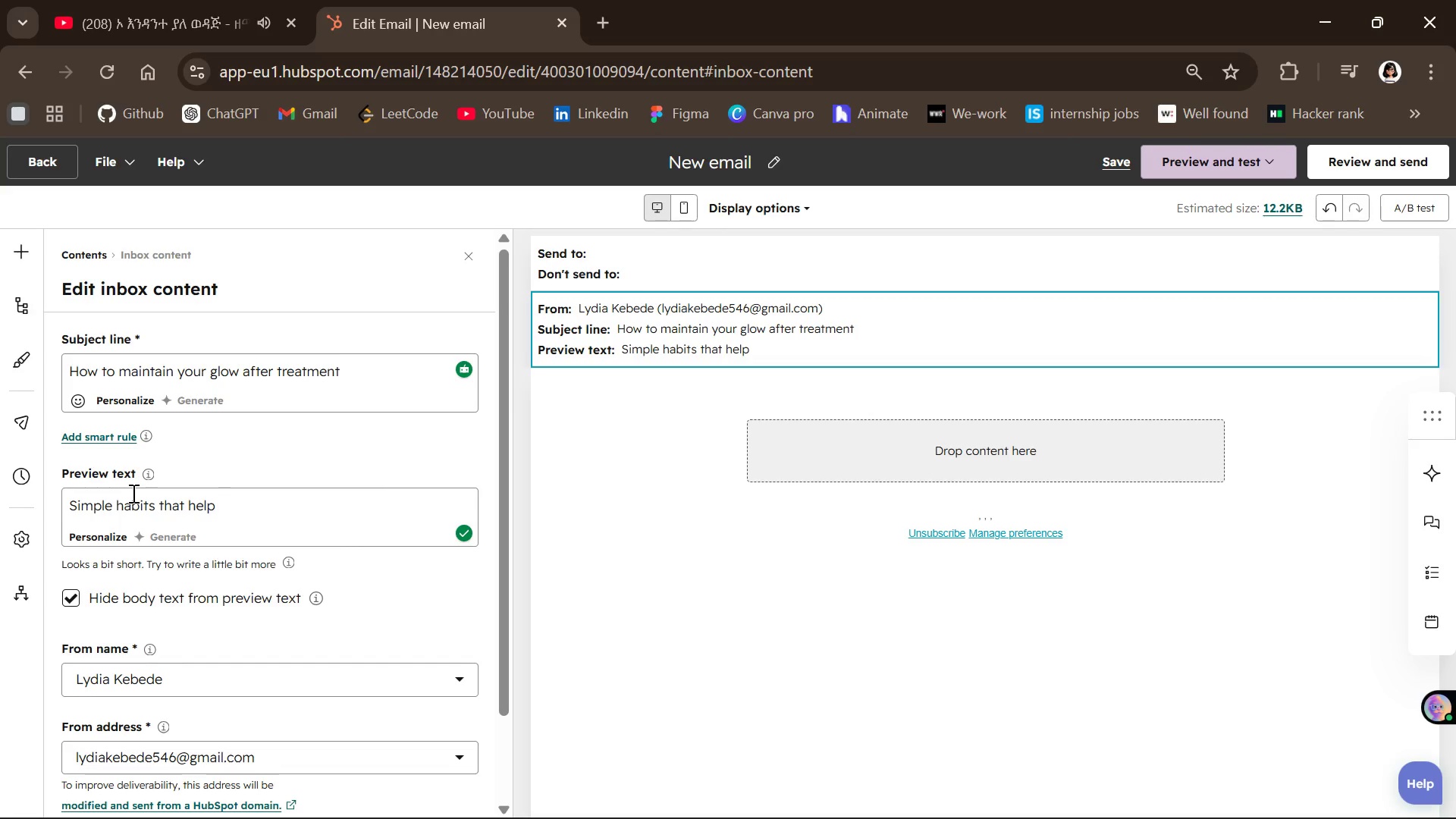 
type(your skin stay radiant after treatment )
key(Backspace)
type(.)
 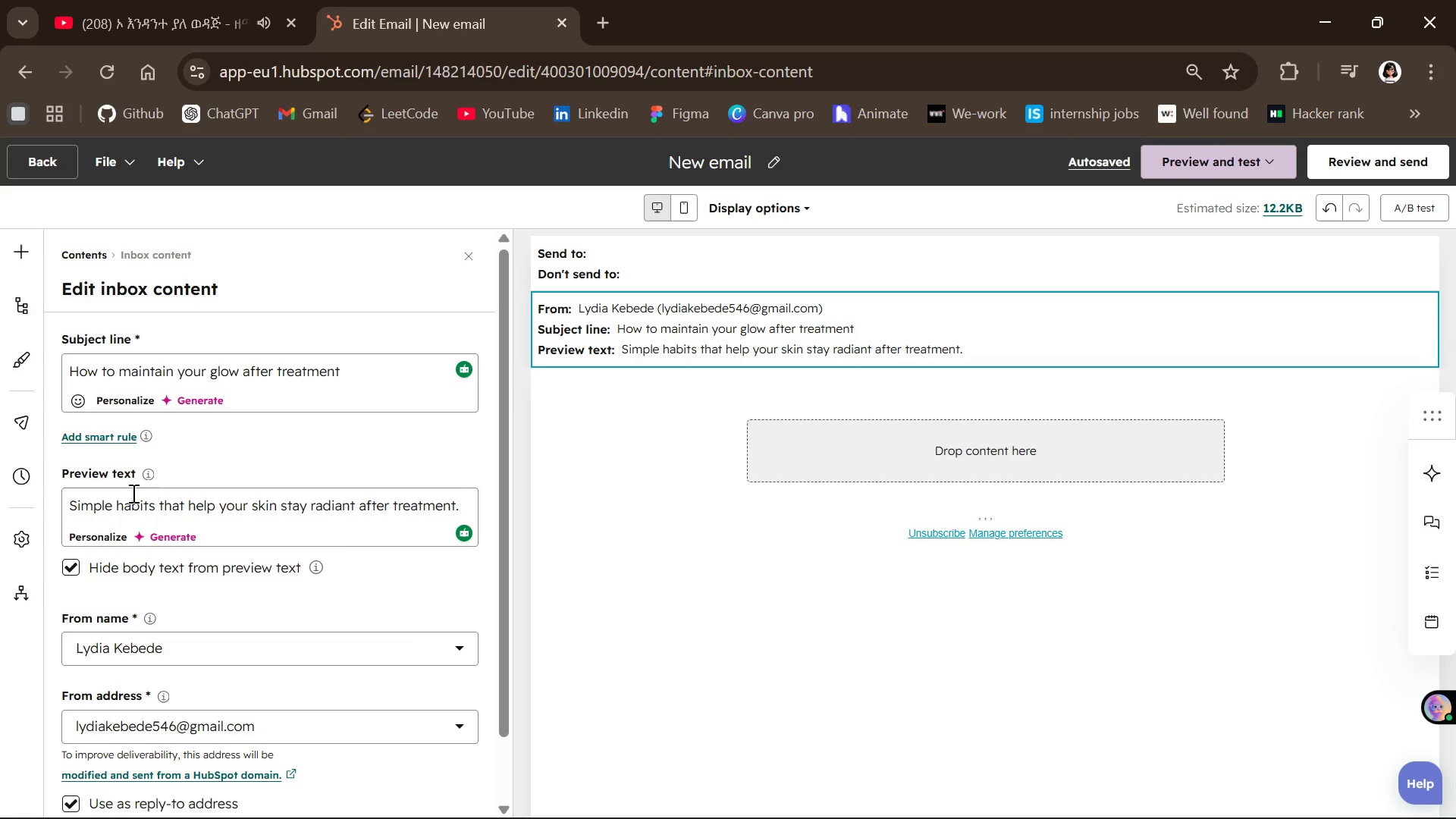 
wait(21.12)
 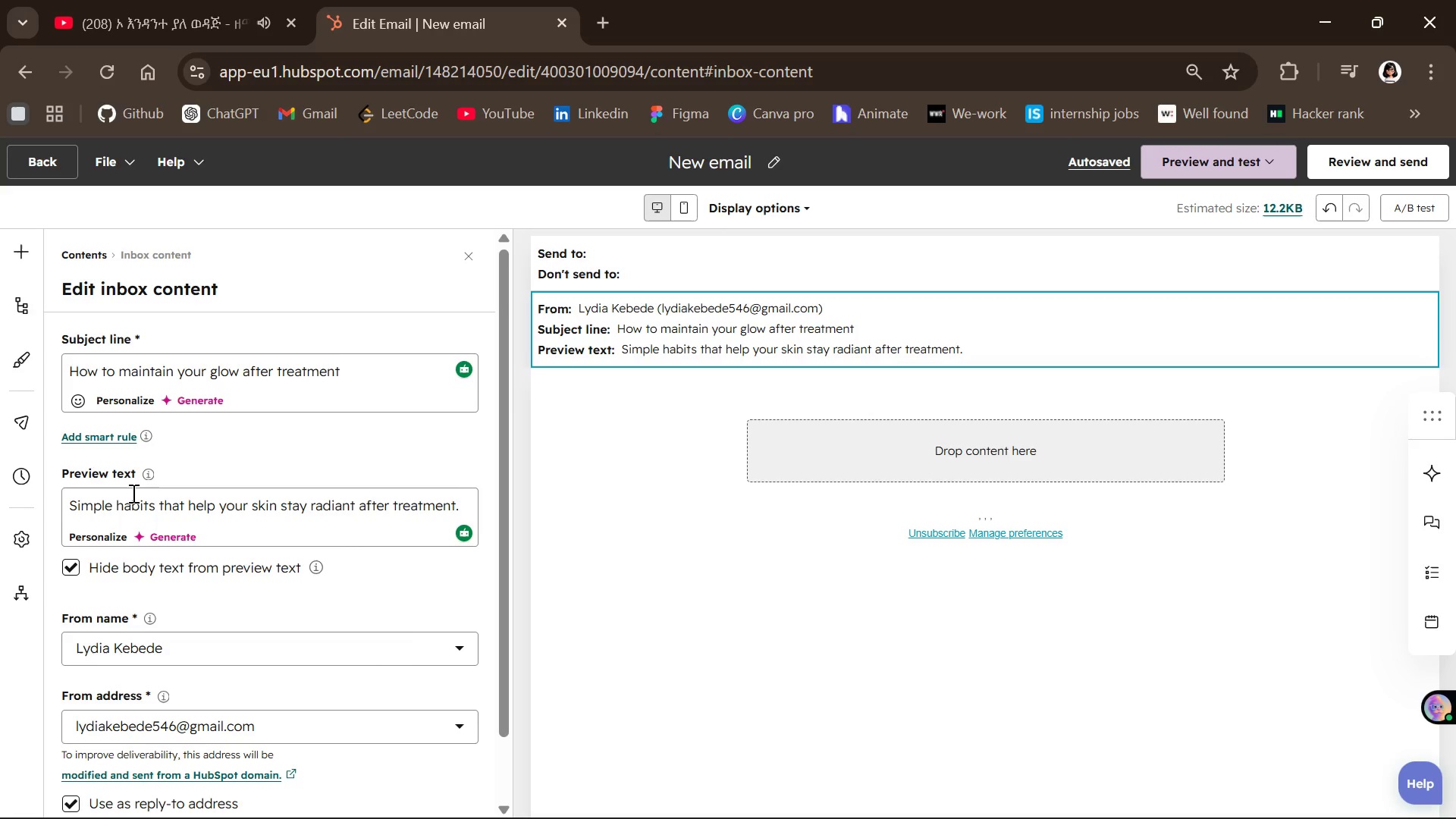 
left_click([11, 246])
 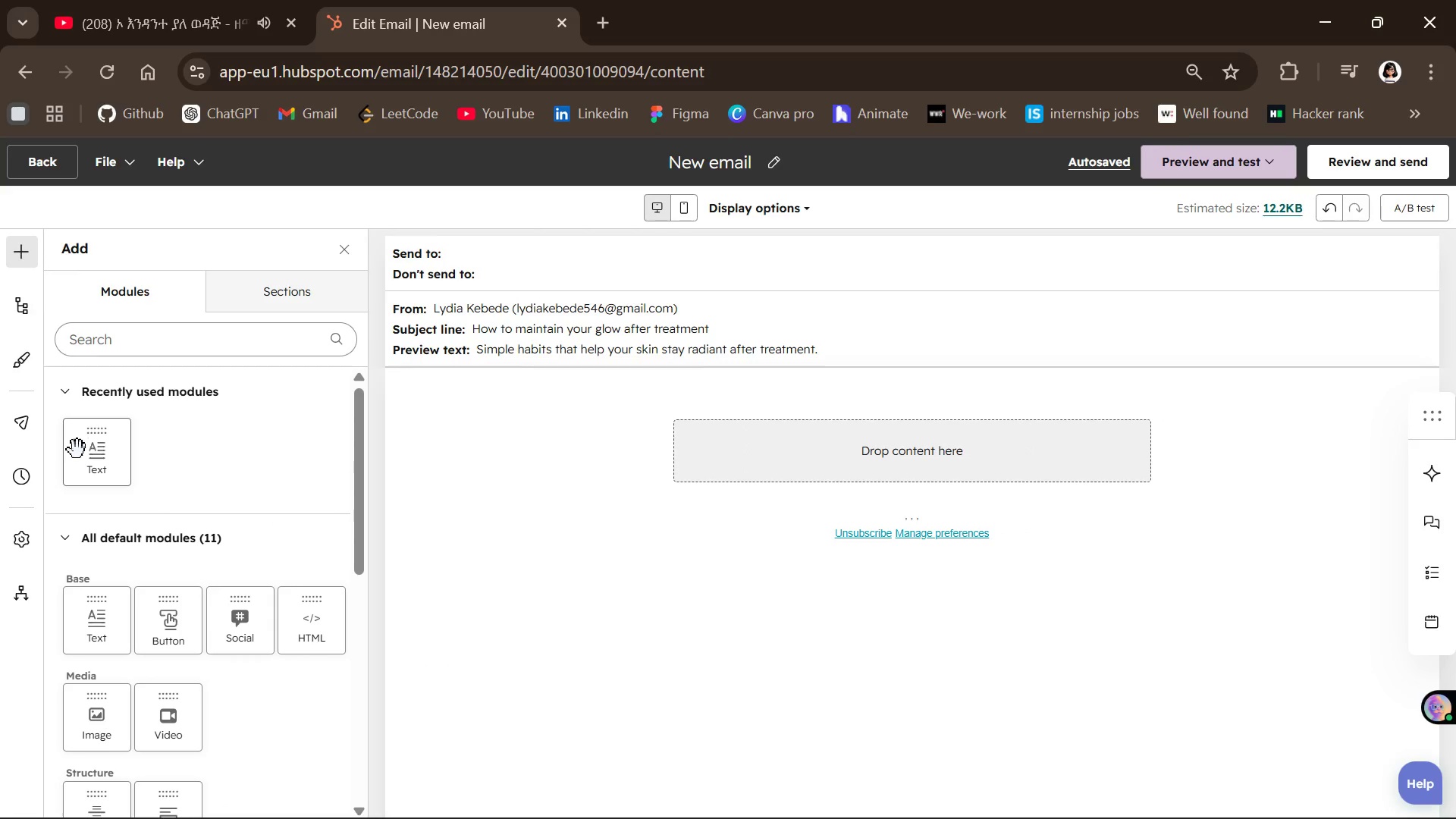 
left_click_drag(start_coordinate=[77, 453], to_coordinate=[750, 462])
 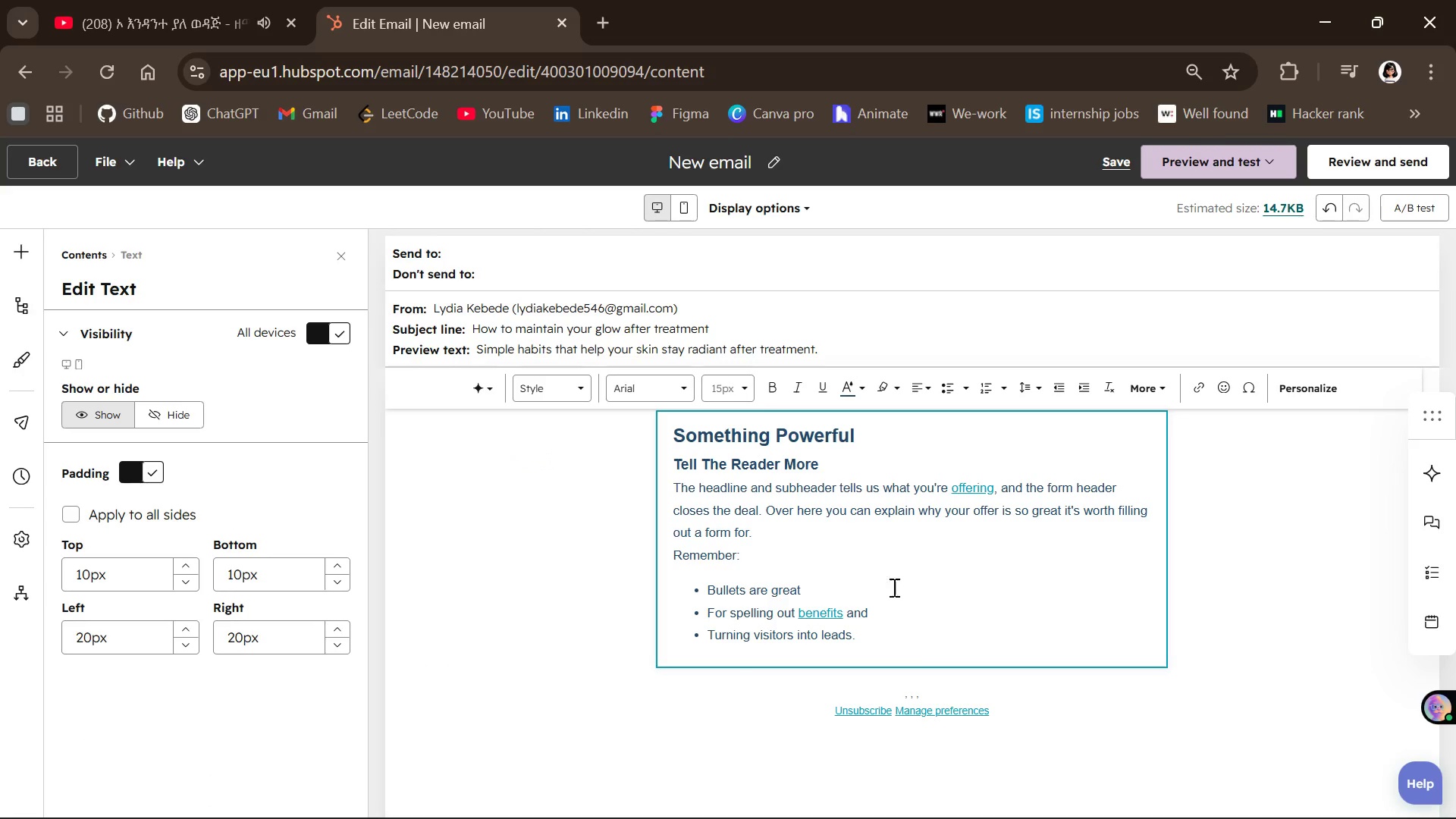 
left_click_drag(start_coordinate=[855, 636], to_coordinate=[658, 423])
 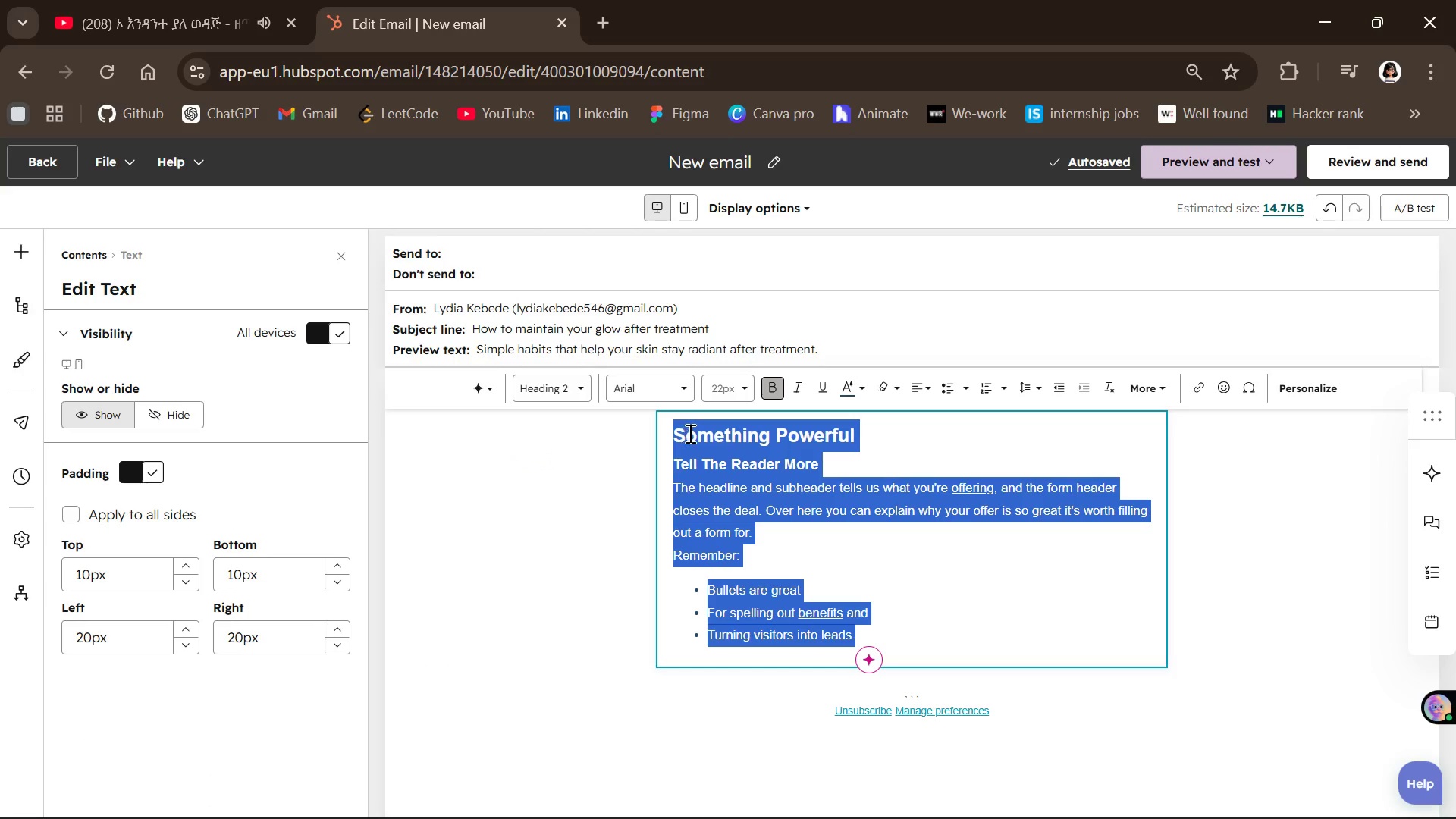 
key(Backspace)
 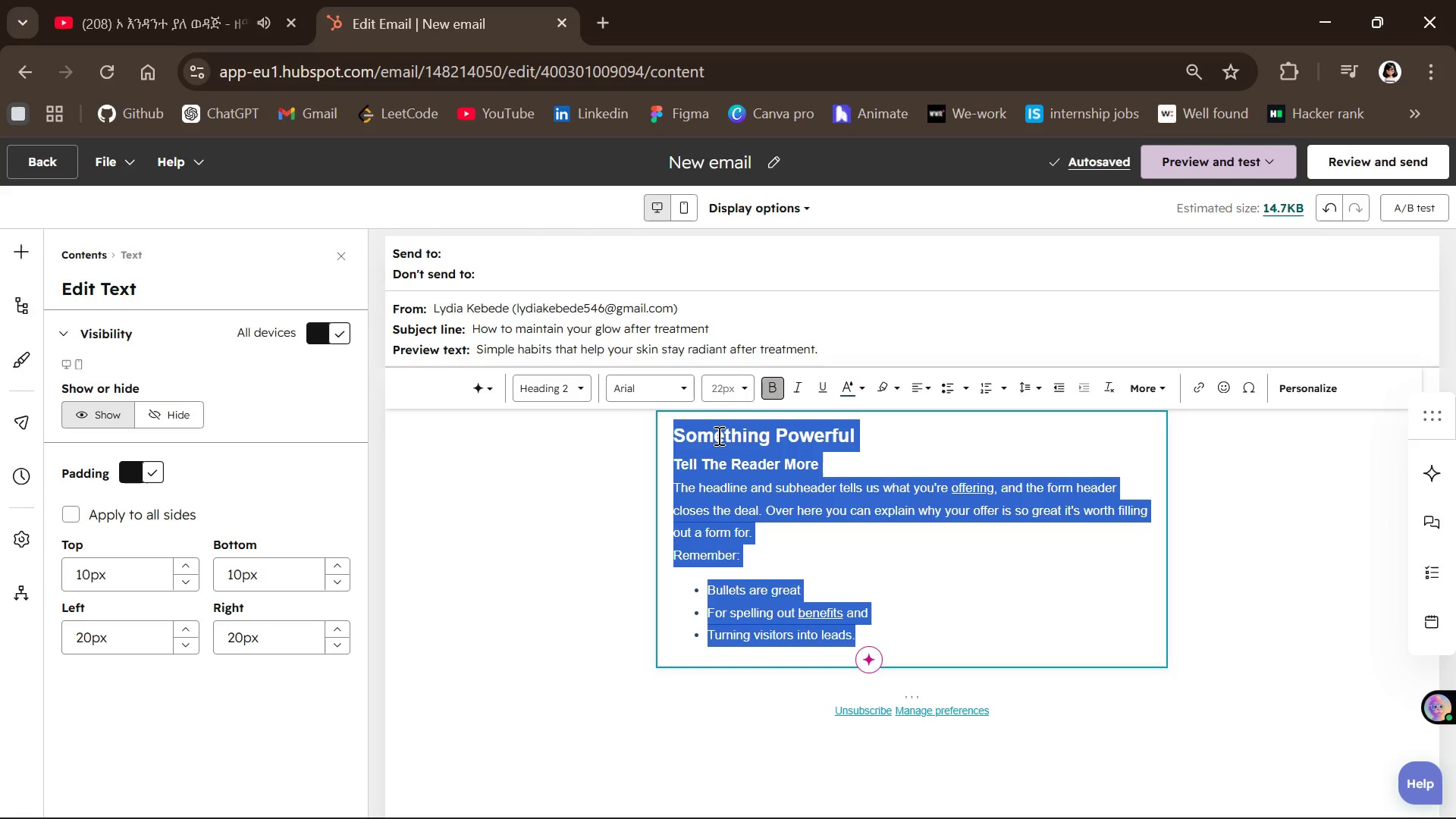 
key(Backspace)
 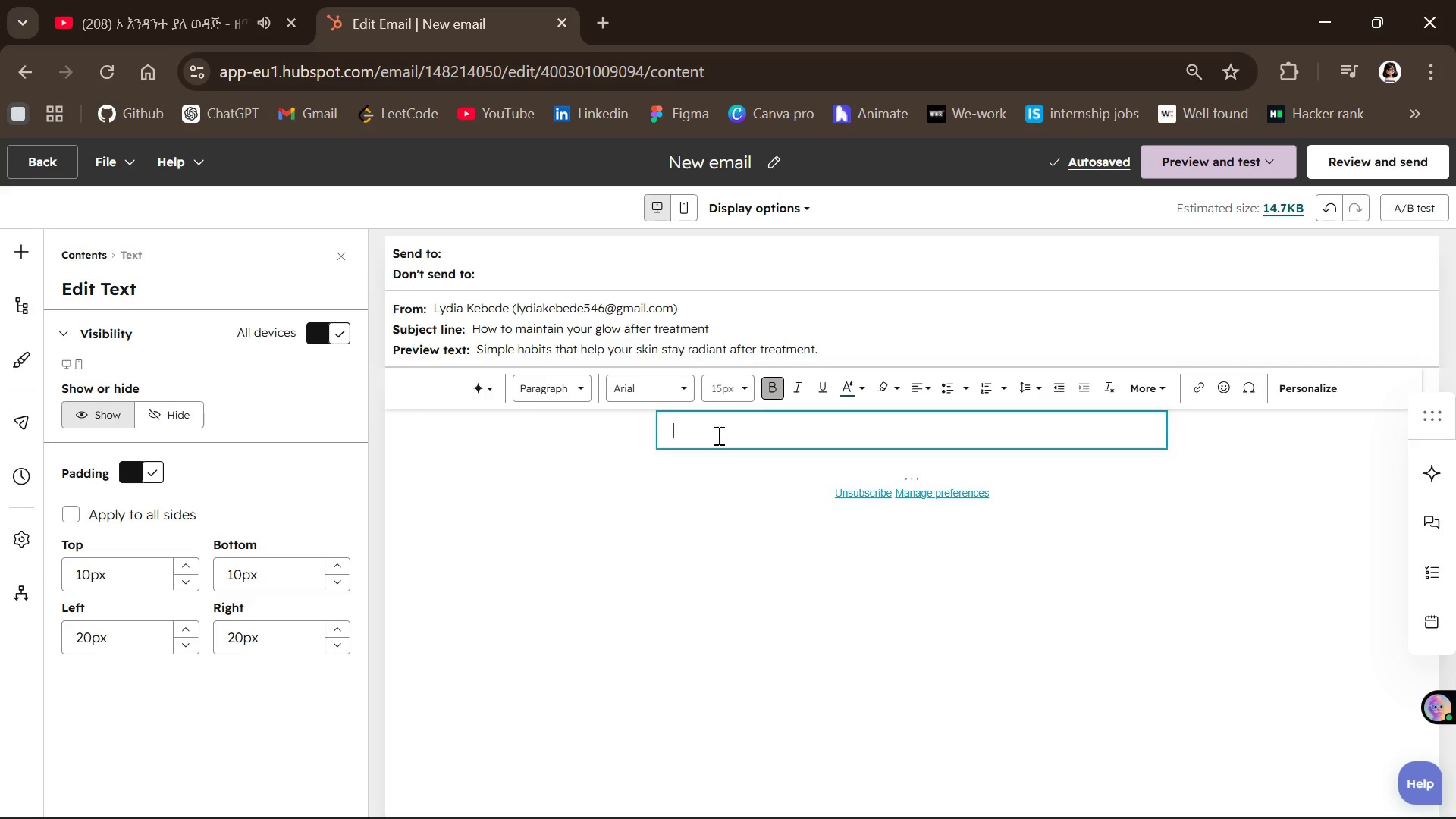 
key(Backspace)
 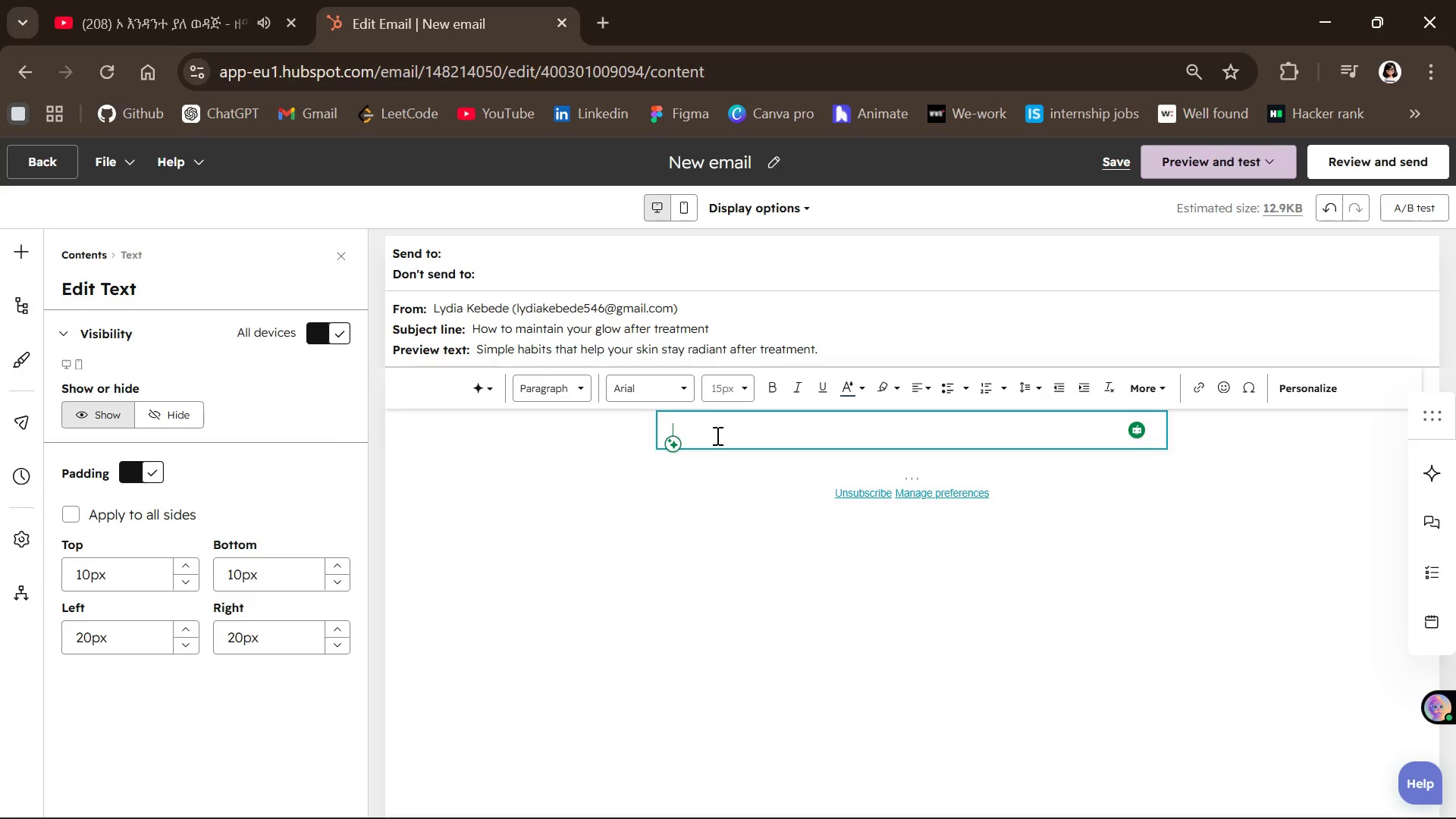 
key(CapsLock)
 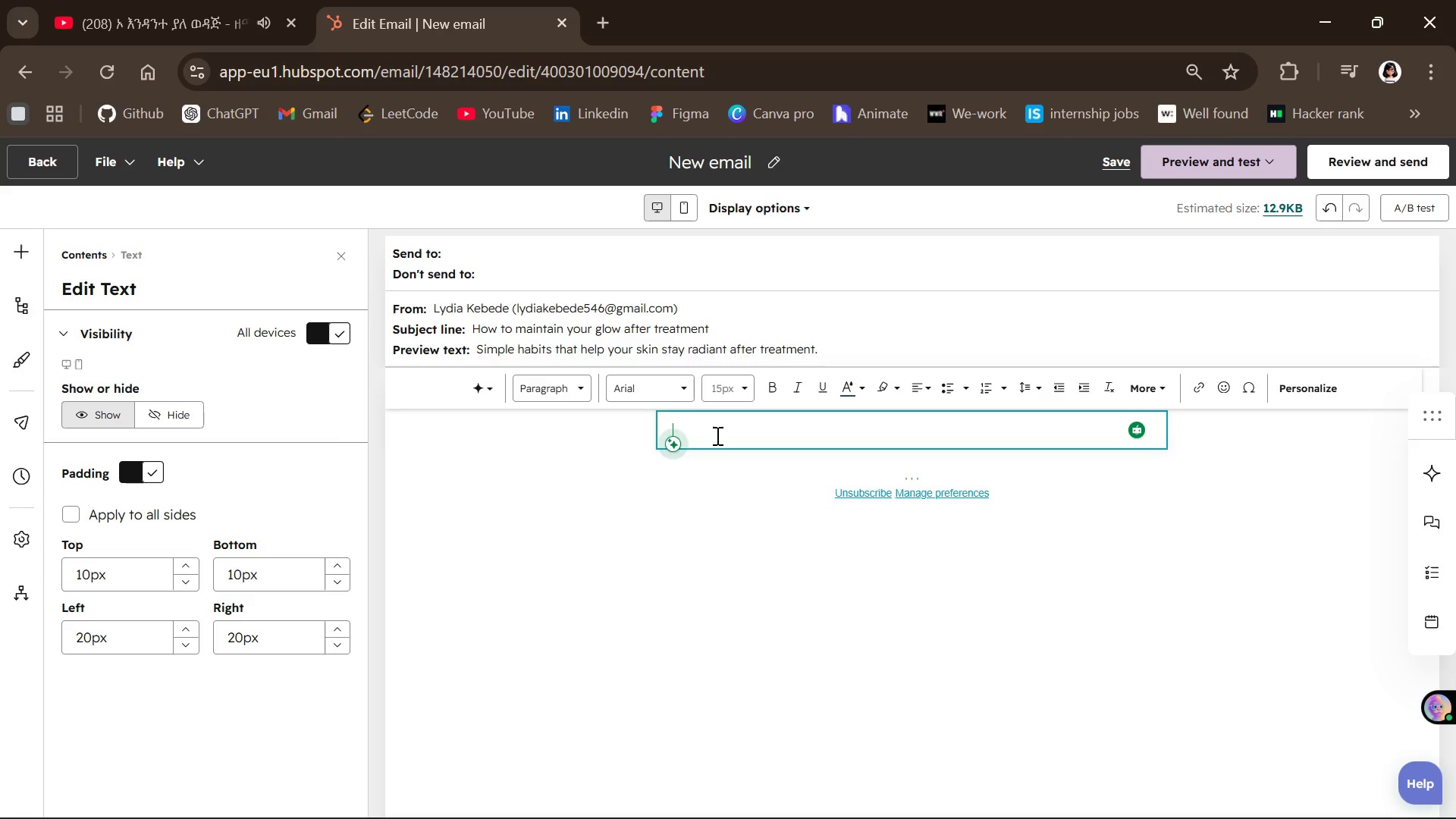 
key(H)
 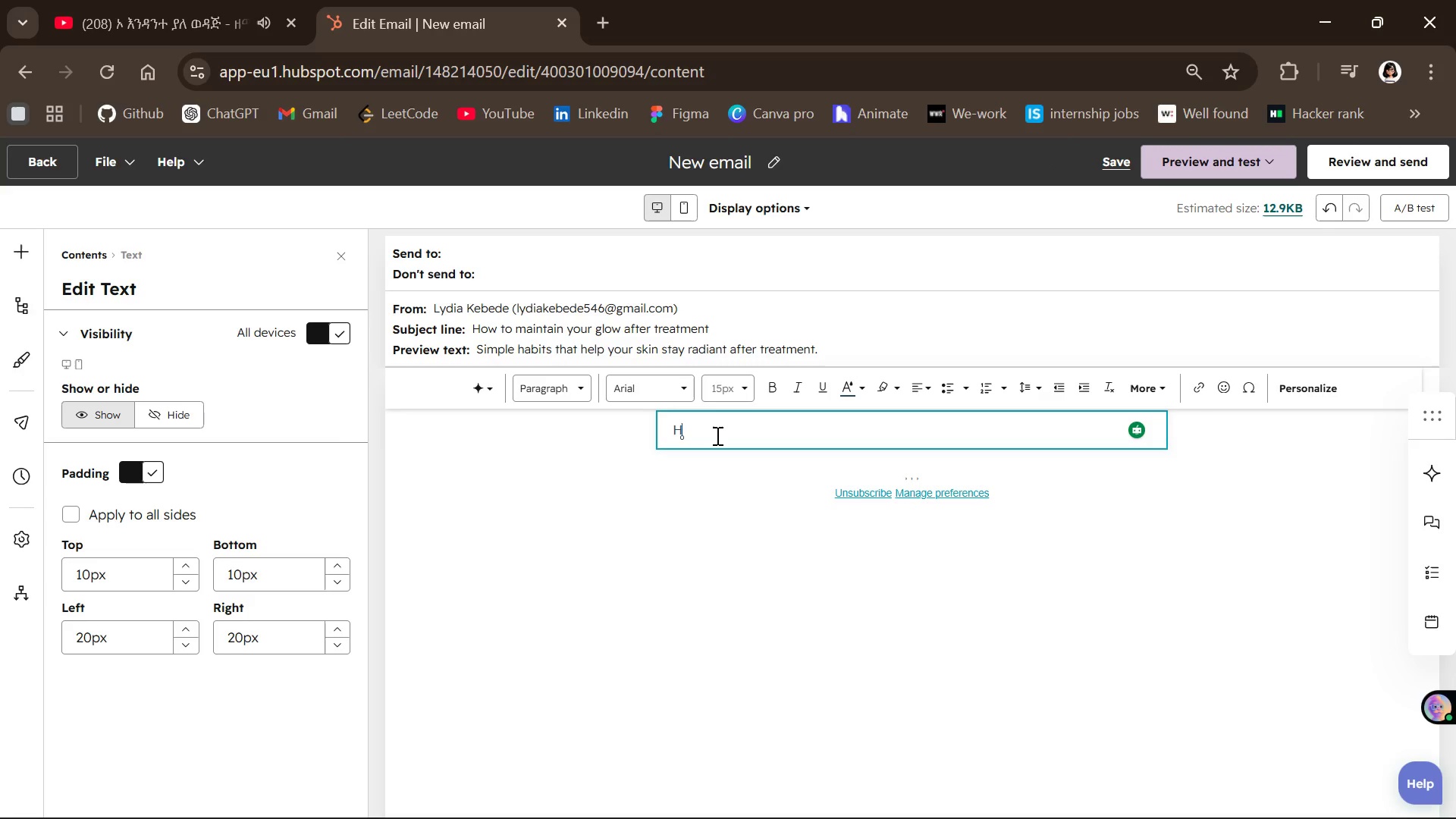 
key(CapsLock)
 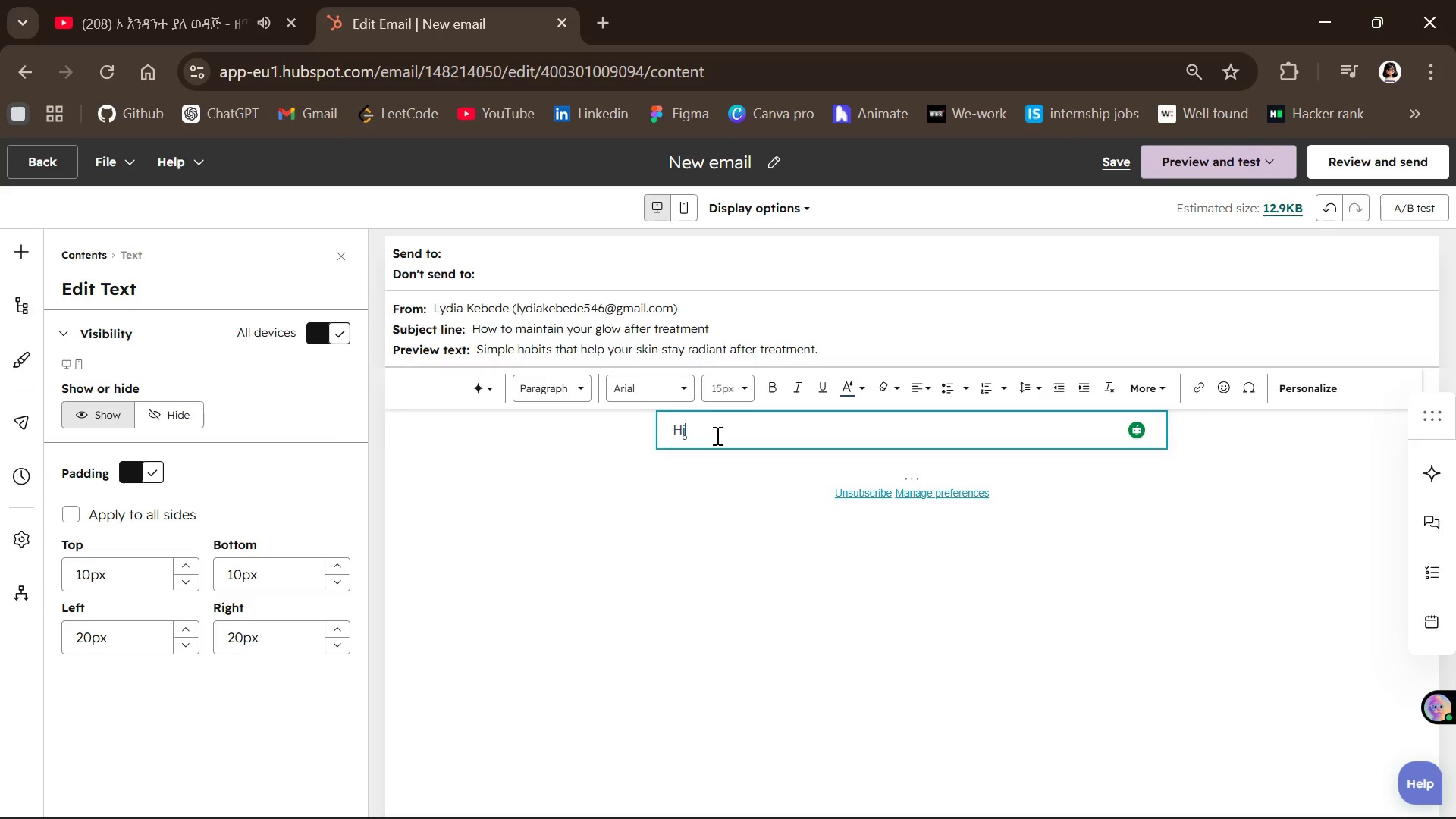 
key(I)
 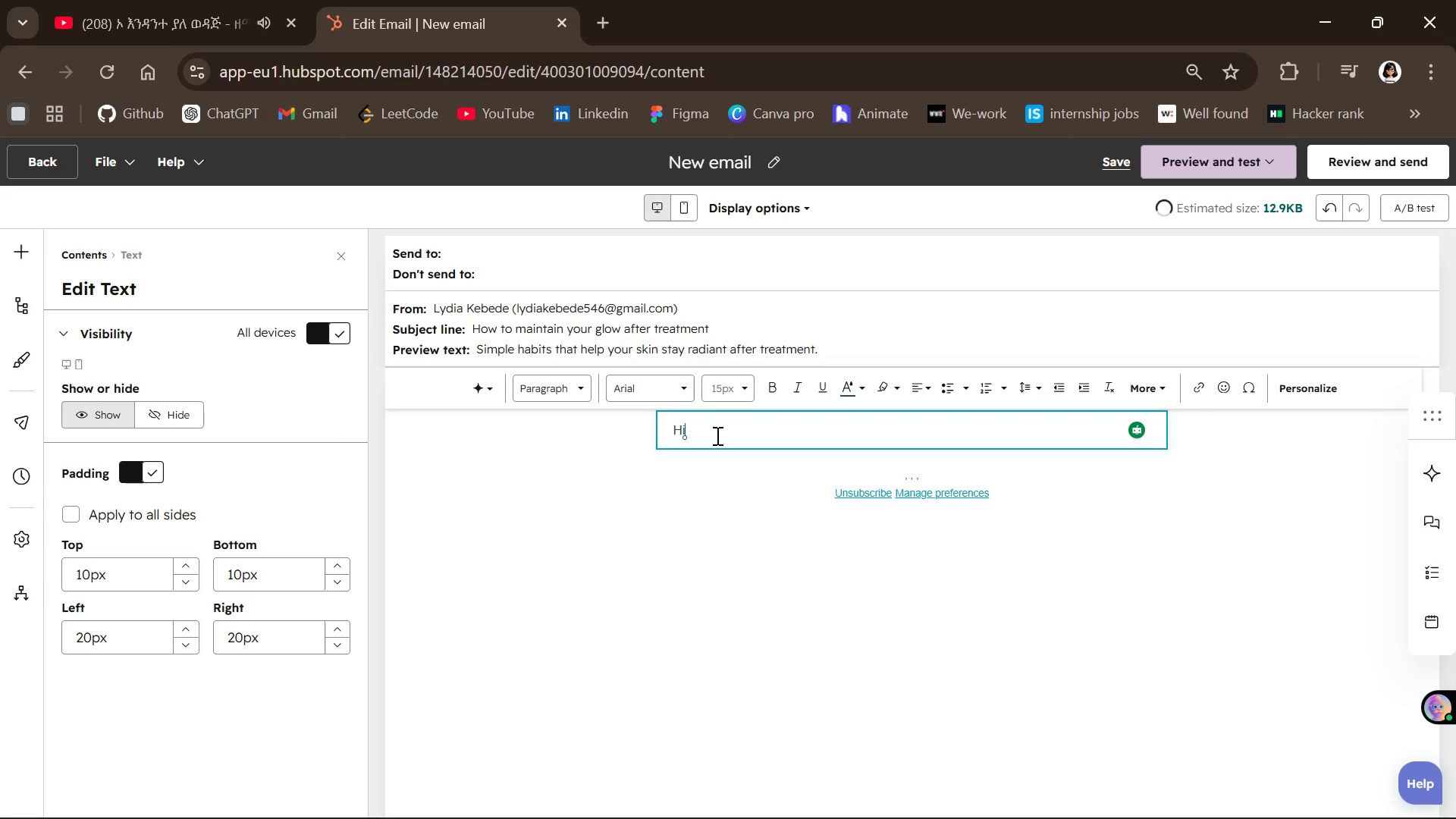 
key(Space)
 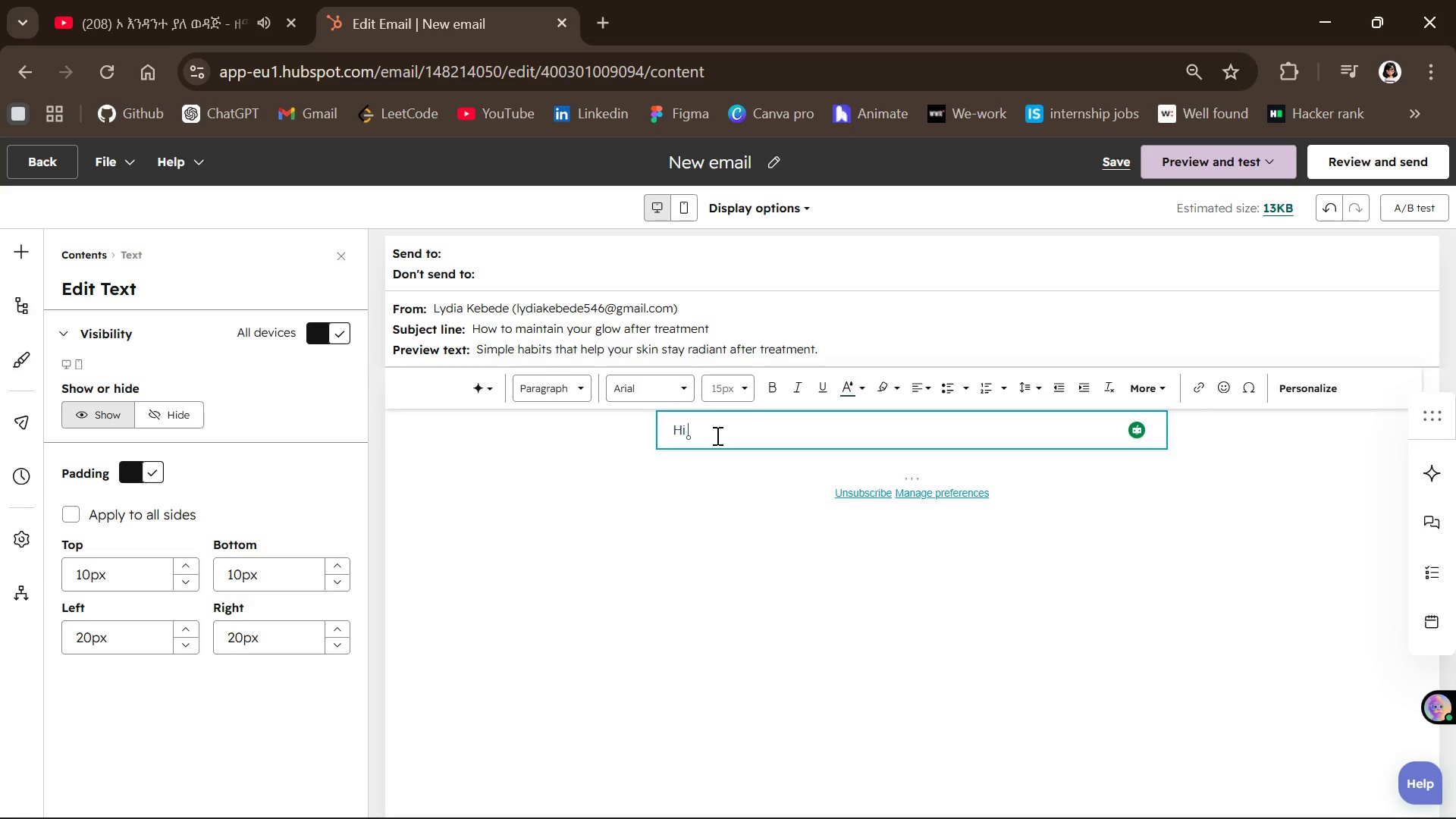 
key(Shift+BracketLeft)
 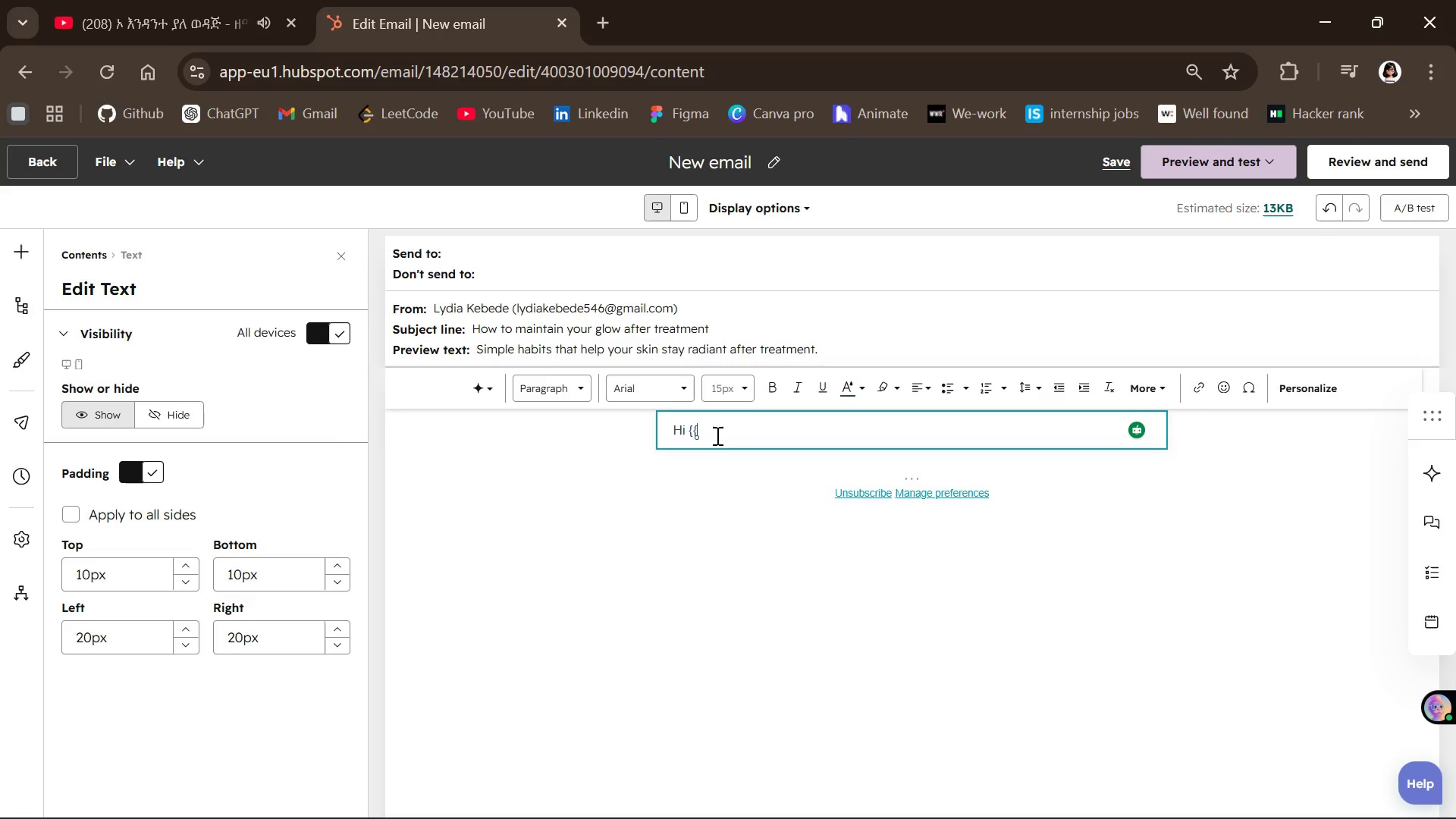 
key(Shift+BracketLeft)
 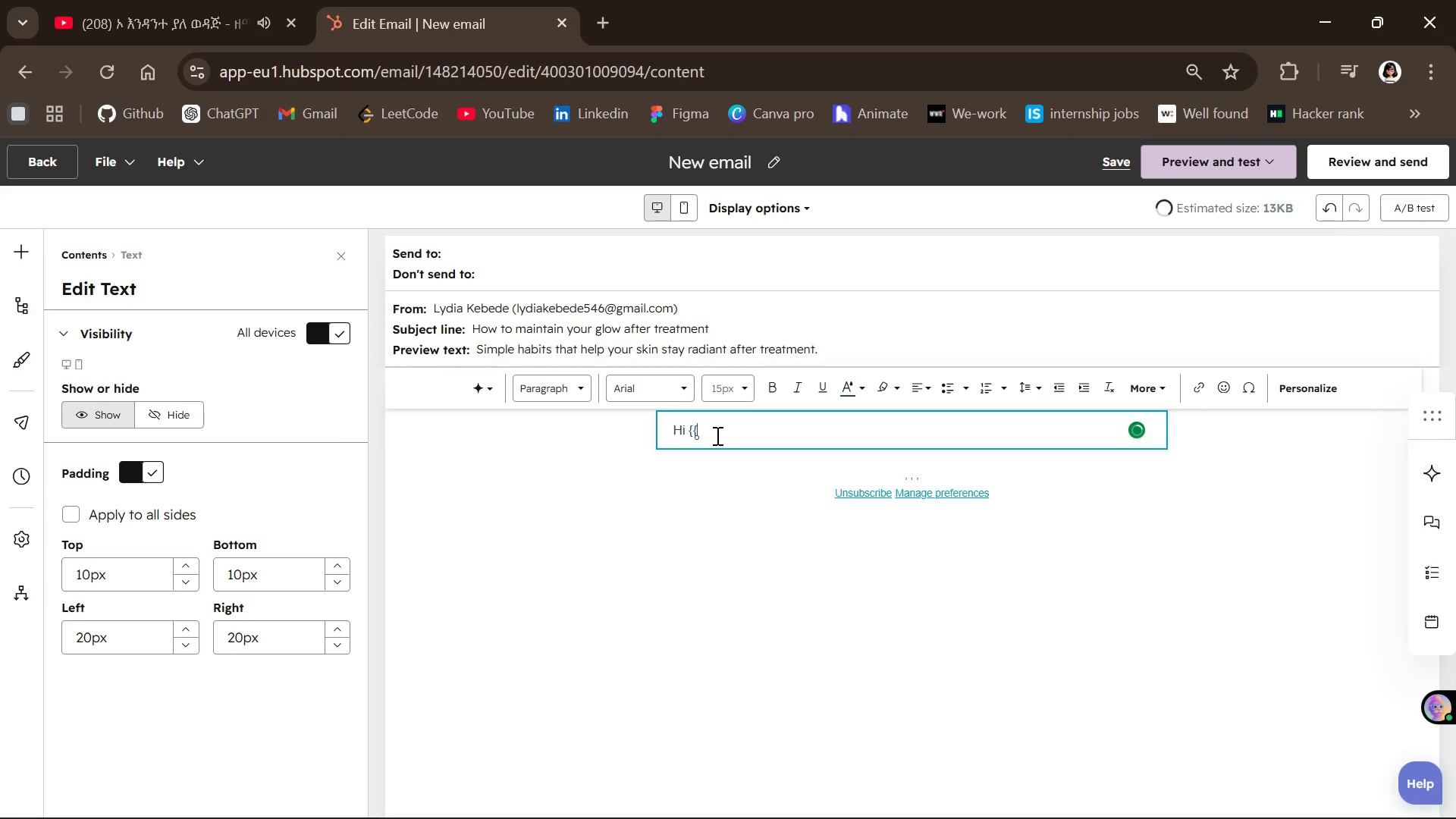 
key(Shift+BracketRight)
 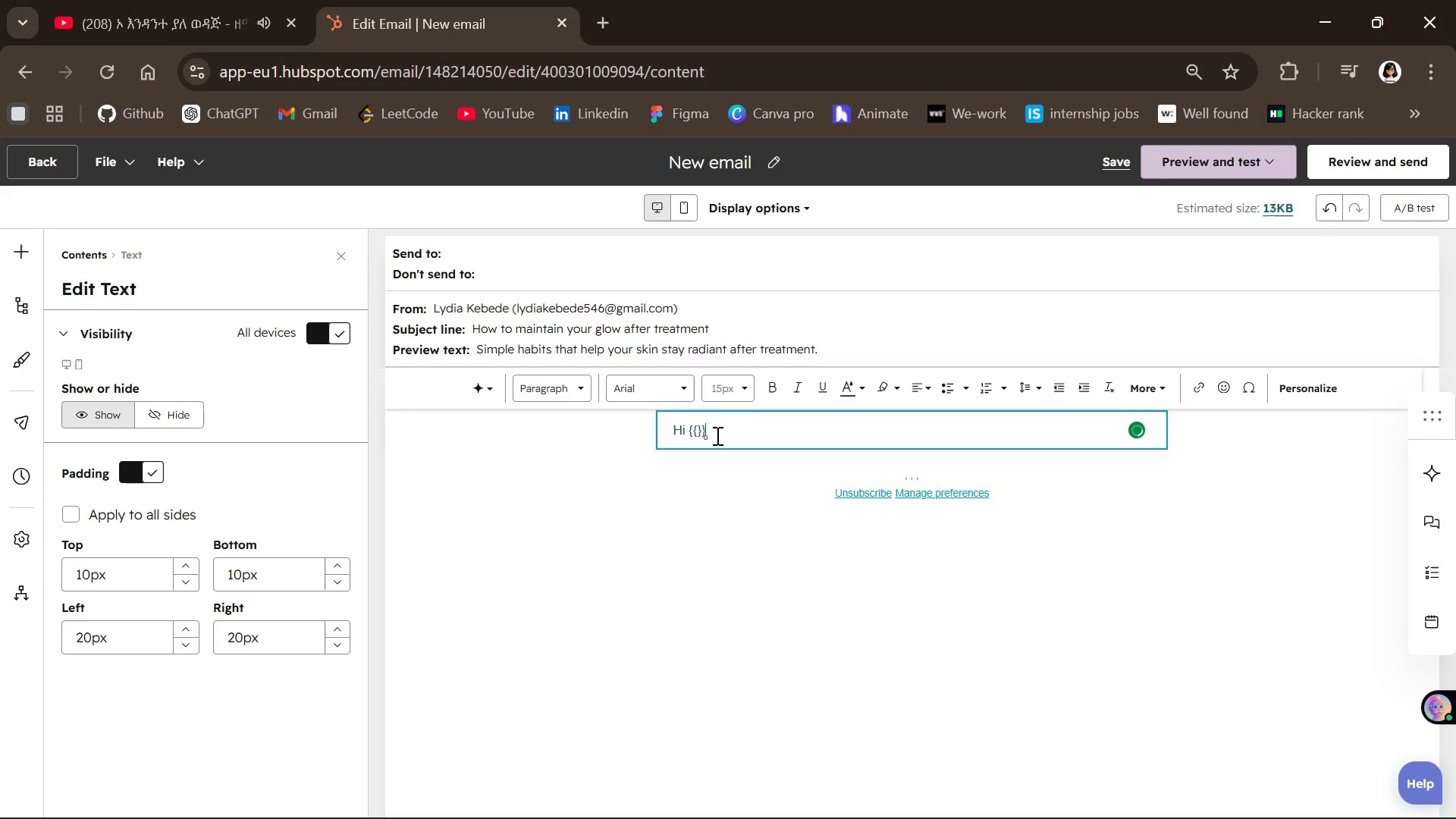 
key(Shift+BracketRight)
 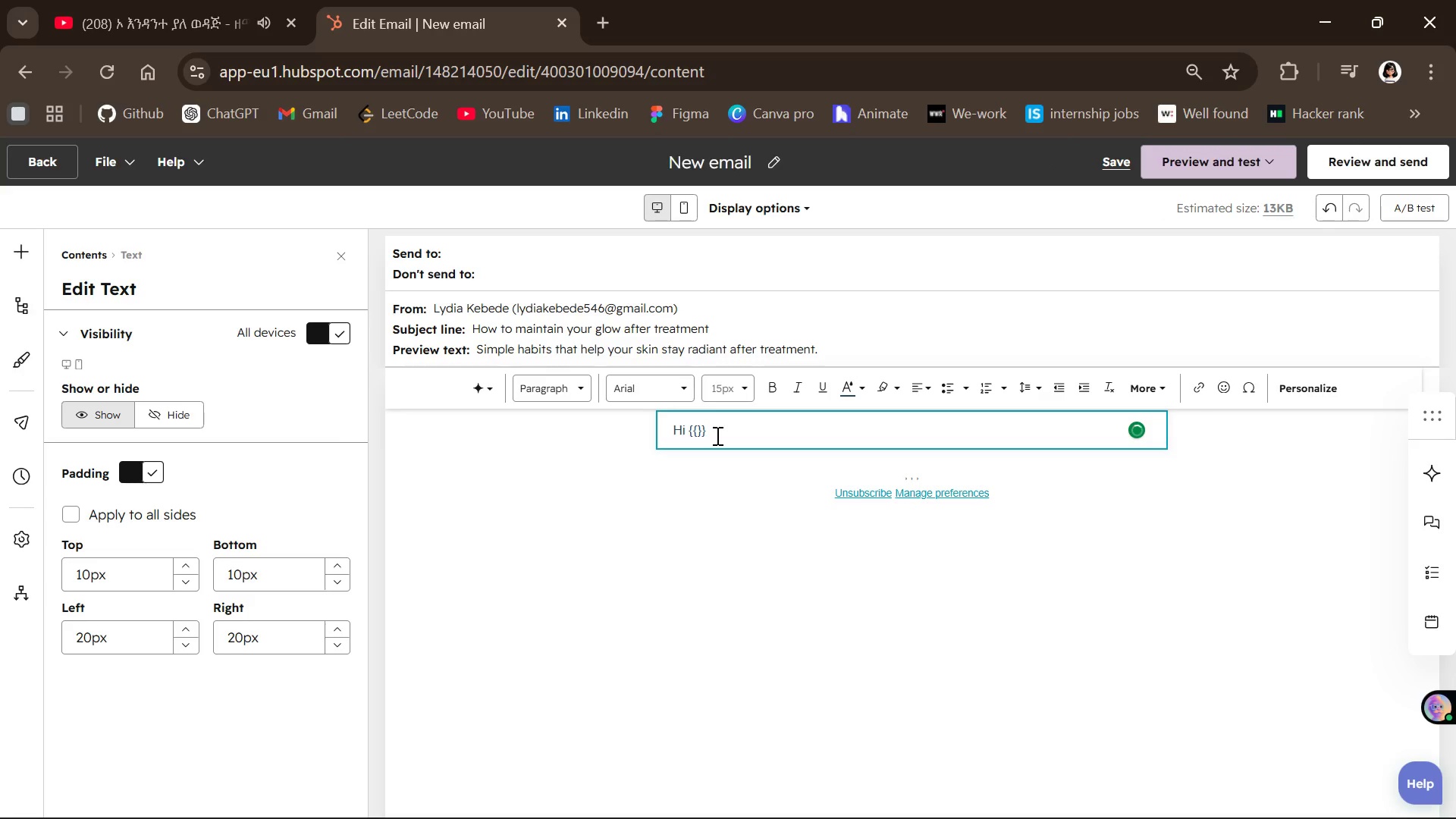 
key(ArrowLeft)
 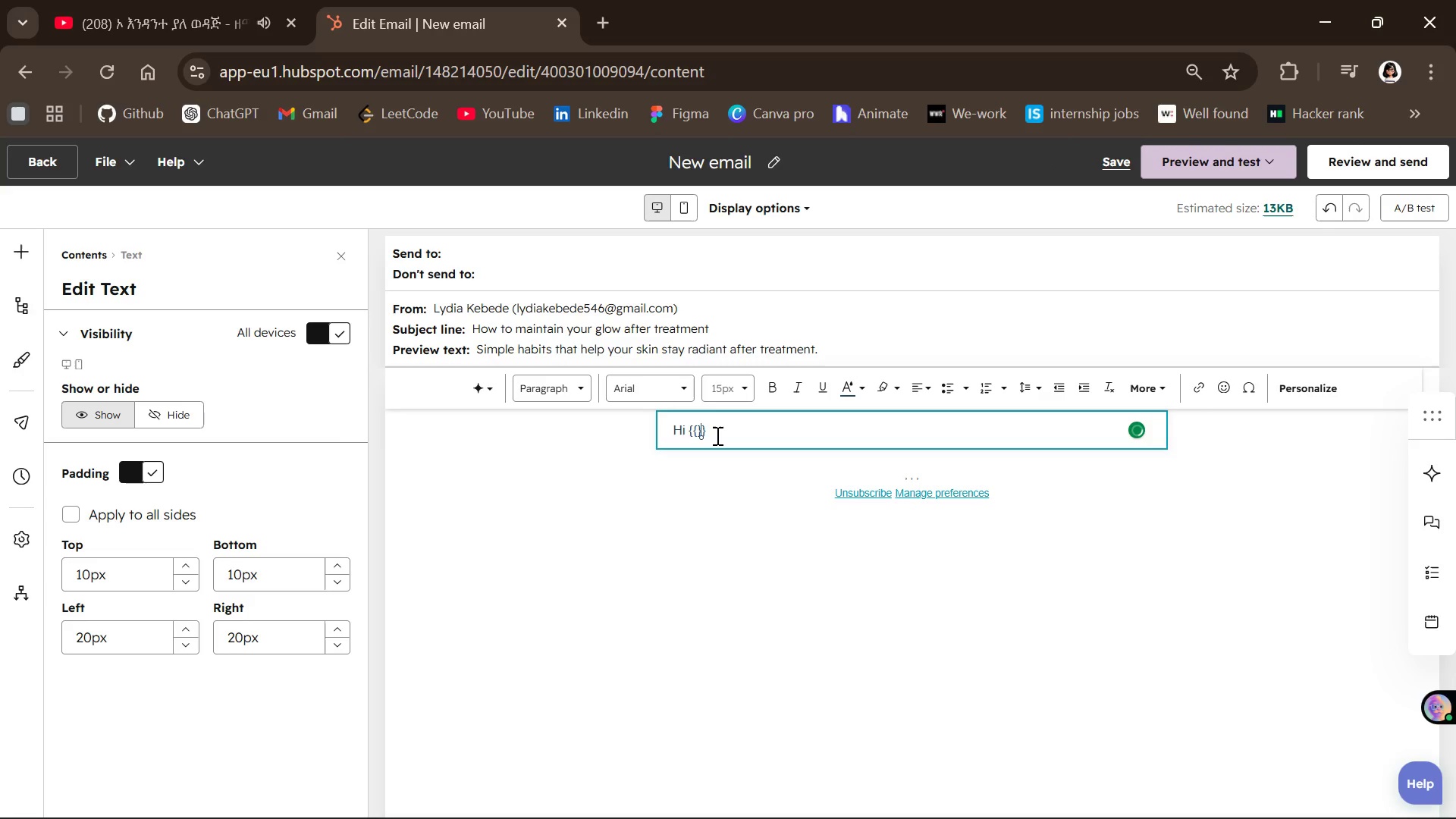 
key(ArrowLeft)
 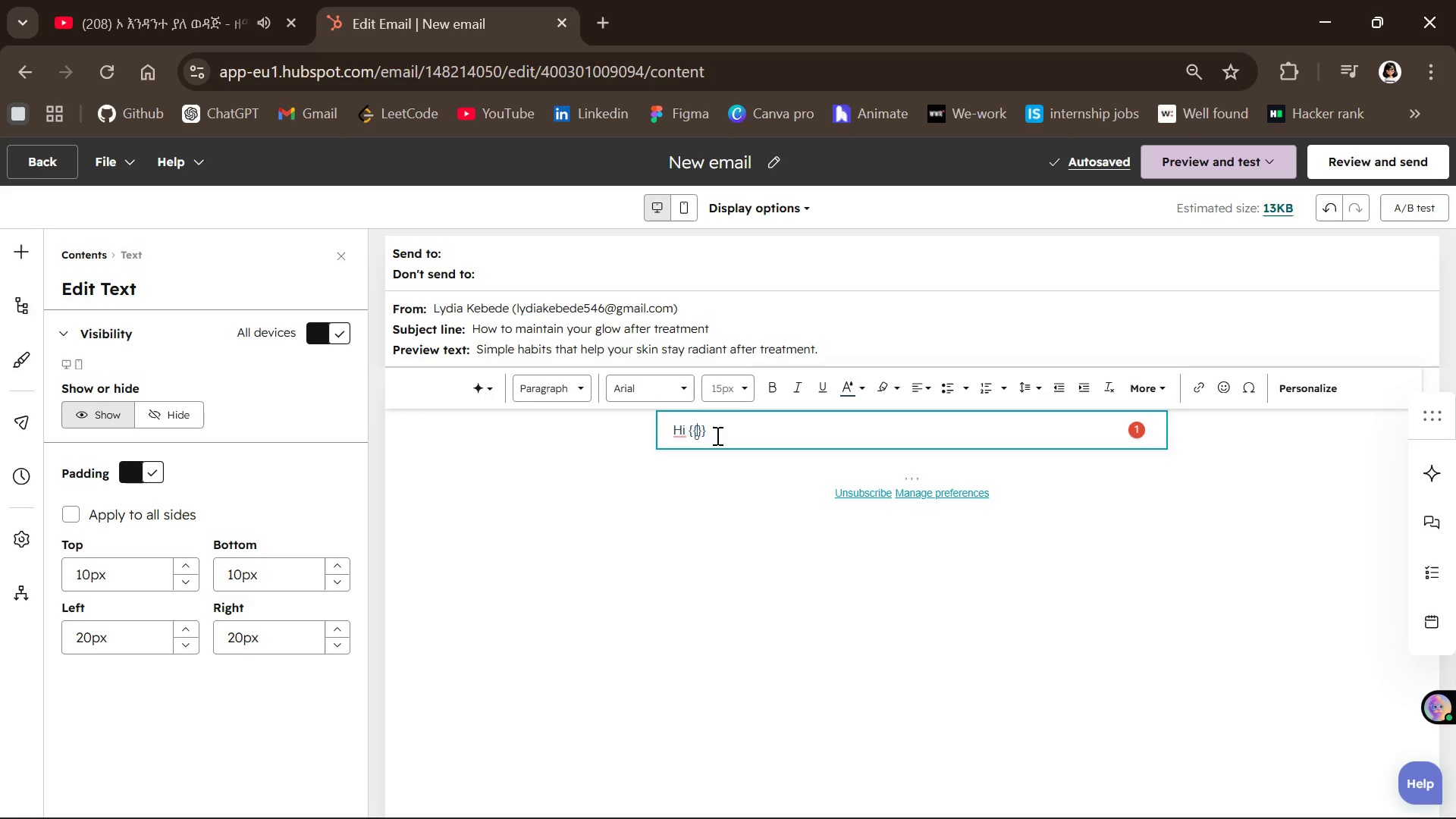 
type(v)
key(Backspace)
type(contact)
 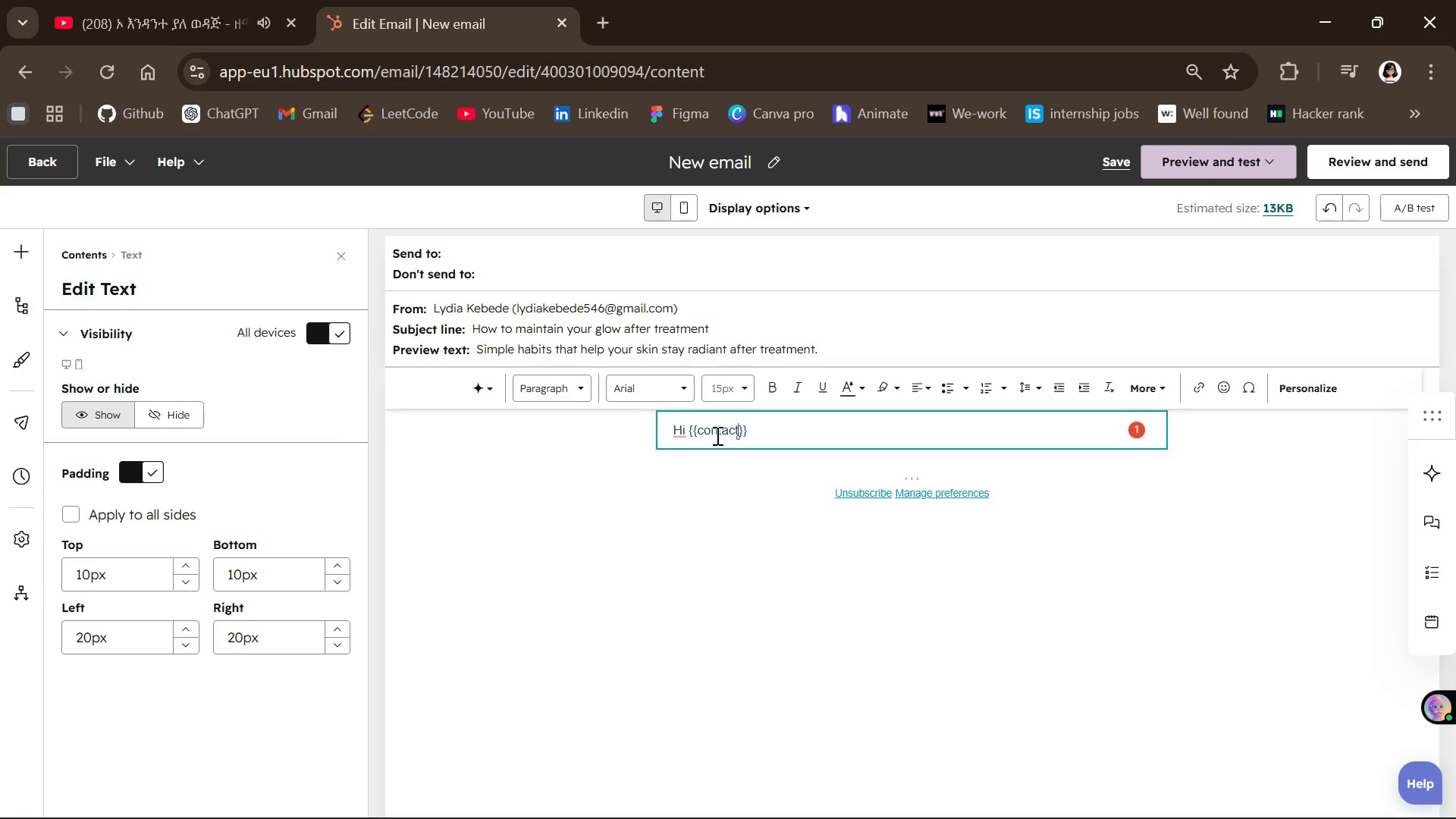 
type(,firstname)
 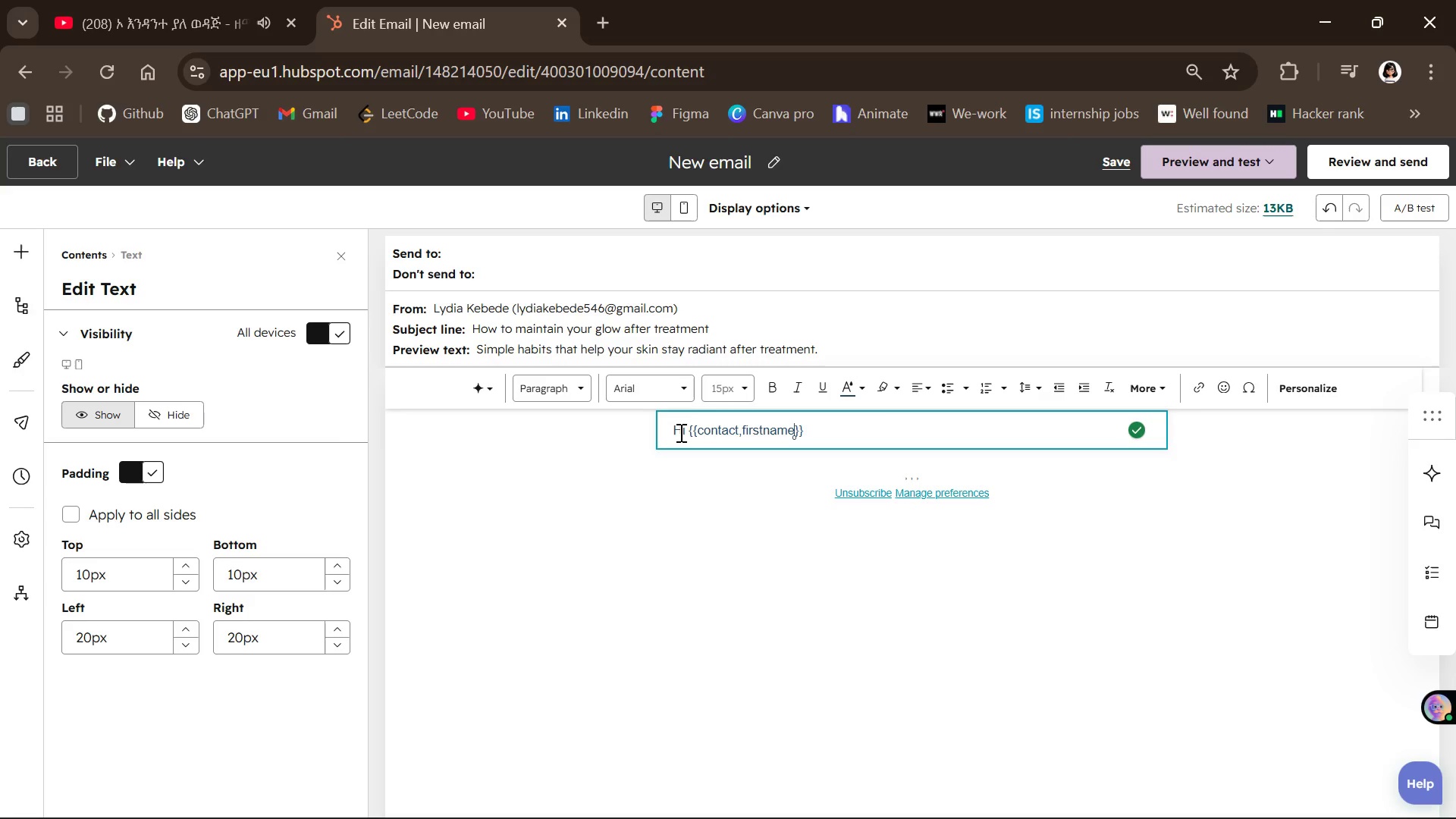 
left_click([836, 432])
 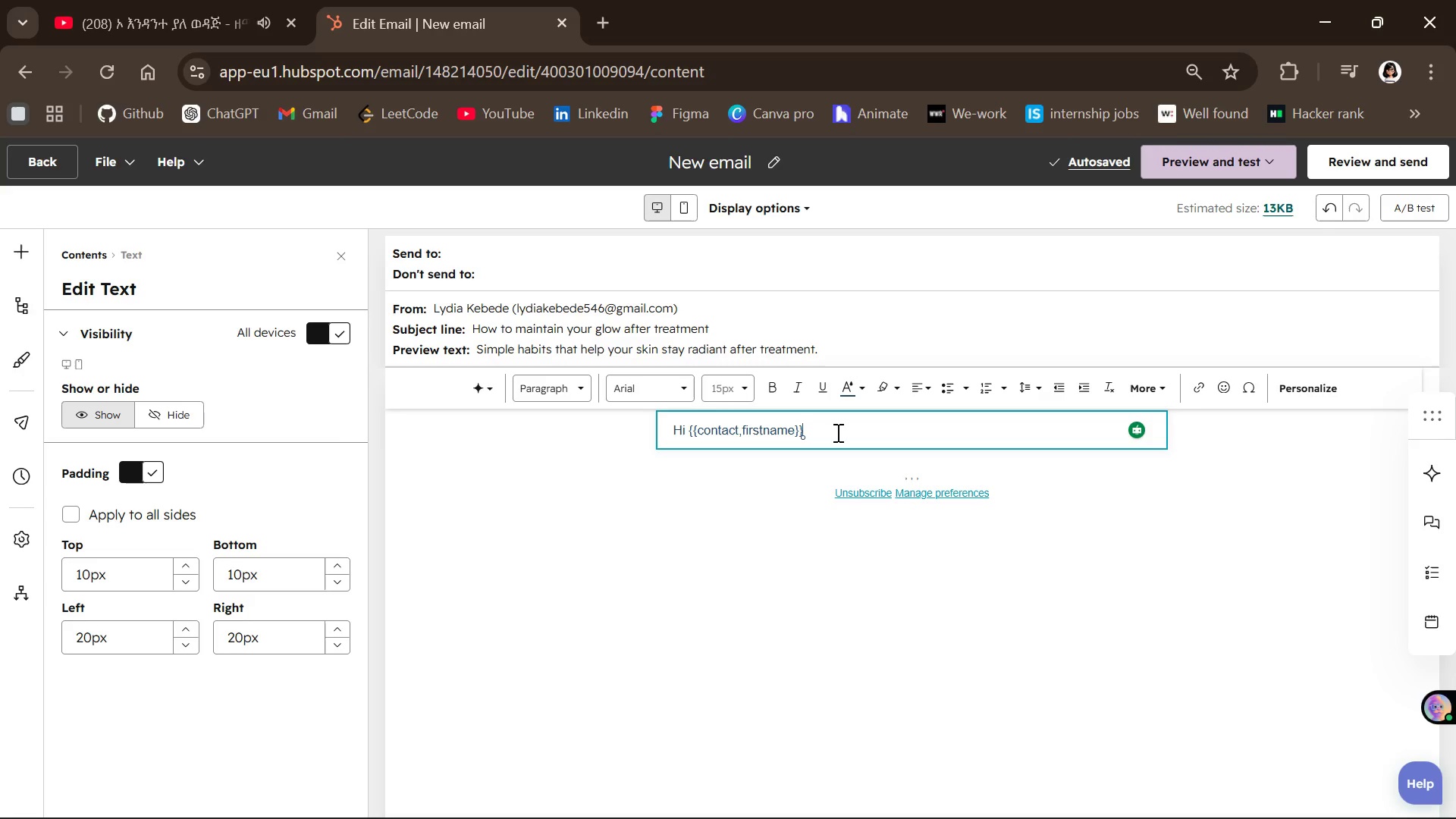 
key(Comma)
 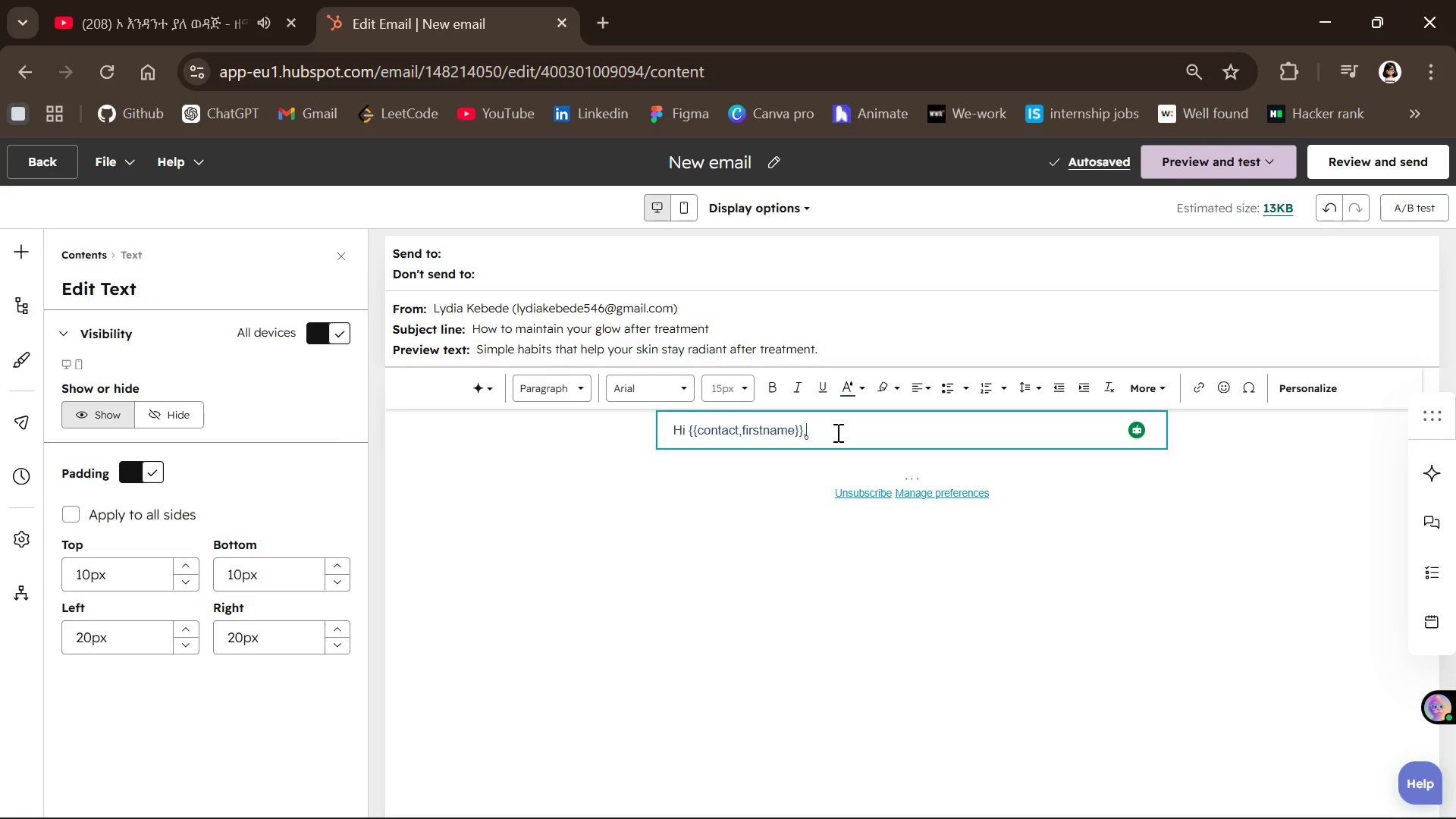 
key(Enter)
 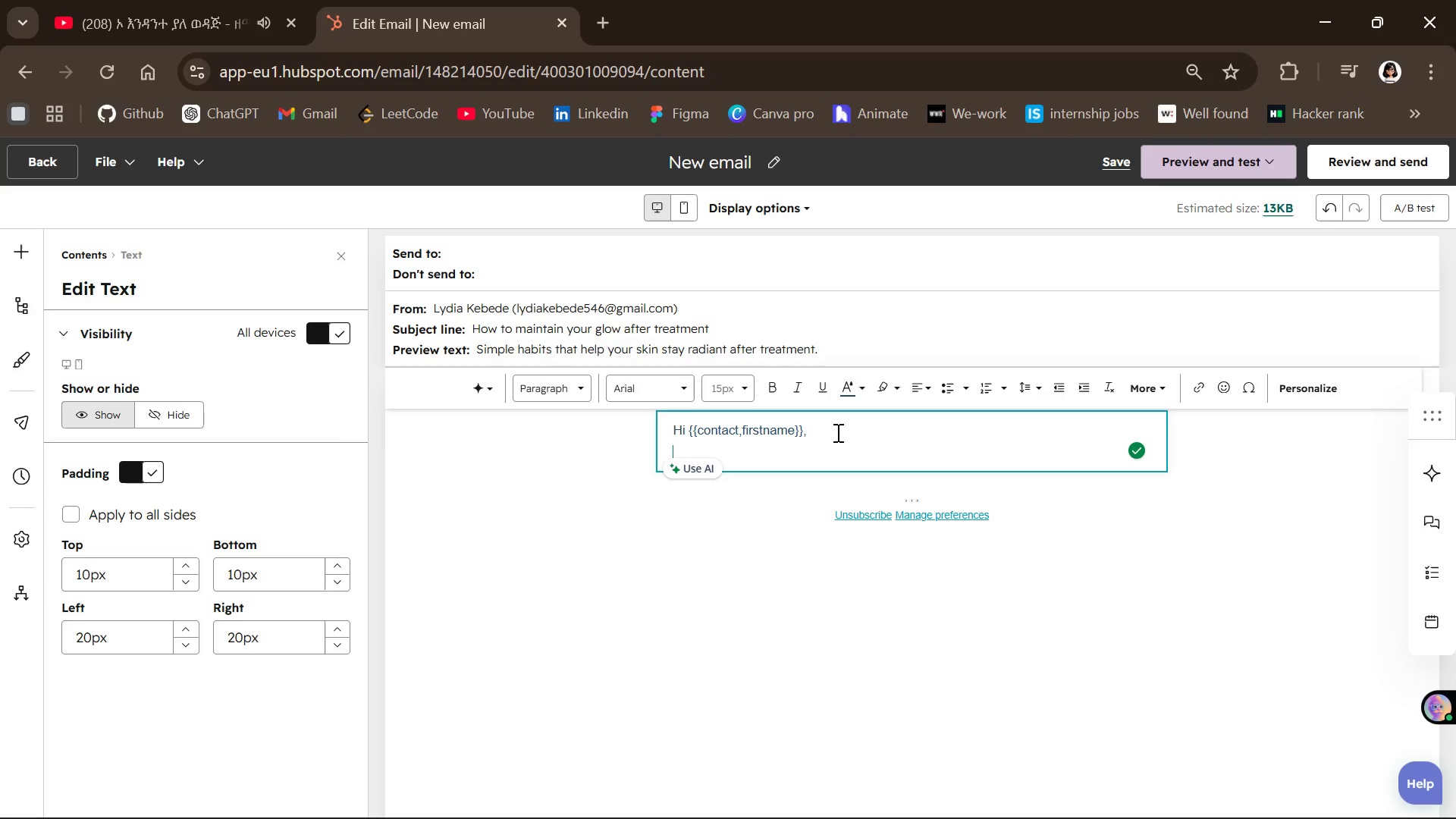 
wait(8.42)
 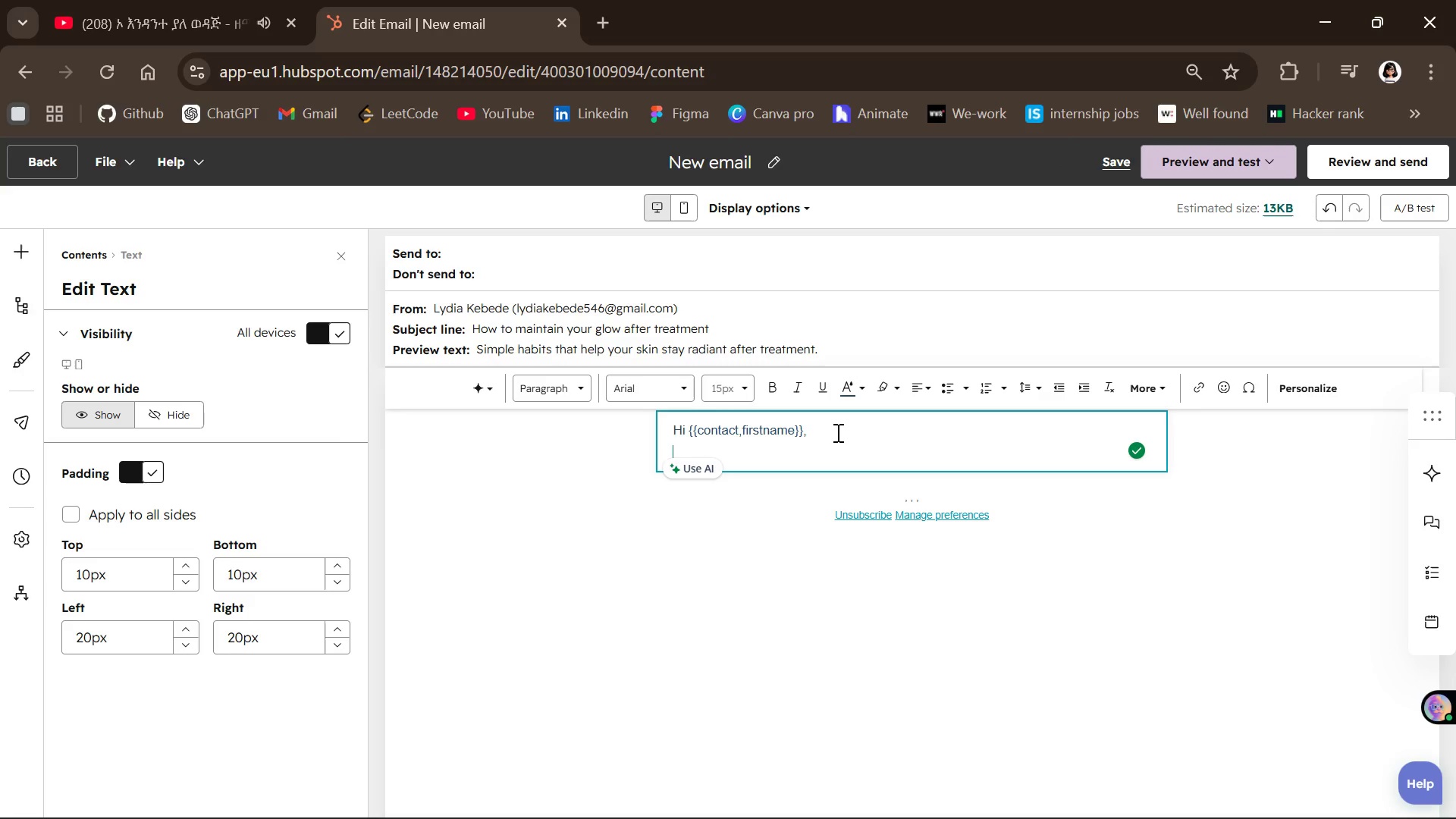 
key(Enter)
 